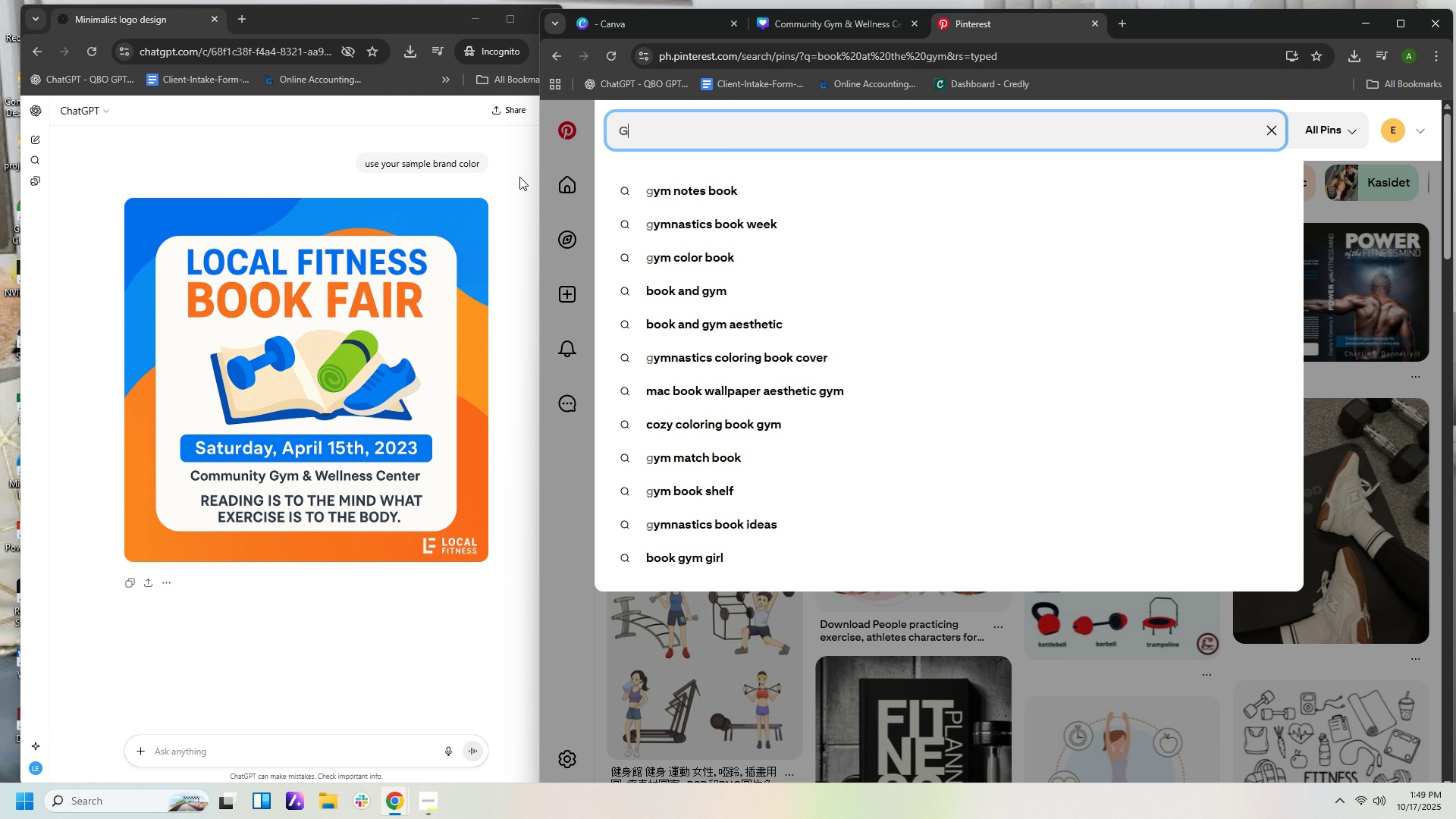 
type(GYM )
 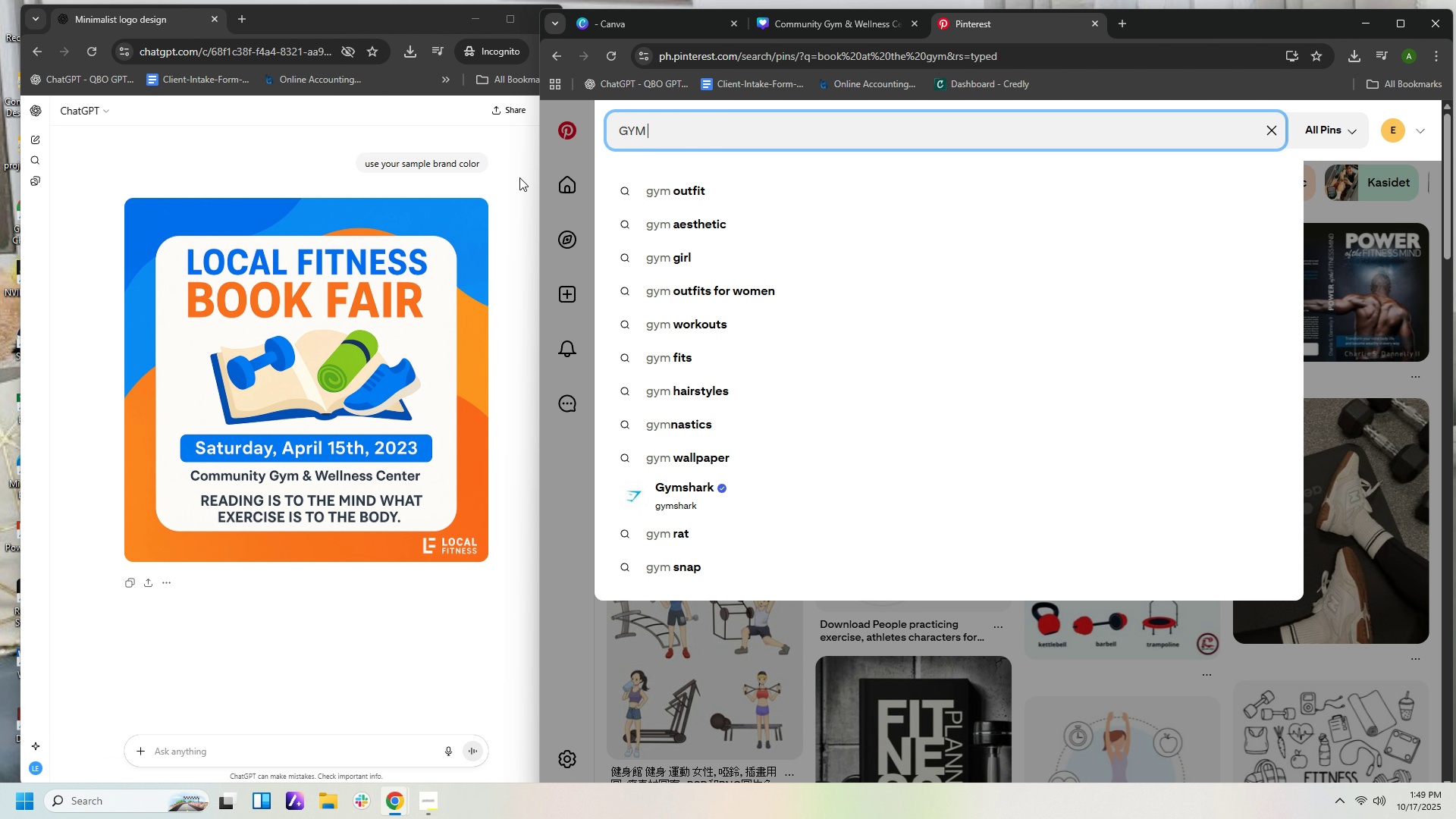 
key(ArrowDown)
 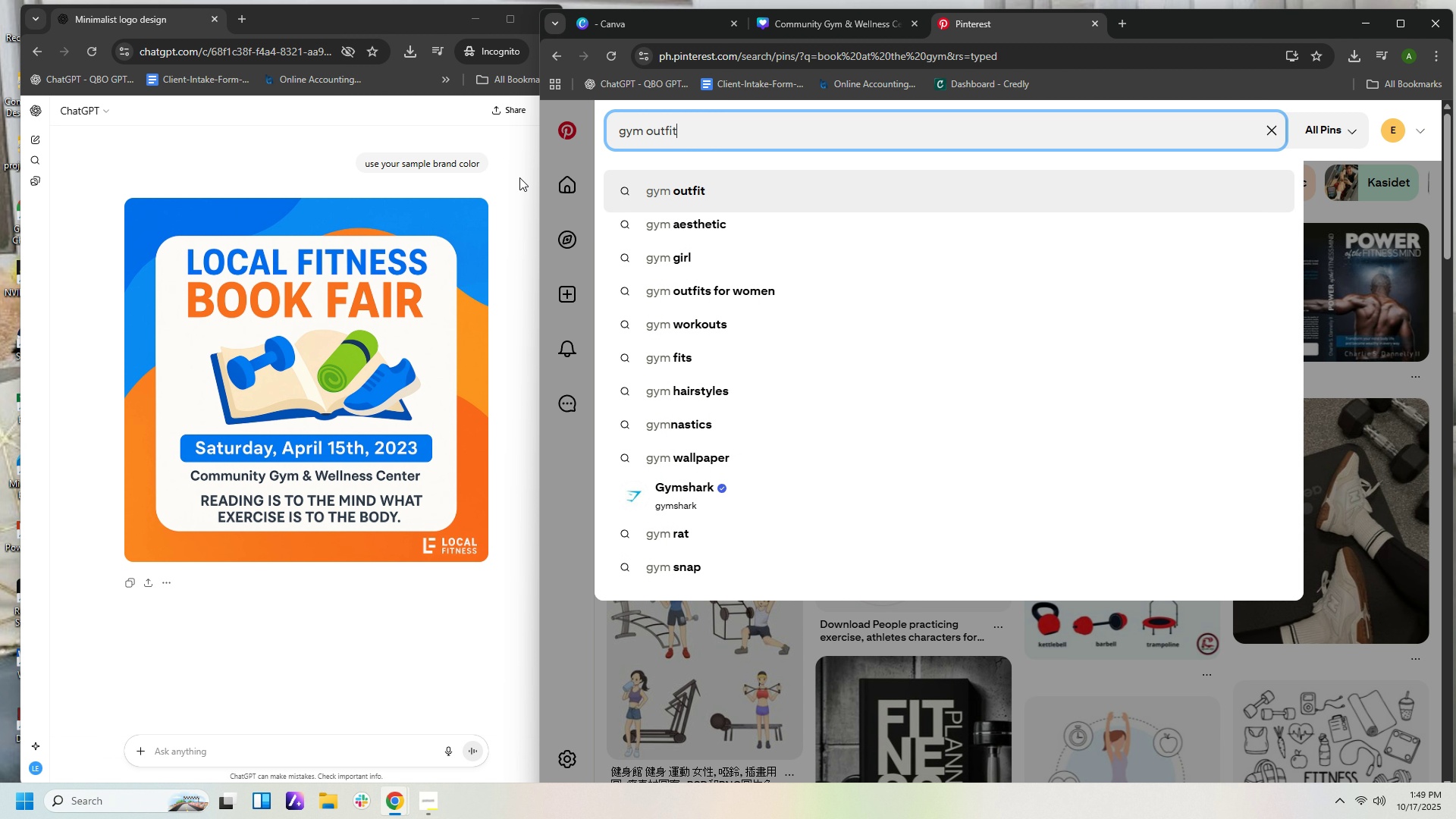 
key(ArrowDown)
 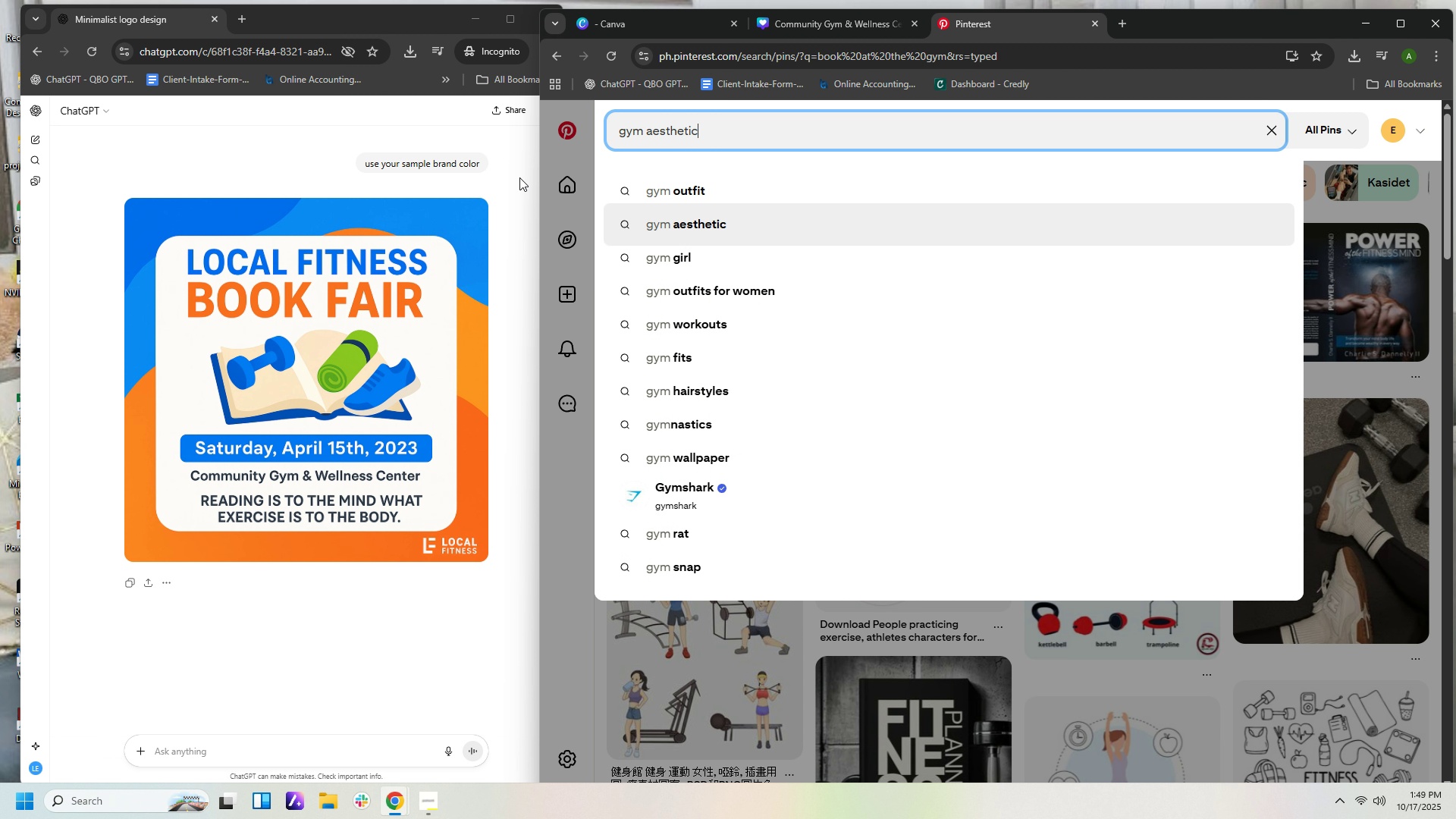 
key(ArrowDown)
 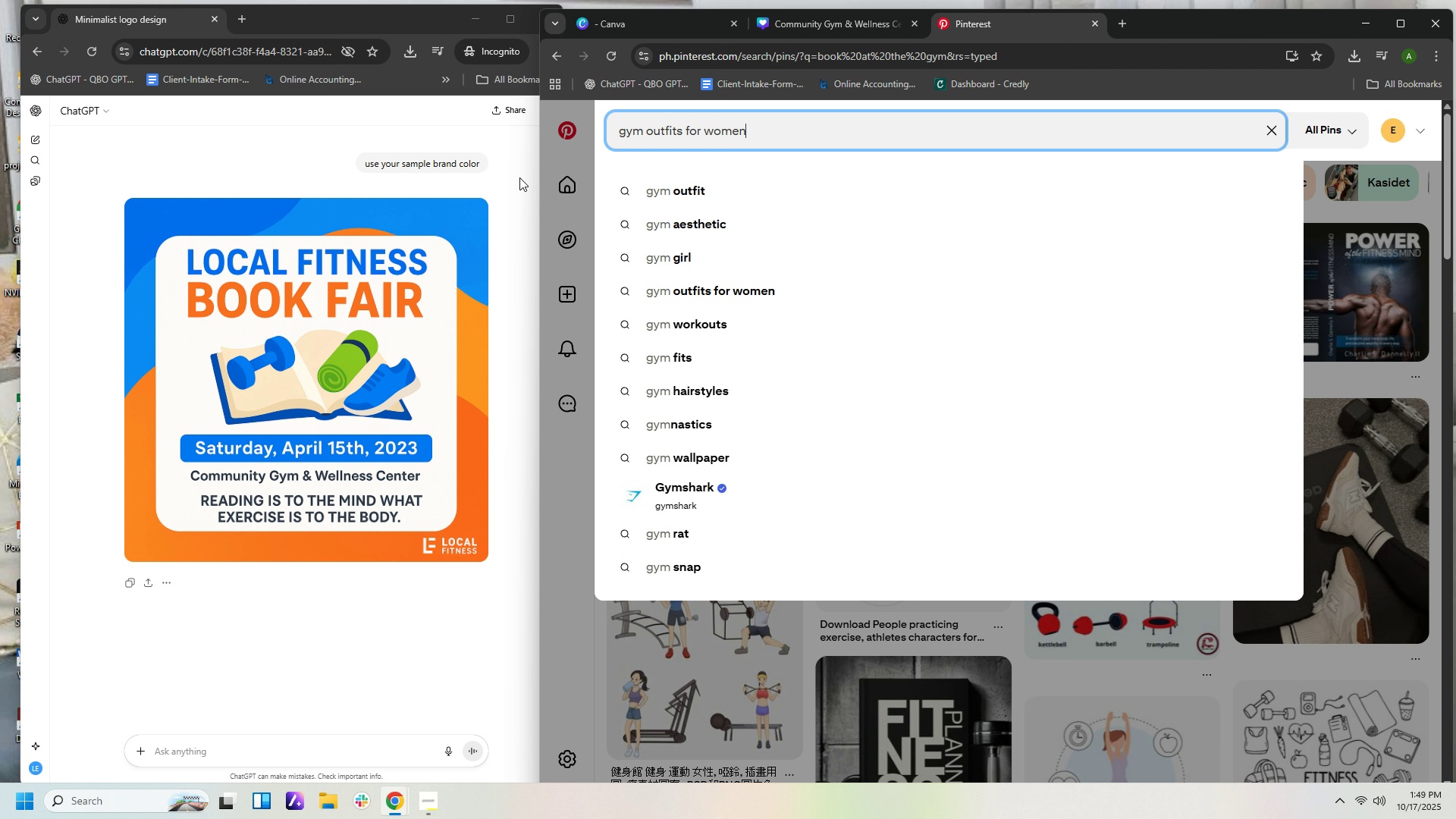 
key(ArrowDown)
 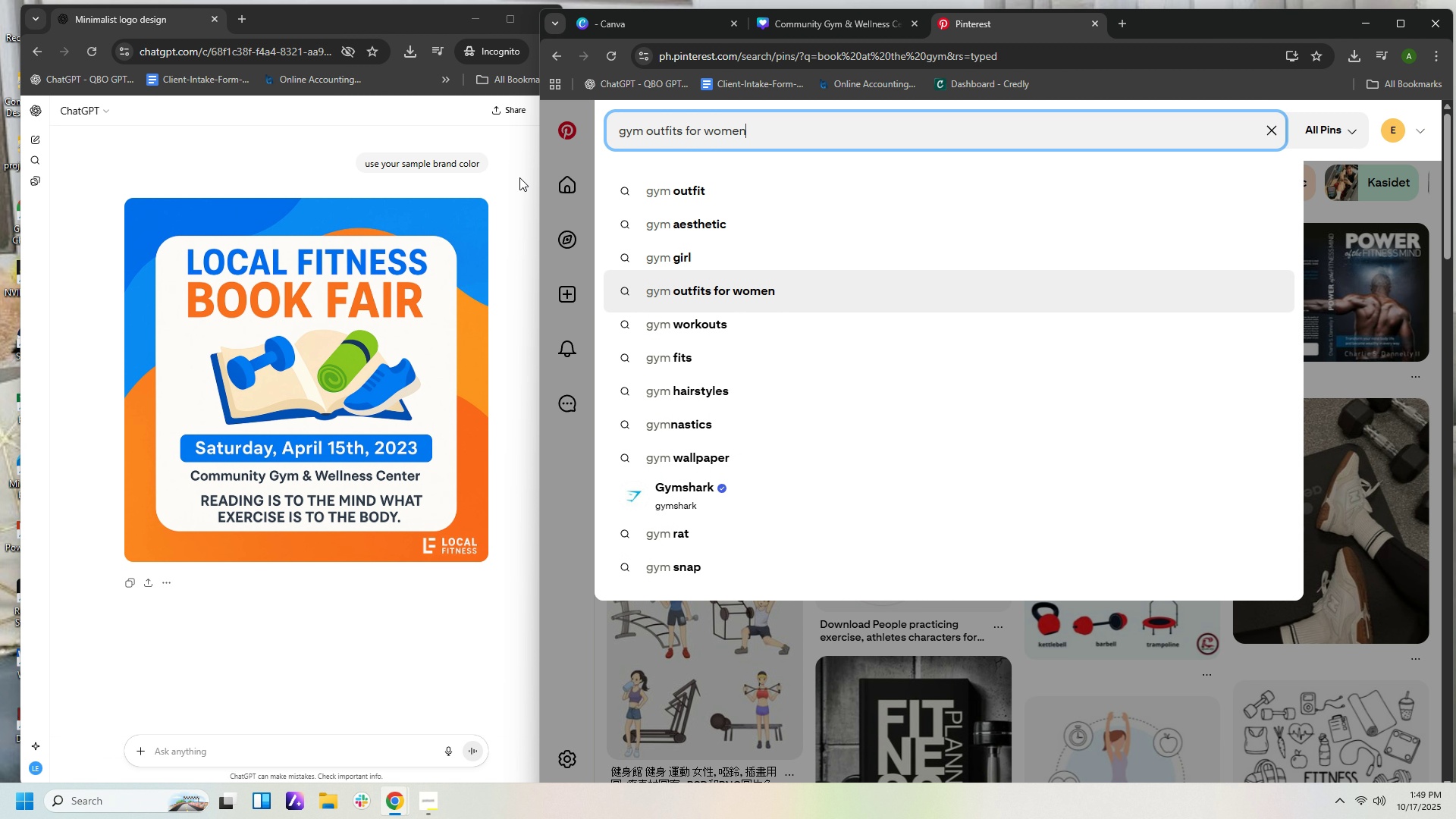 
key(ArrowDown)
 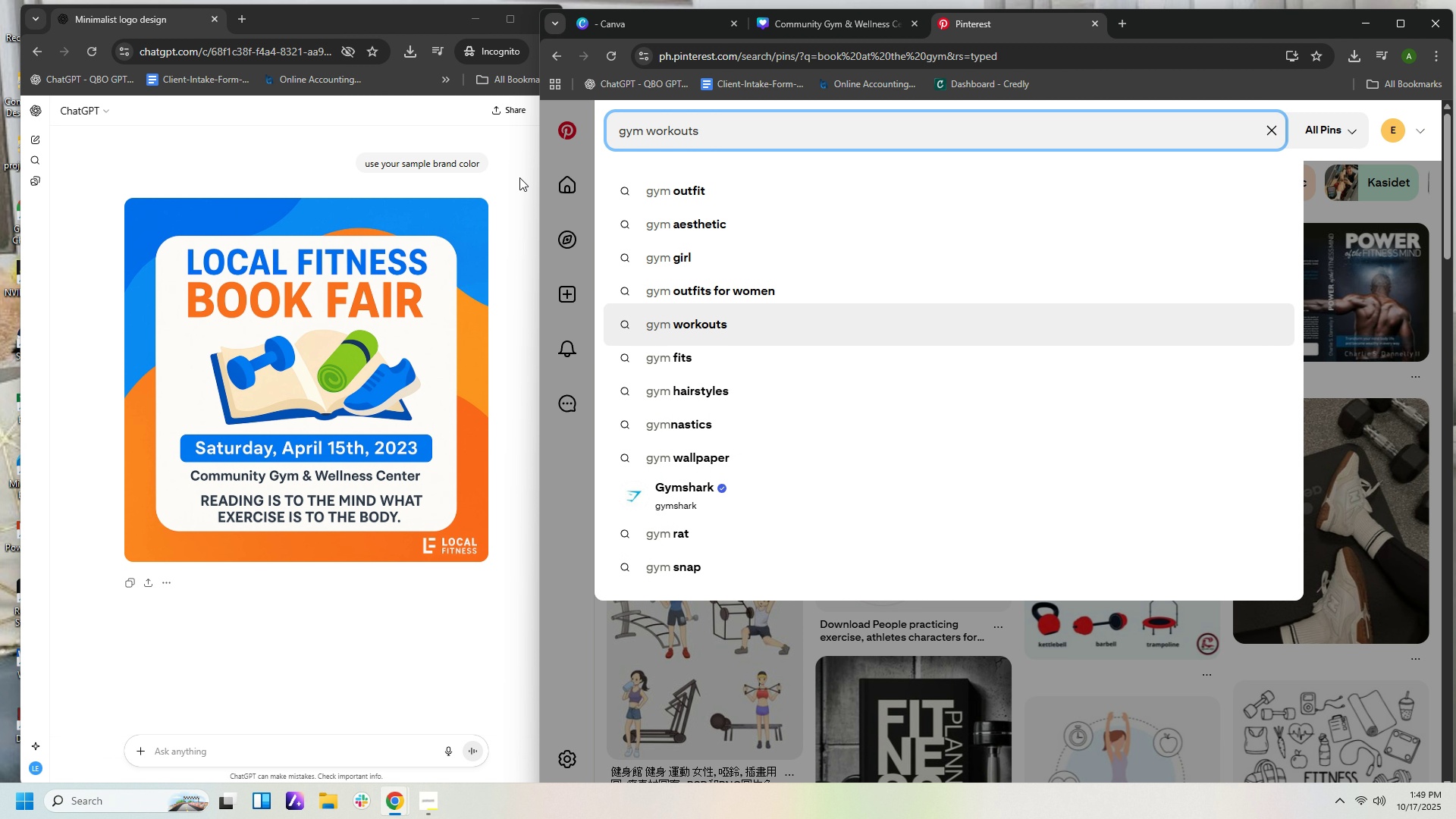 
key(Enter)
 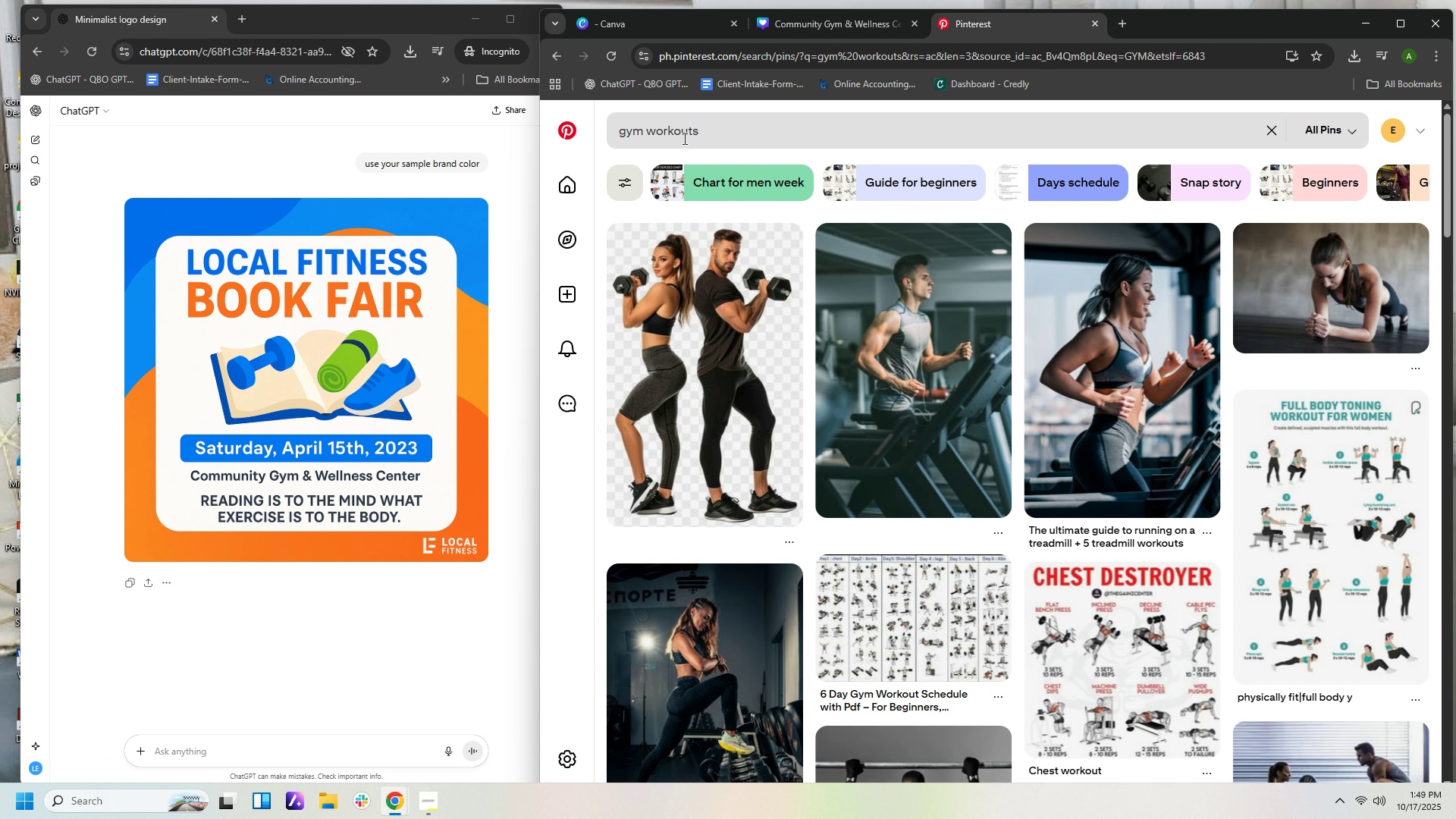 
left_click([701, 130])
 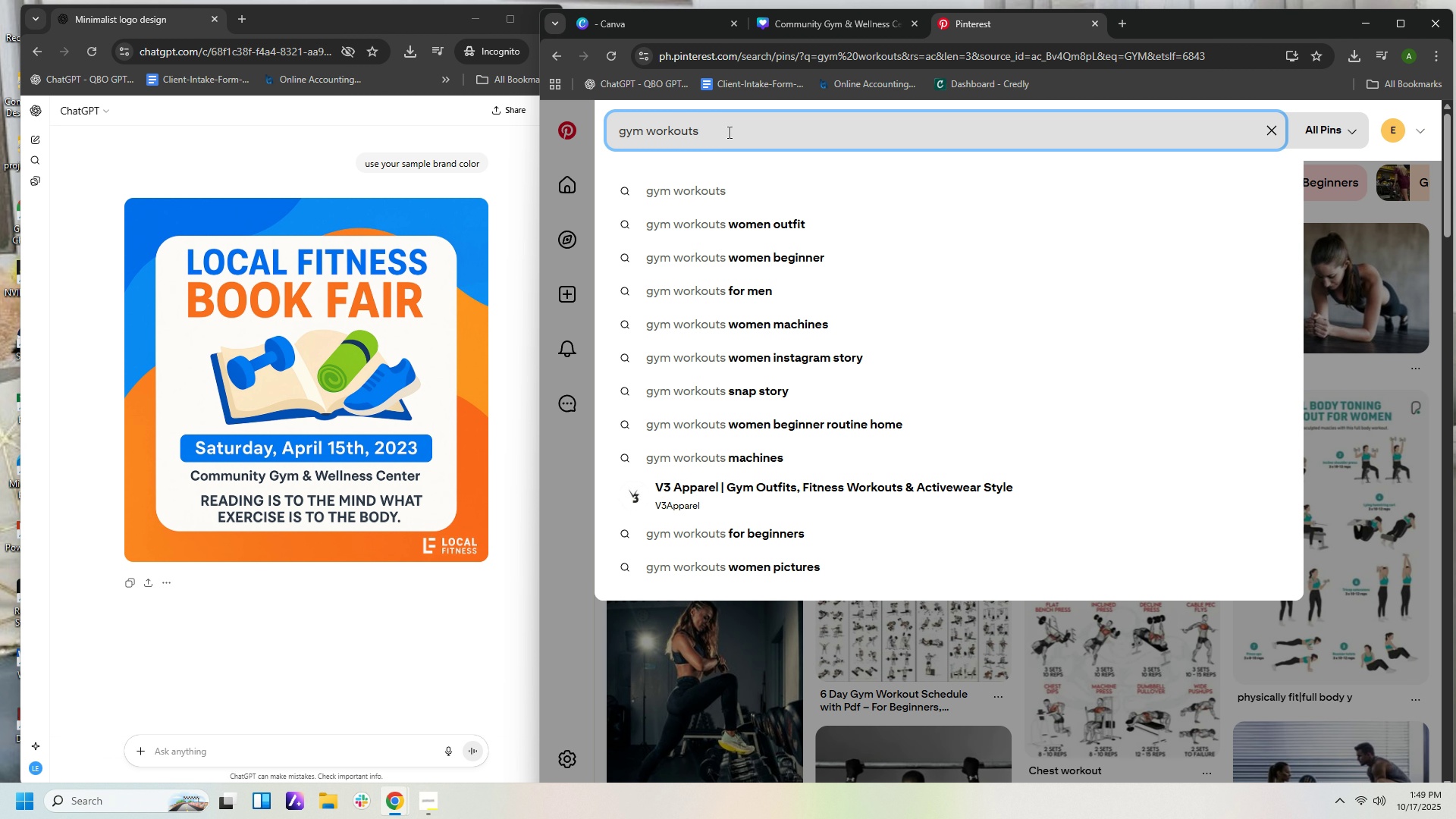 
key(Backspace)
key(Backspace)
key(Backspace)
key(Backspace)
key(Backspace)
key(Backspace)
key(Backspace)
key(Backspace)
type(FITNESS )
 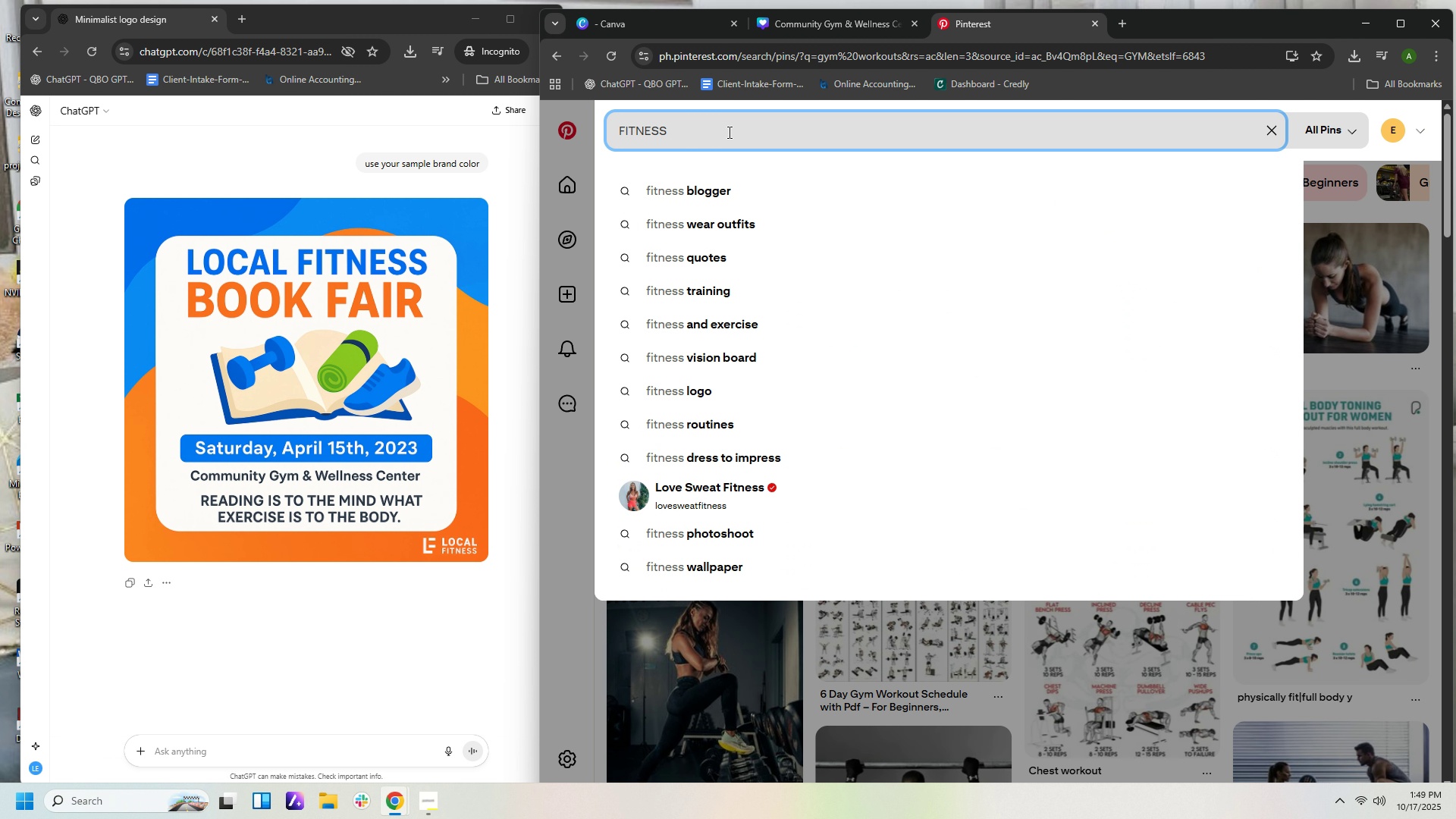 
wait(6.54)
 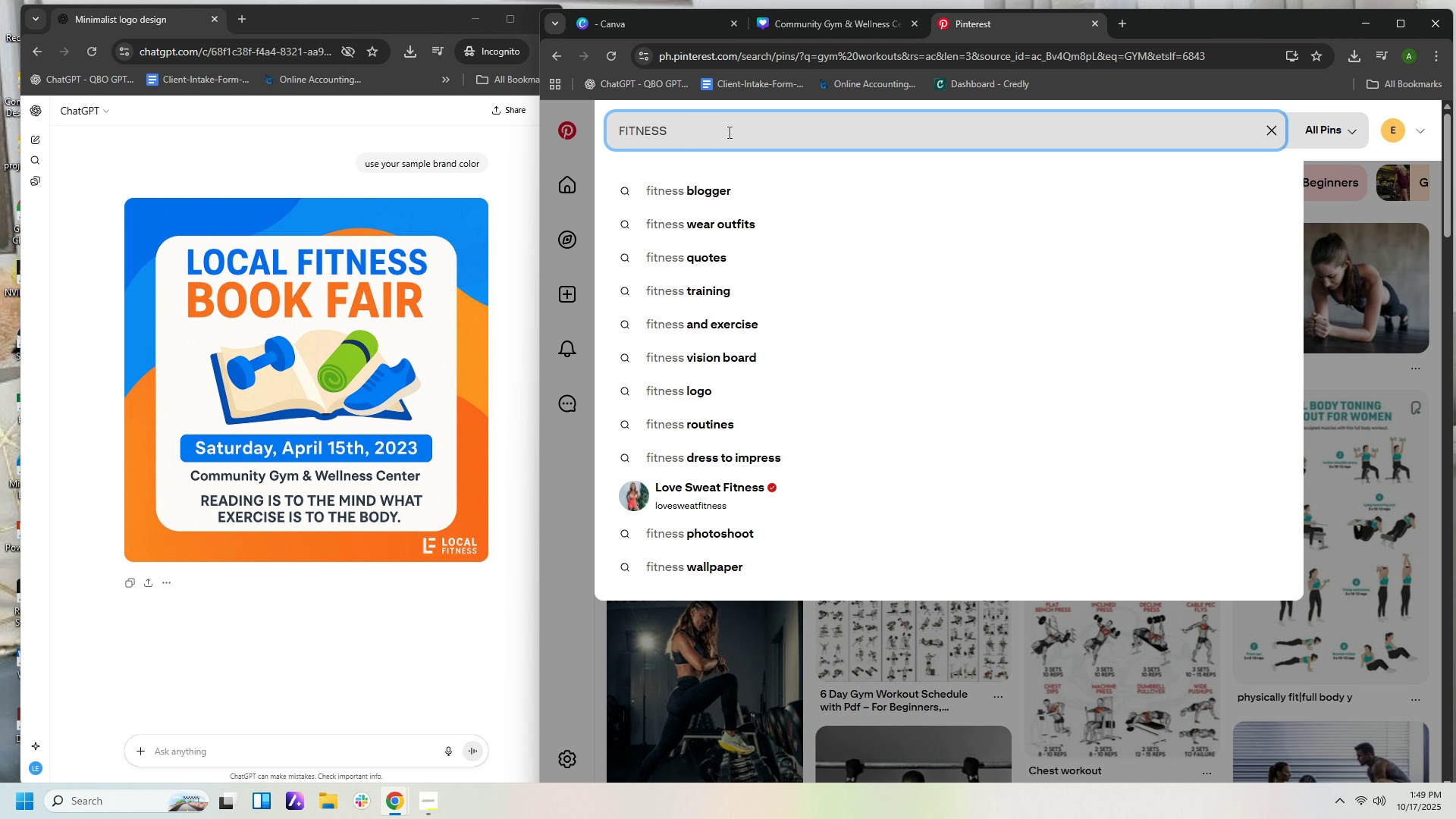 
type(THINGS)
 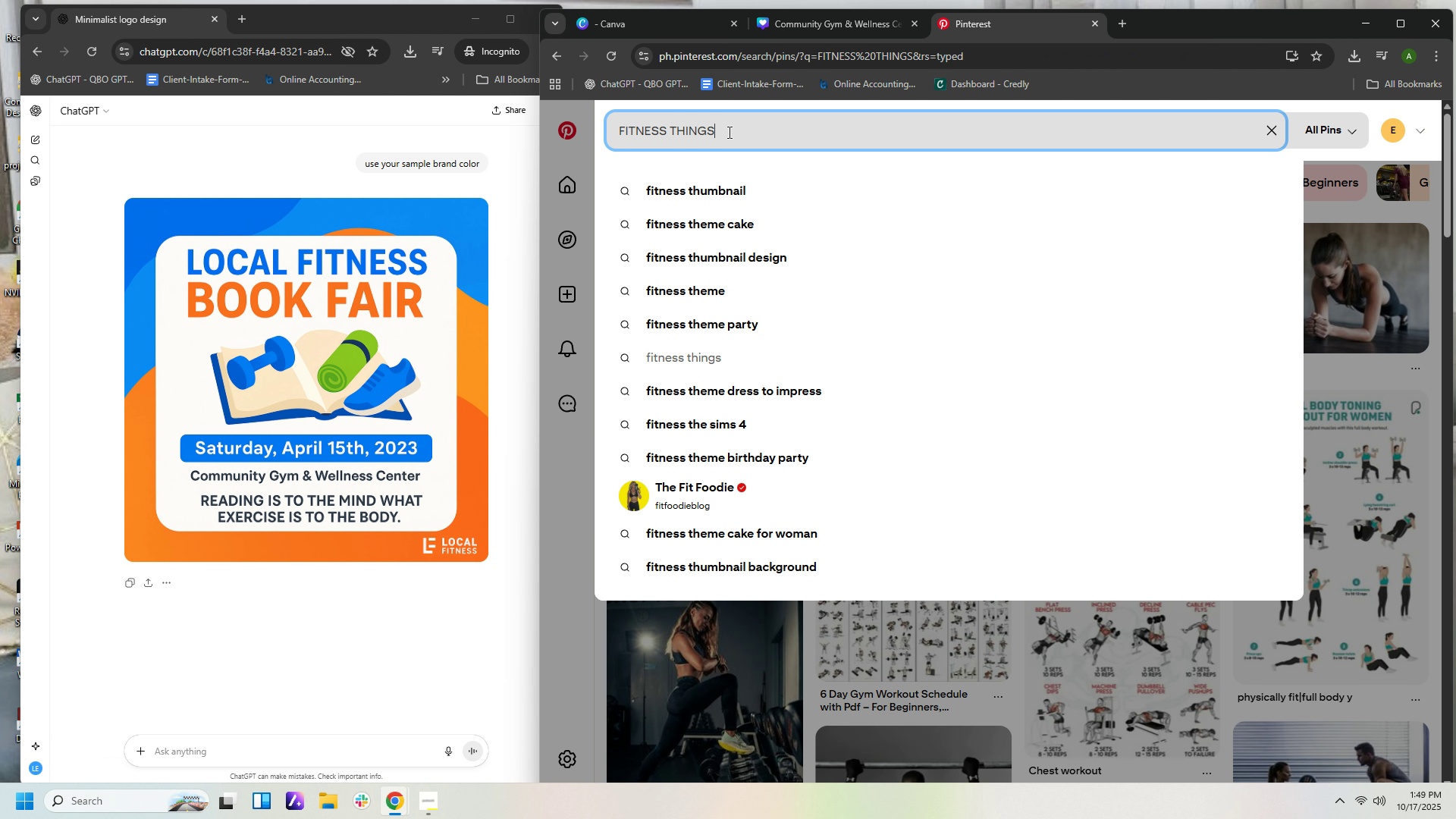 
key(Enter)
 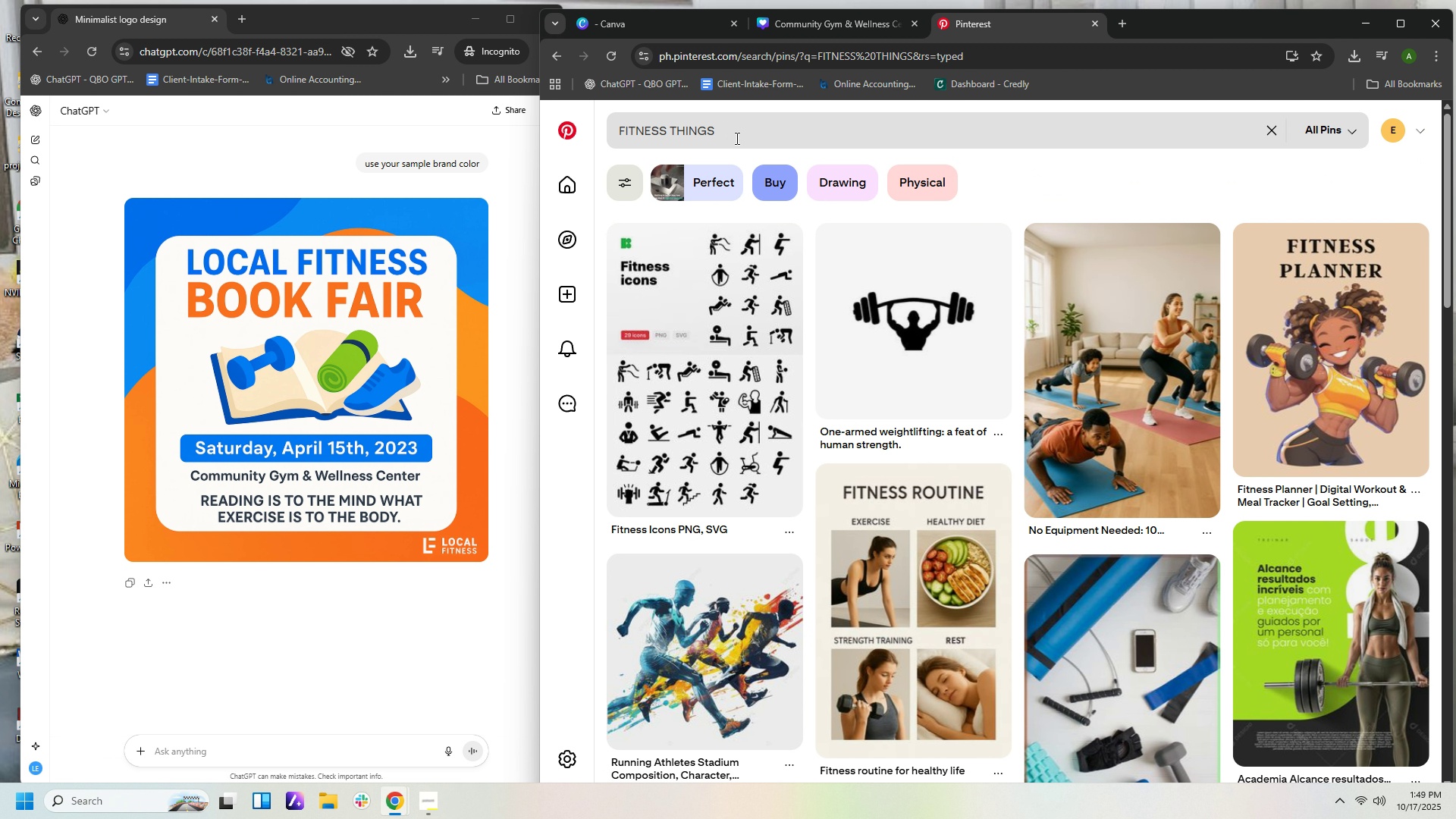 
left_click_drag(start_coordinate=[741, 128], to_coordinate=[405, 113])
 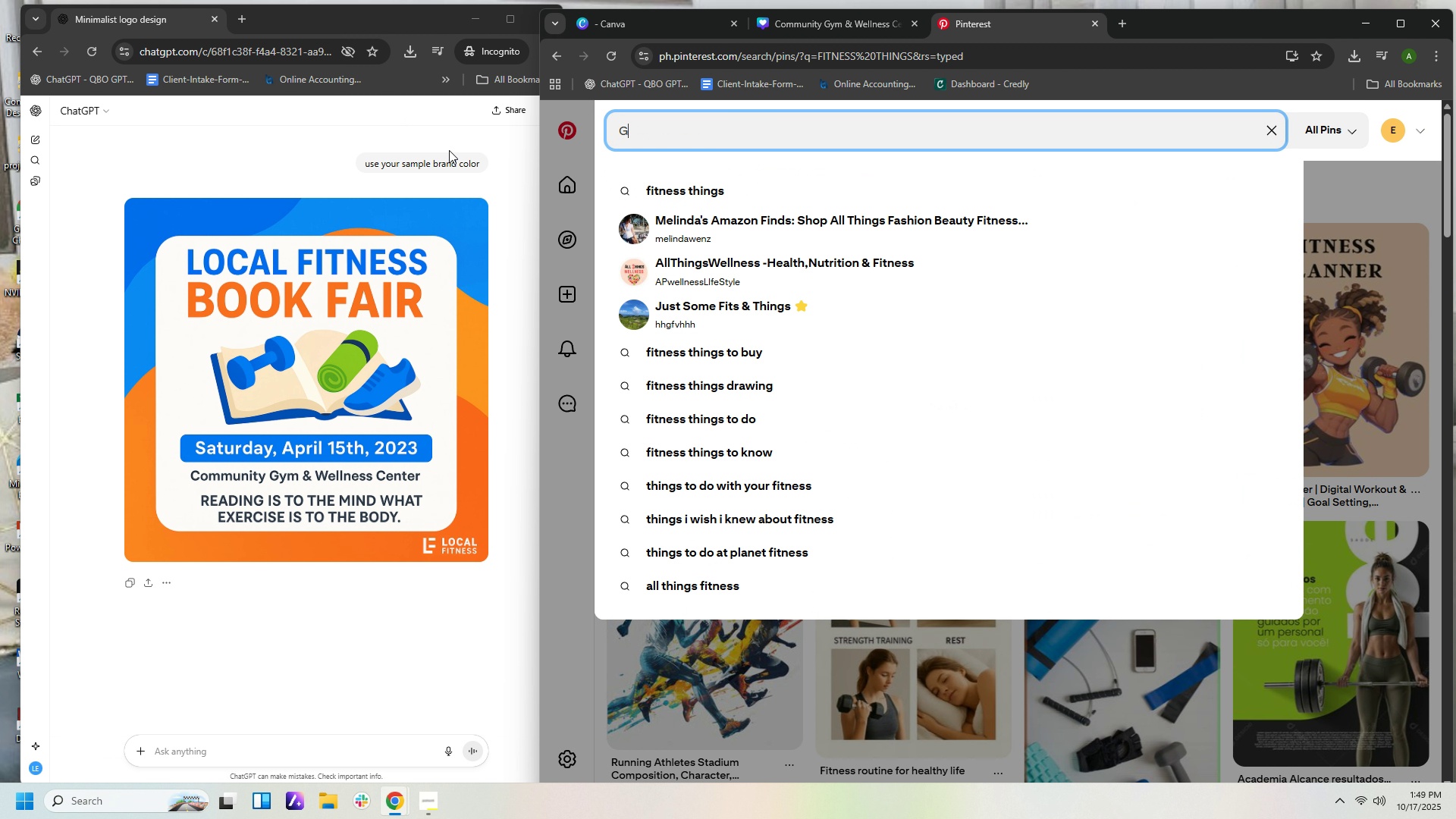 
type(GYM )
 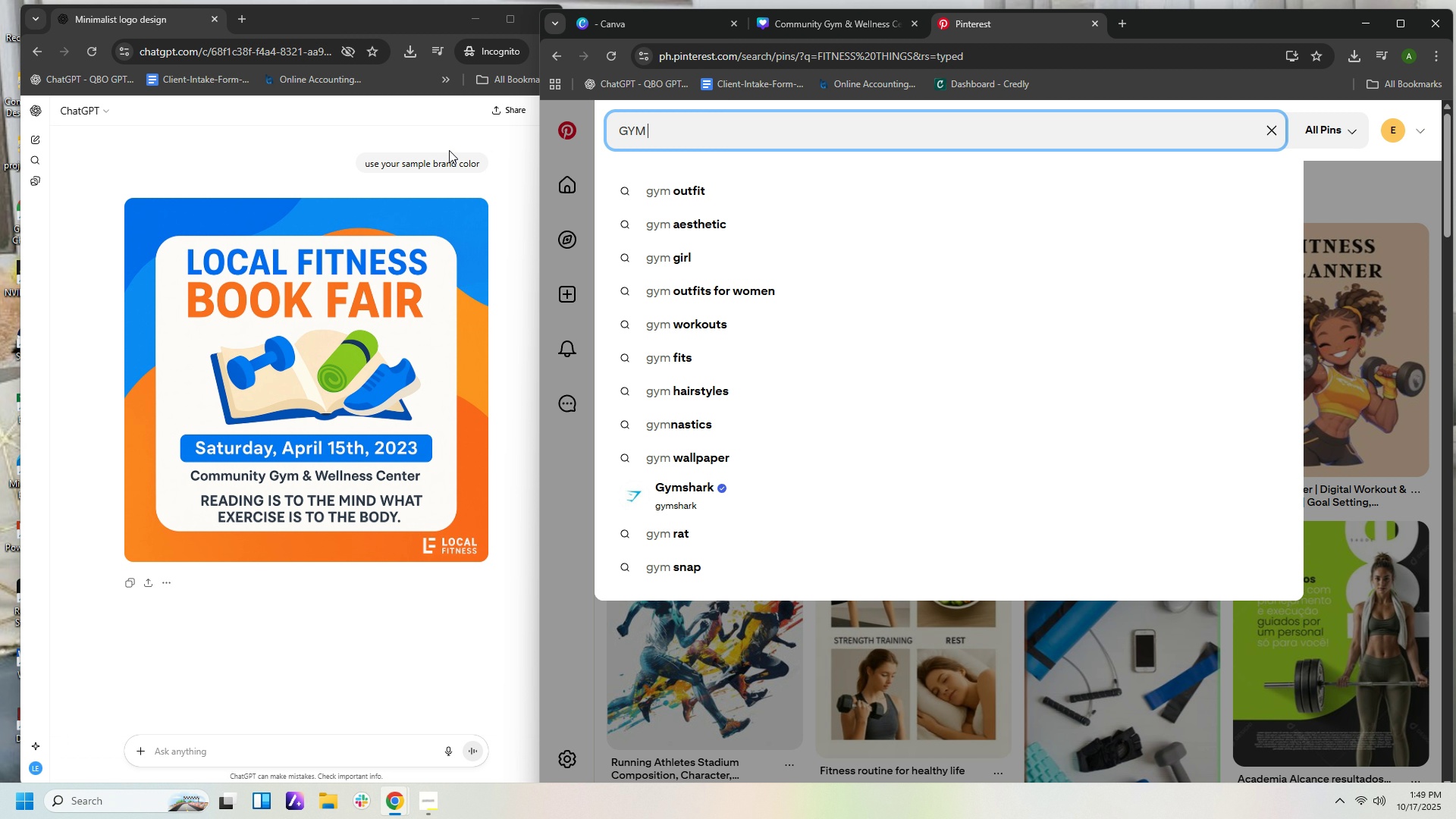 
type(workout)
 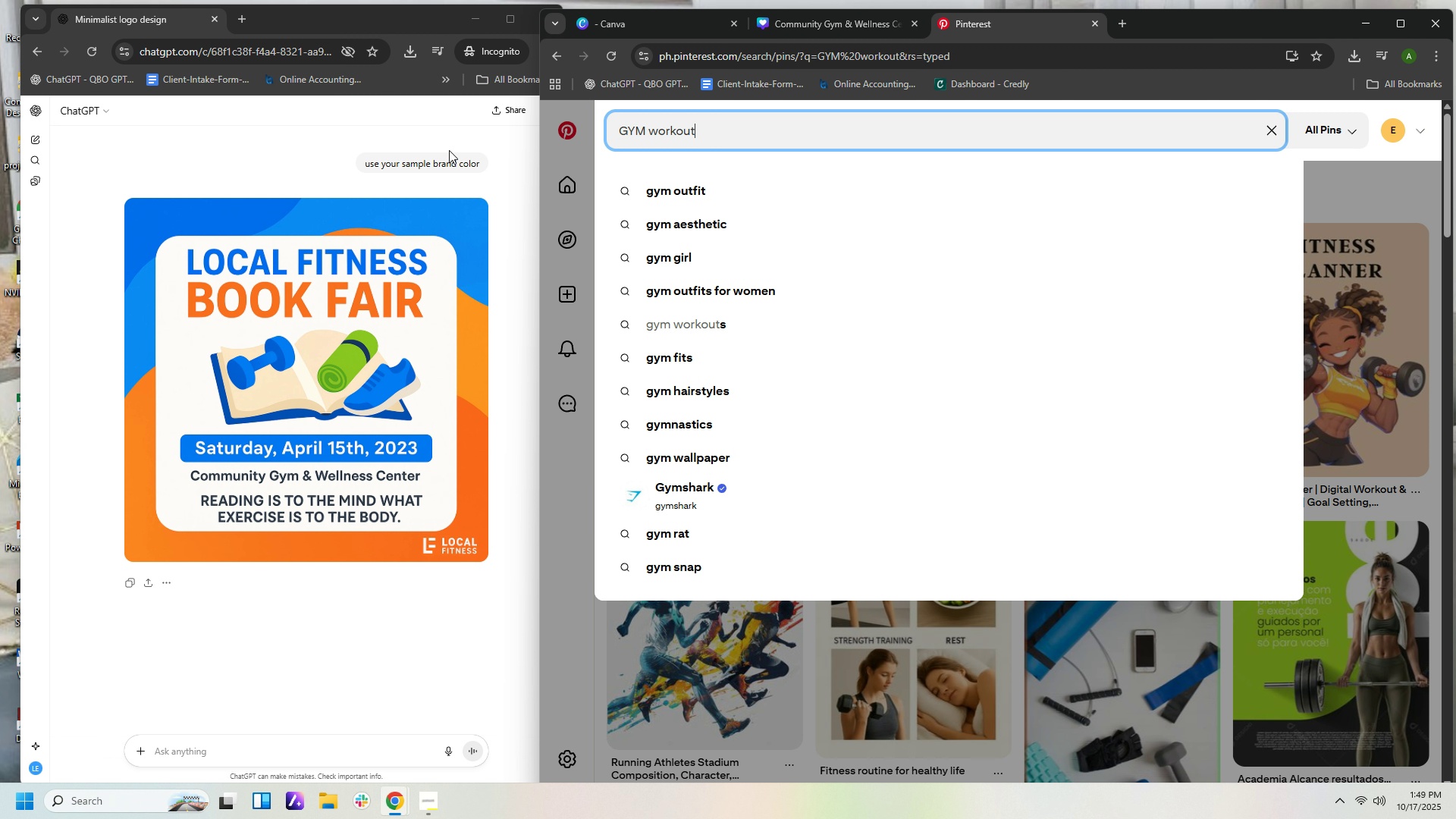 
key(Enter)
 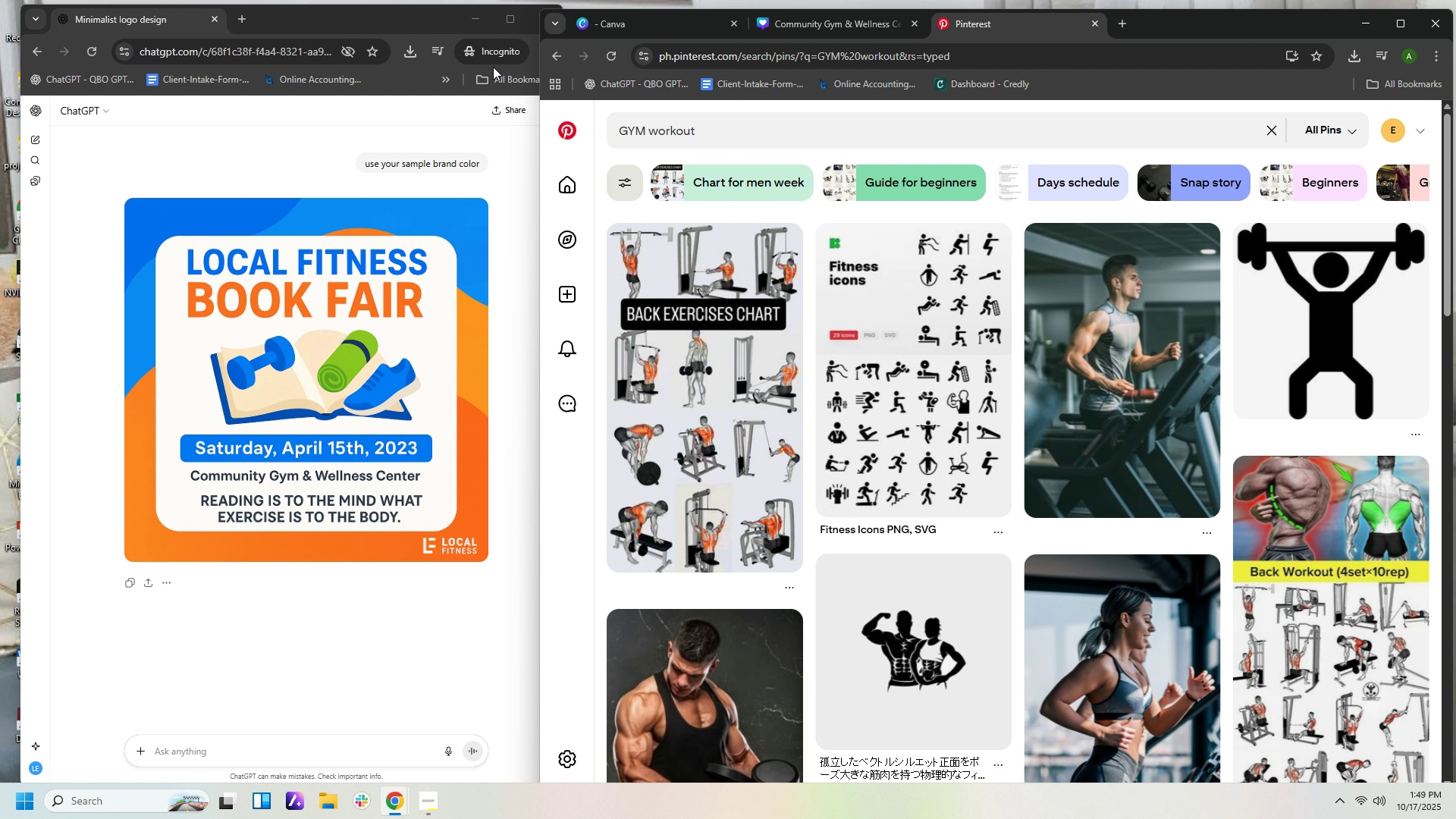 
left_click_drag(start_coordinate=[718, 134], to_coordinate=[403, 135])
 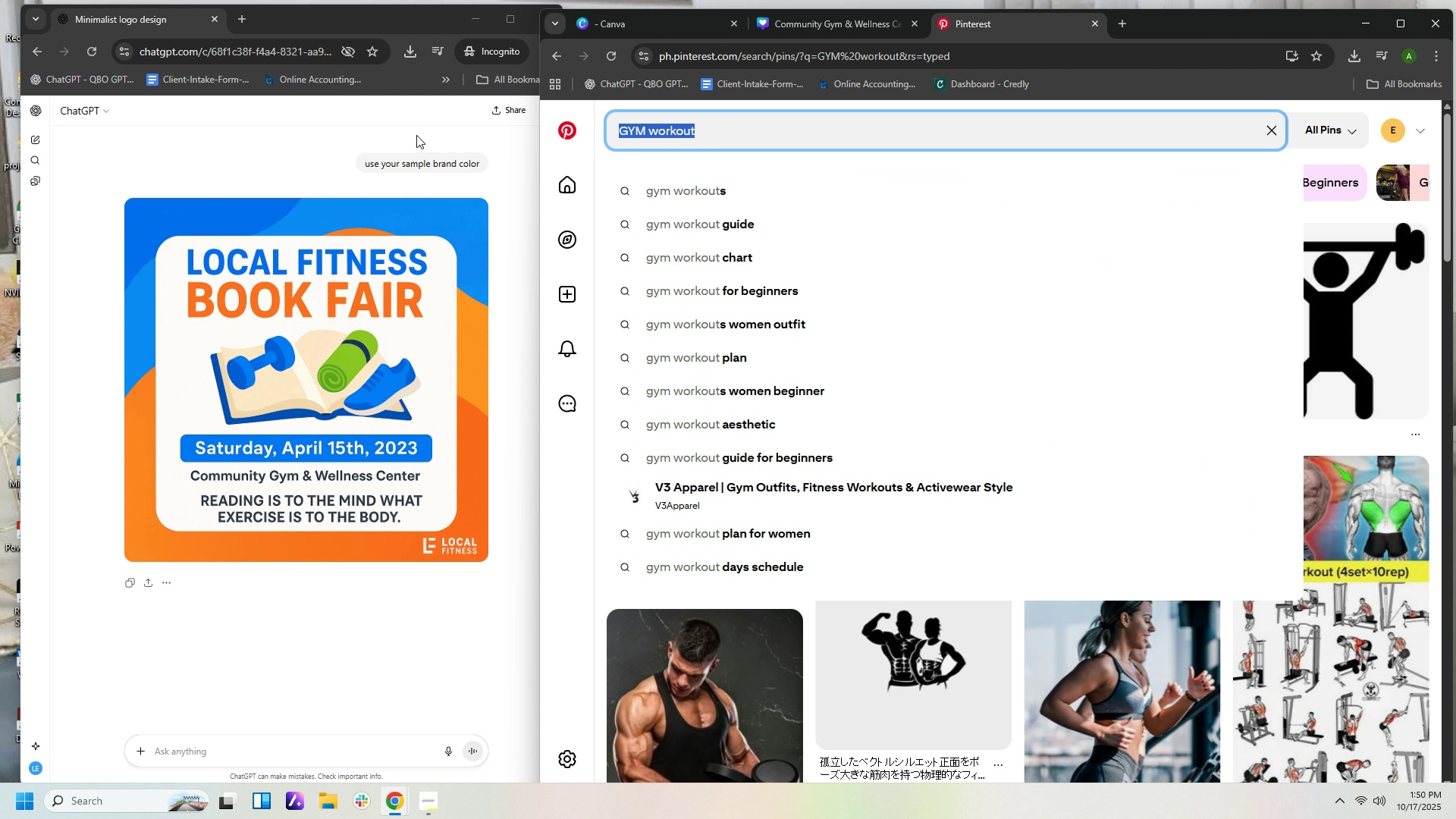 
type(workout necc)
key(Backspace)
type(ess)
 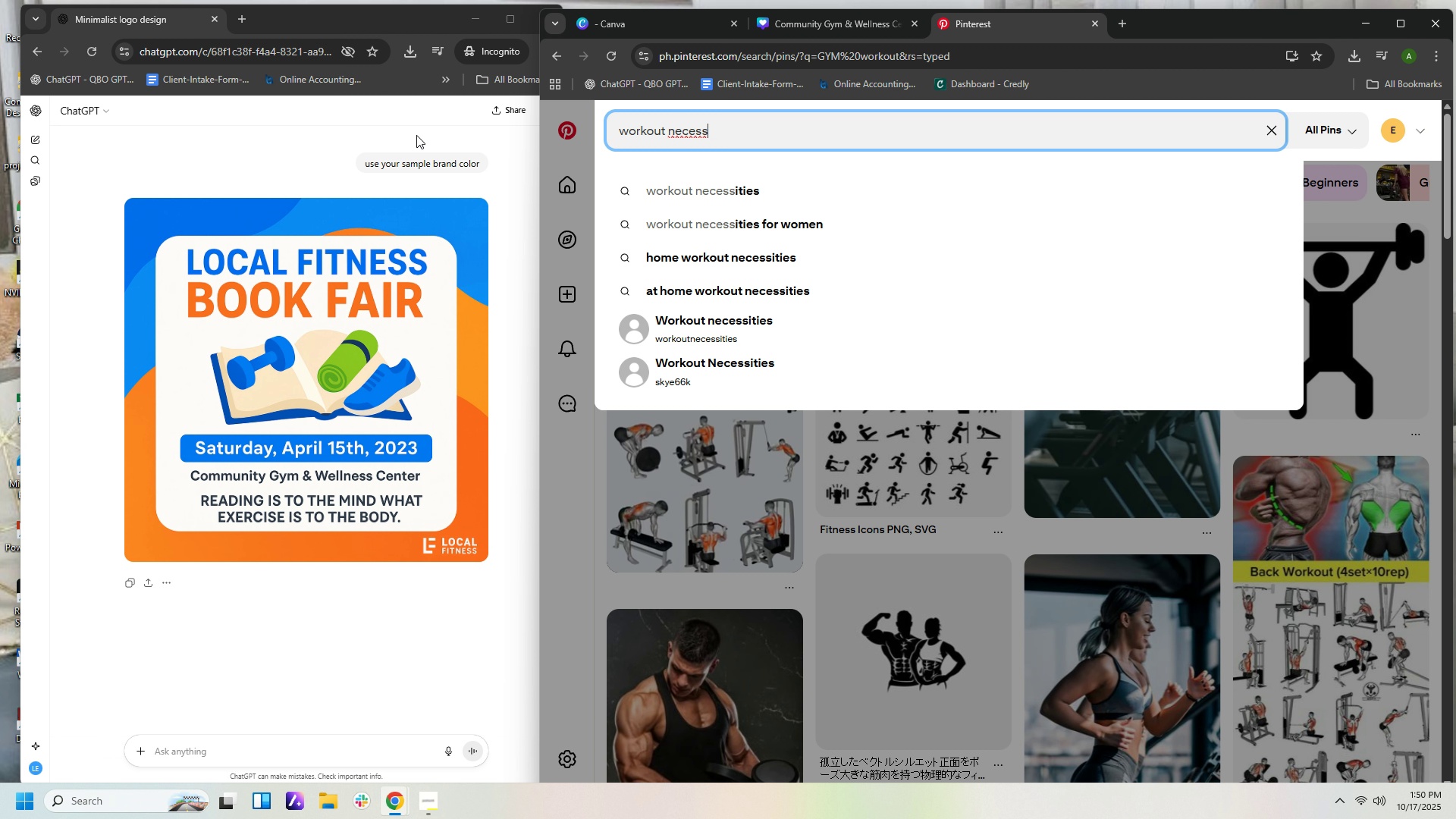 
key(ArrowDown)
 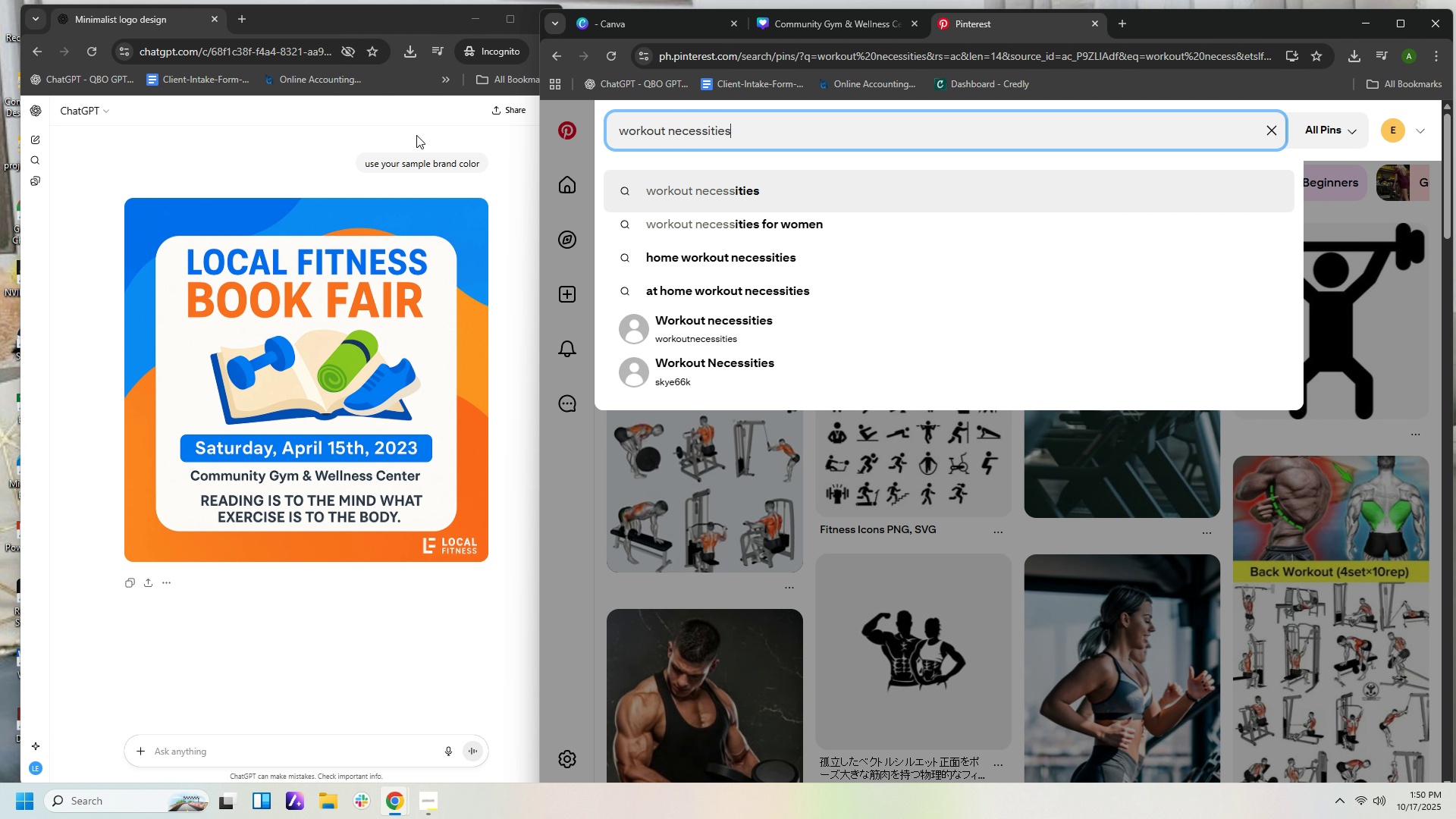 
key(Enter)
 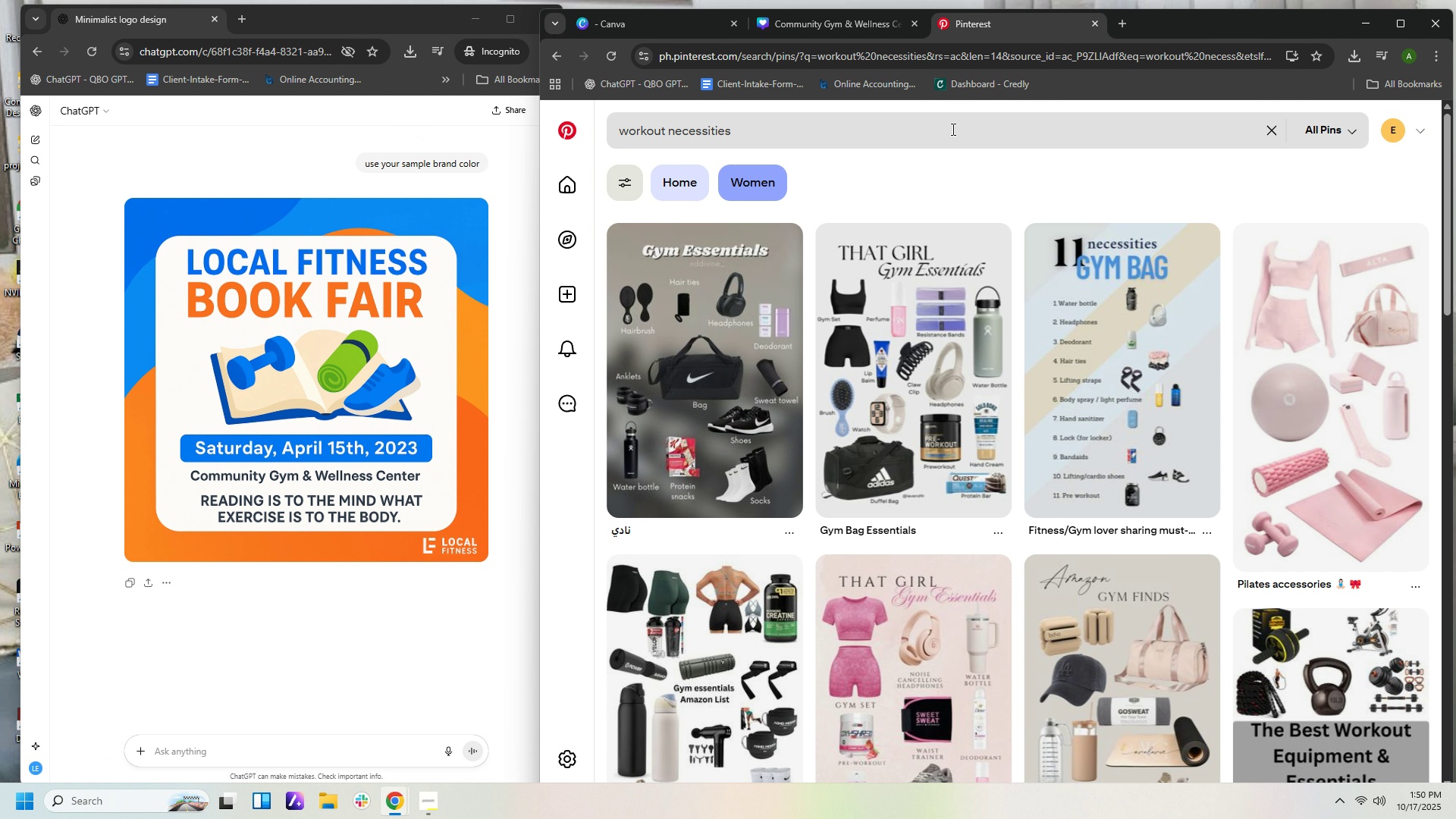 
scroll: coordinate [947, 168], scroll_direction: down, amount: 3.0
 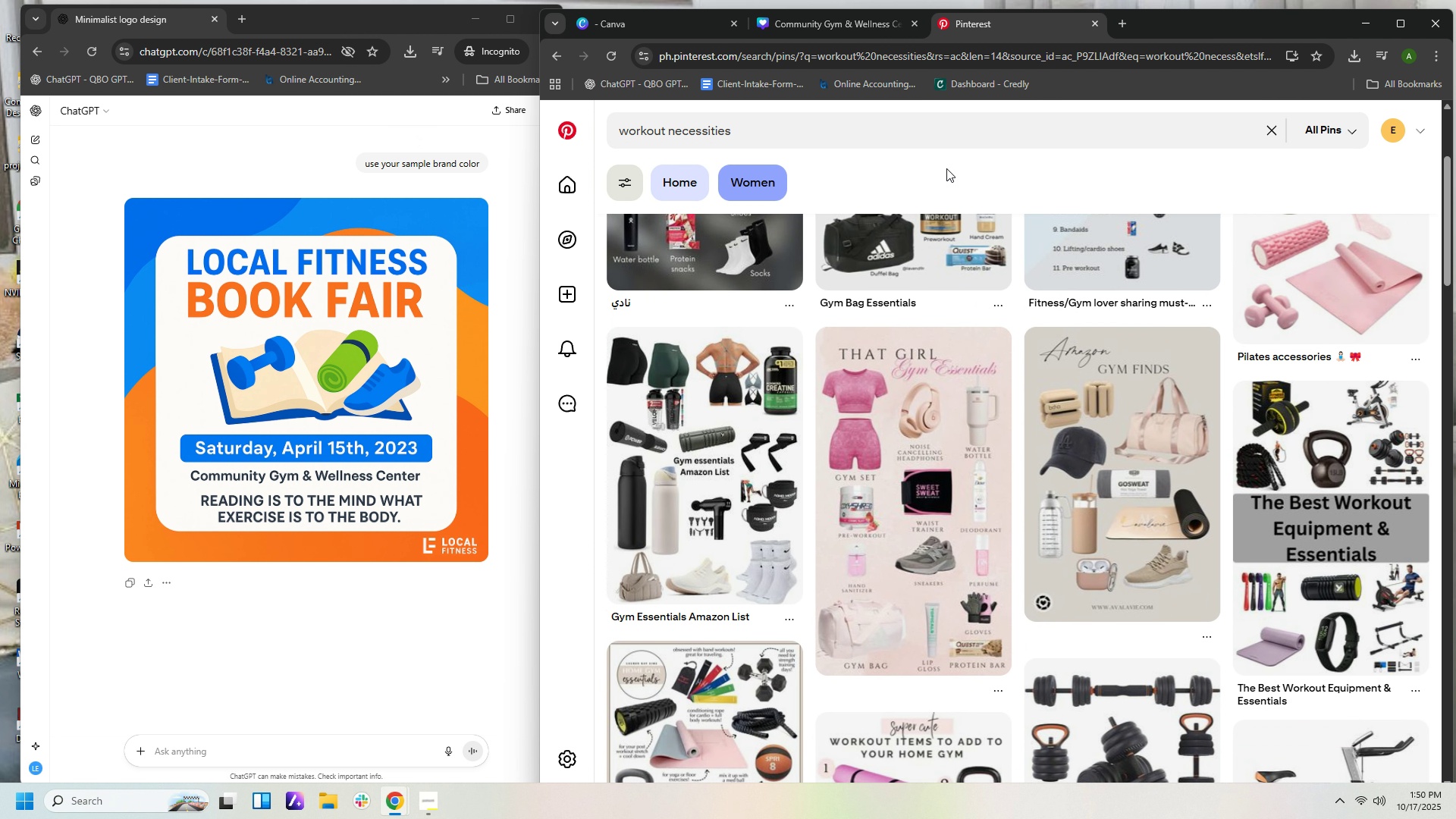 
scroll: coordinate [938, 162], scroll_direction: up, amount: 4.0
 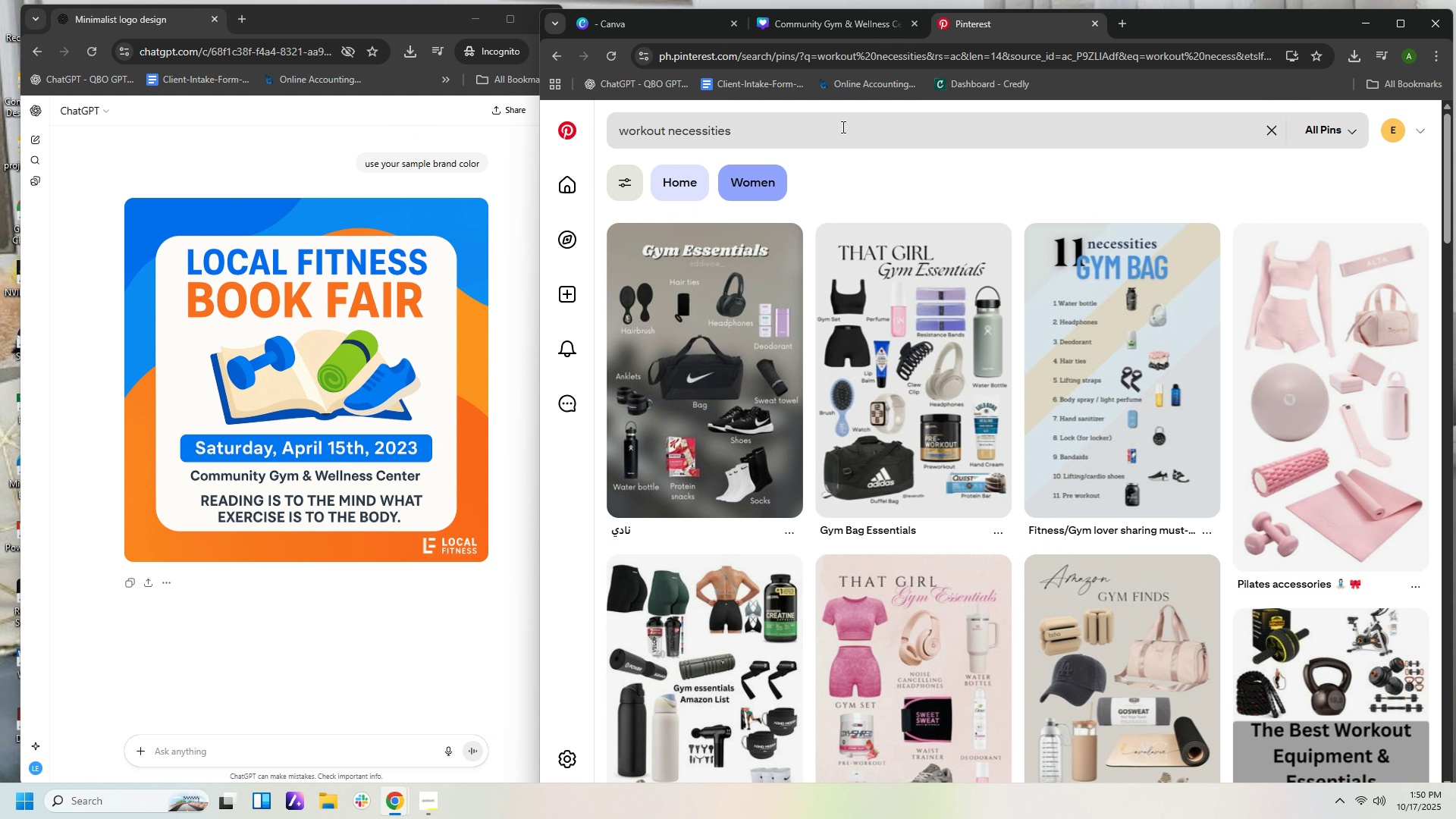 
left_click([842, 127])
 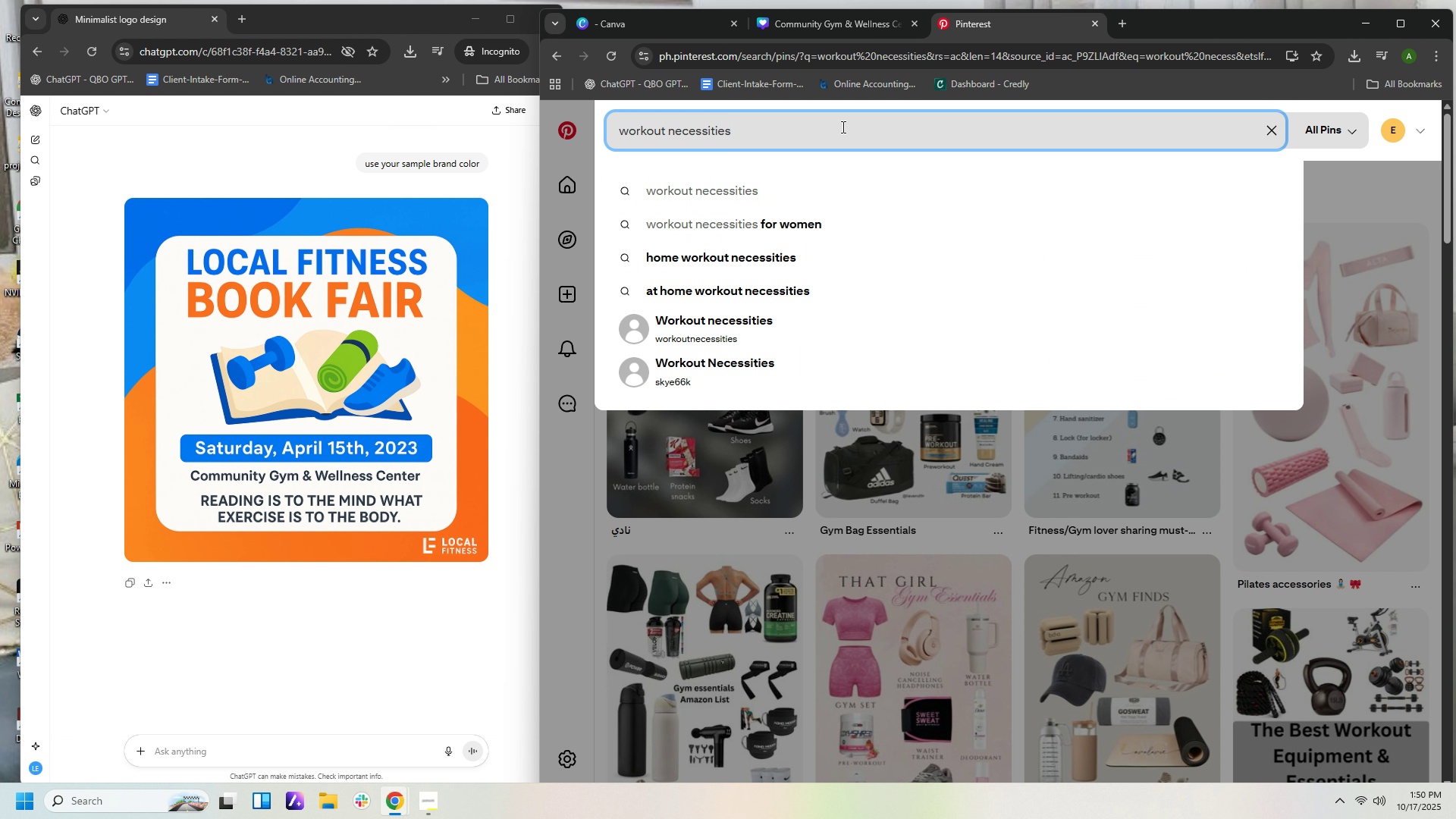 
type( clipart)
 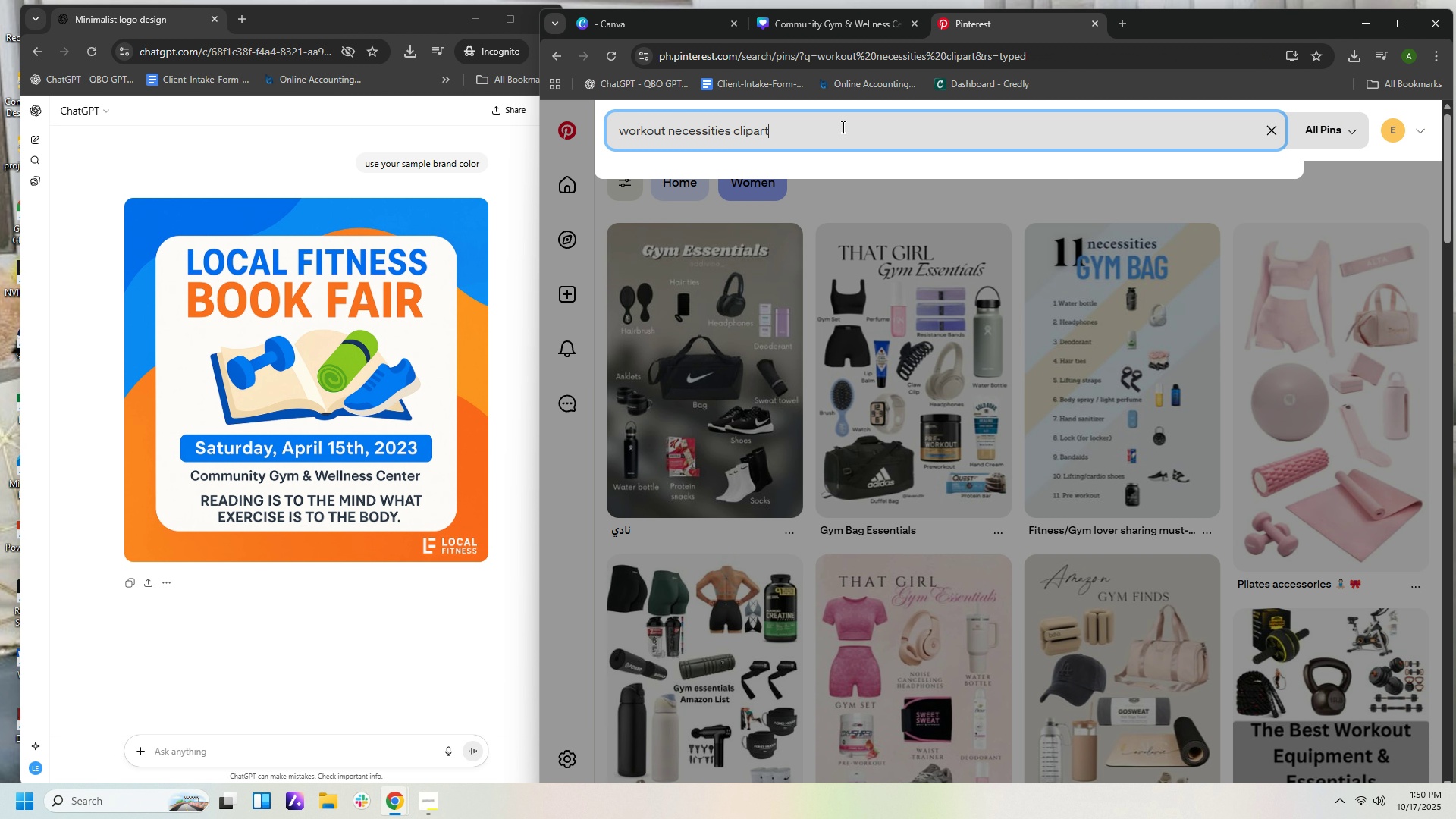 
key(Enter)
 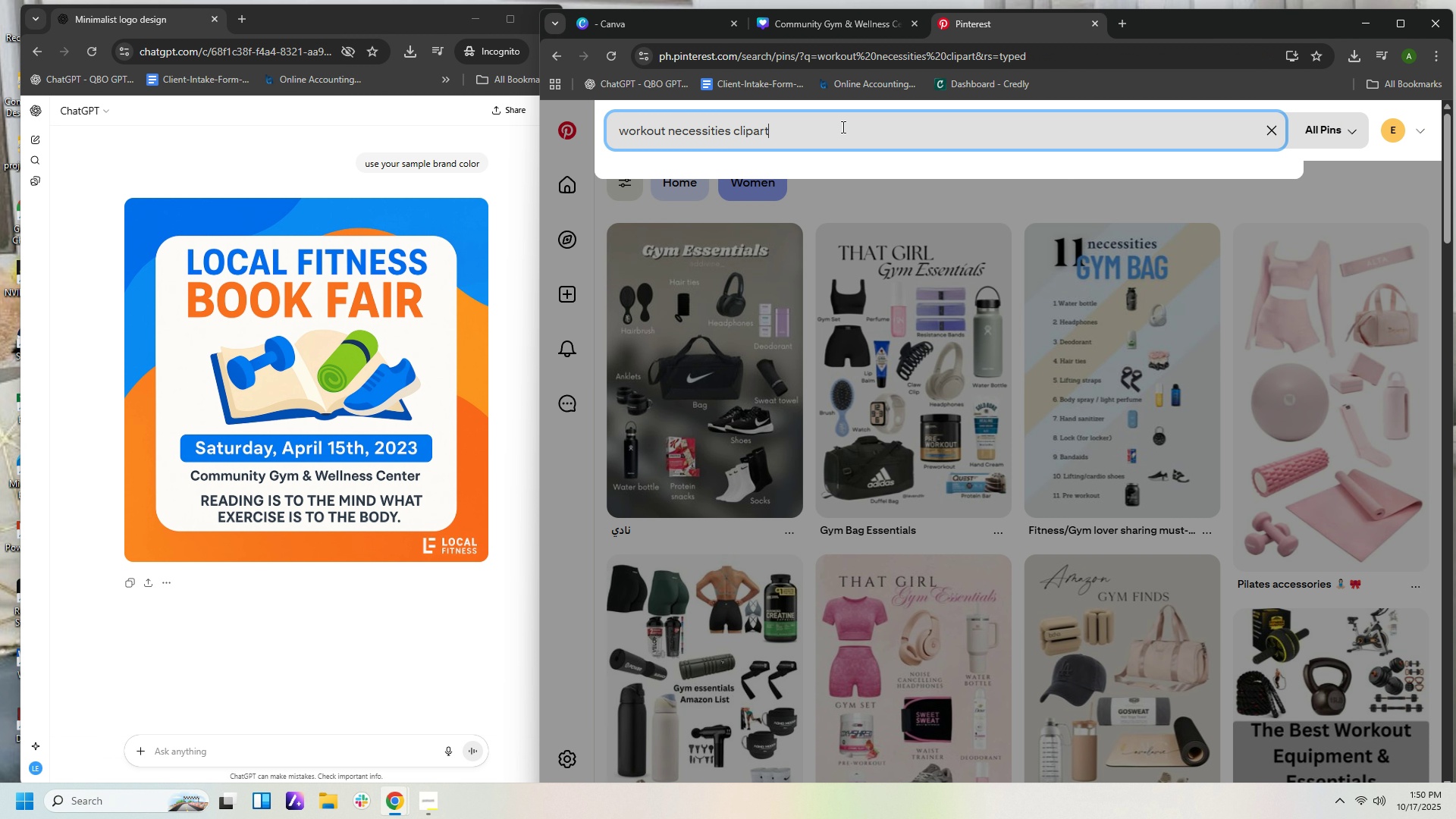 
key(Backslash)
 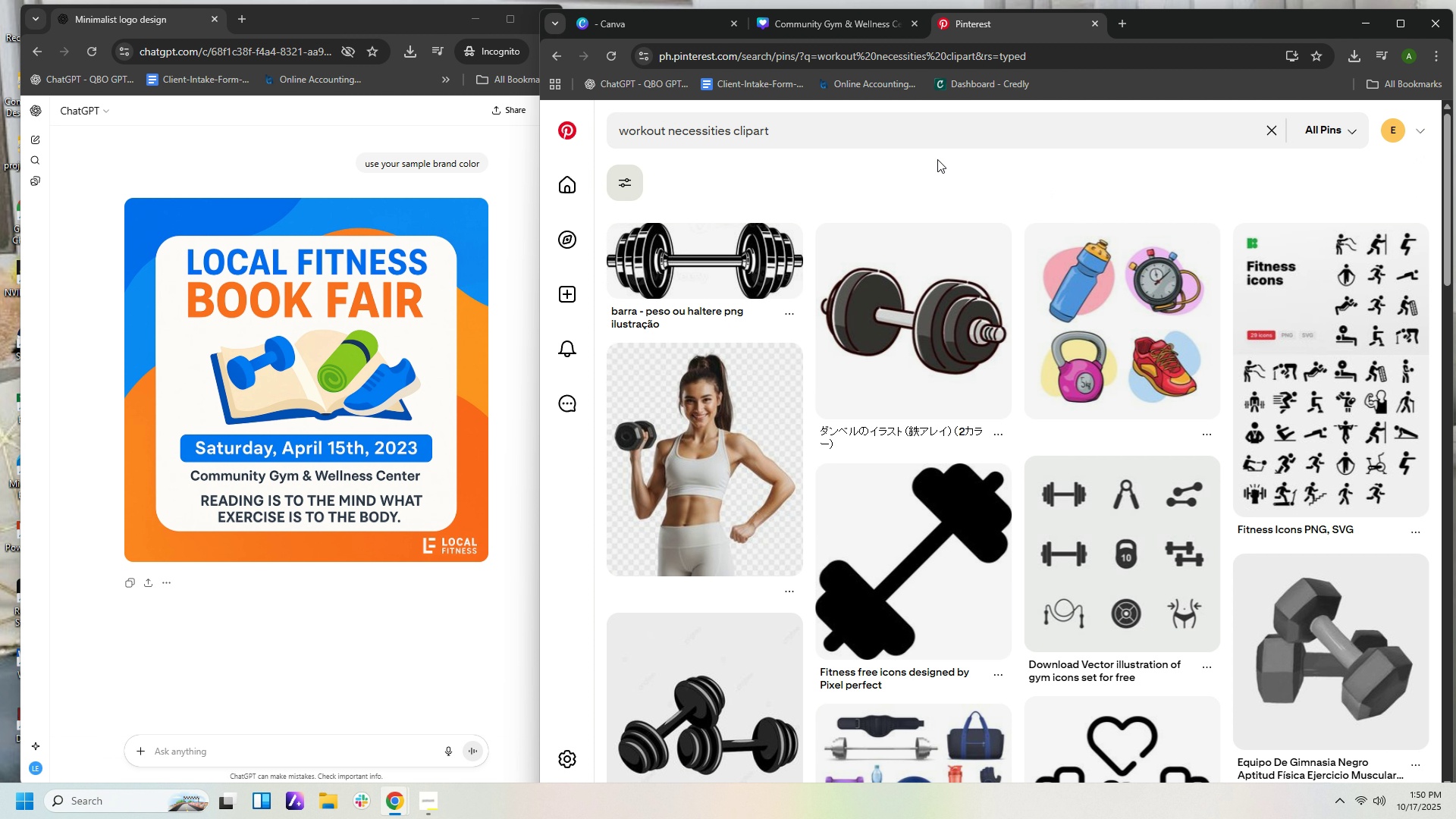 
scroll: coordinate [950, 185], scroll_direction: down, amount: 17.0
 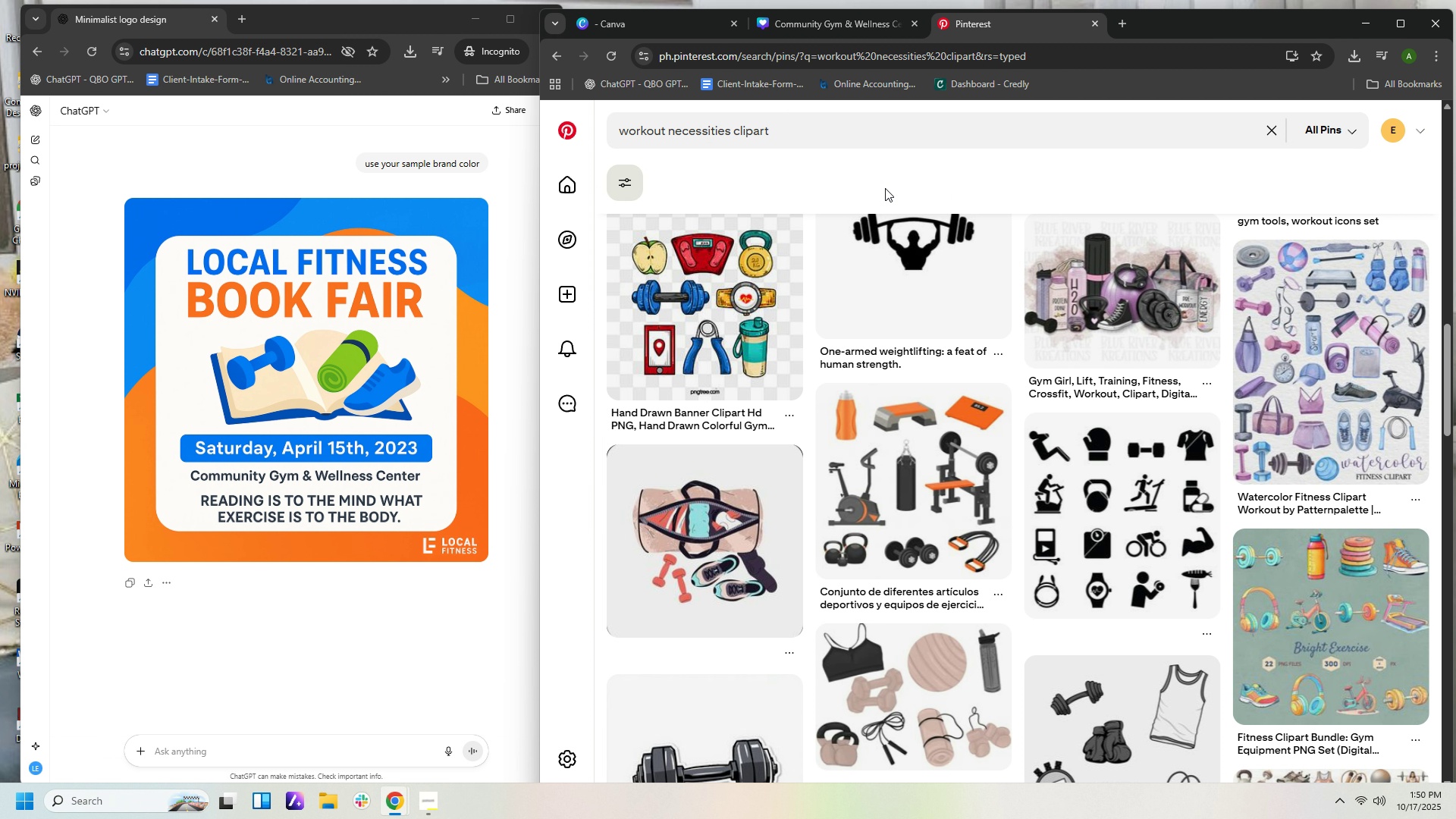 
wait(8.0)
 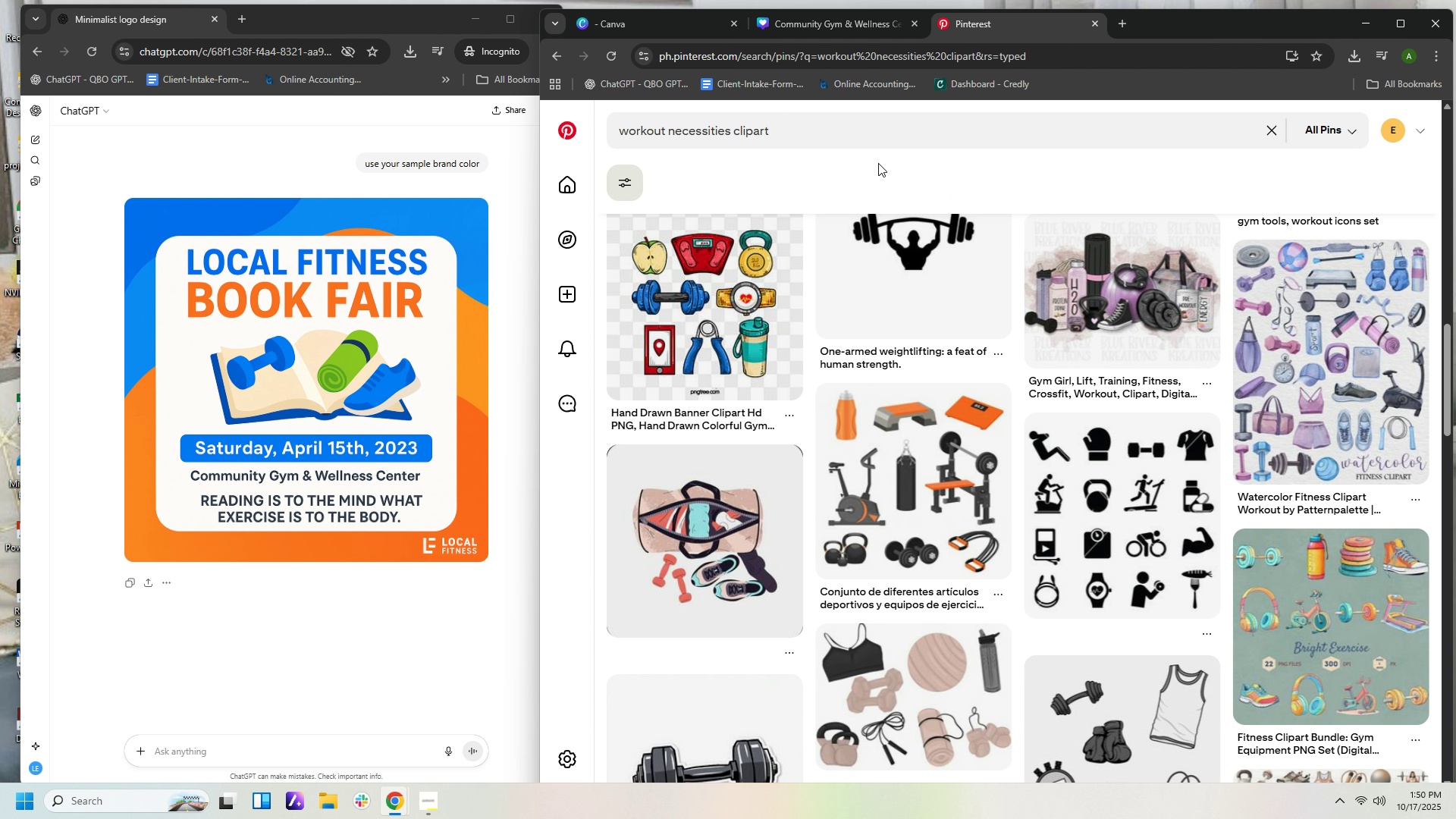 
scroll: coordinate [1012, 329], scroll_direction: down, amount: 10.0
 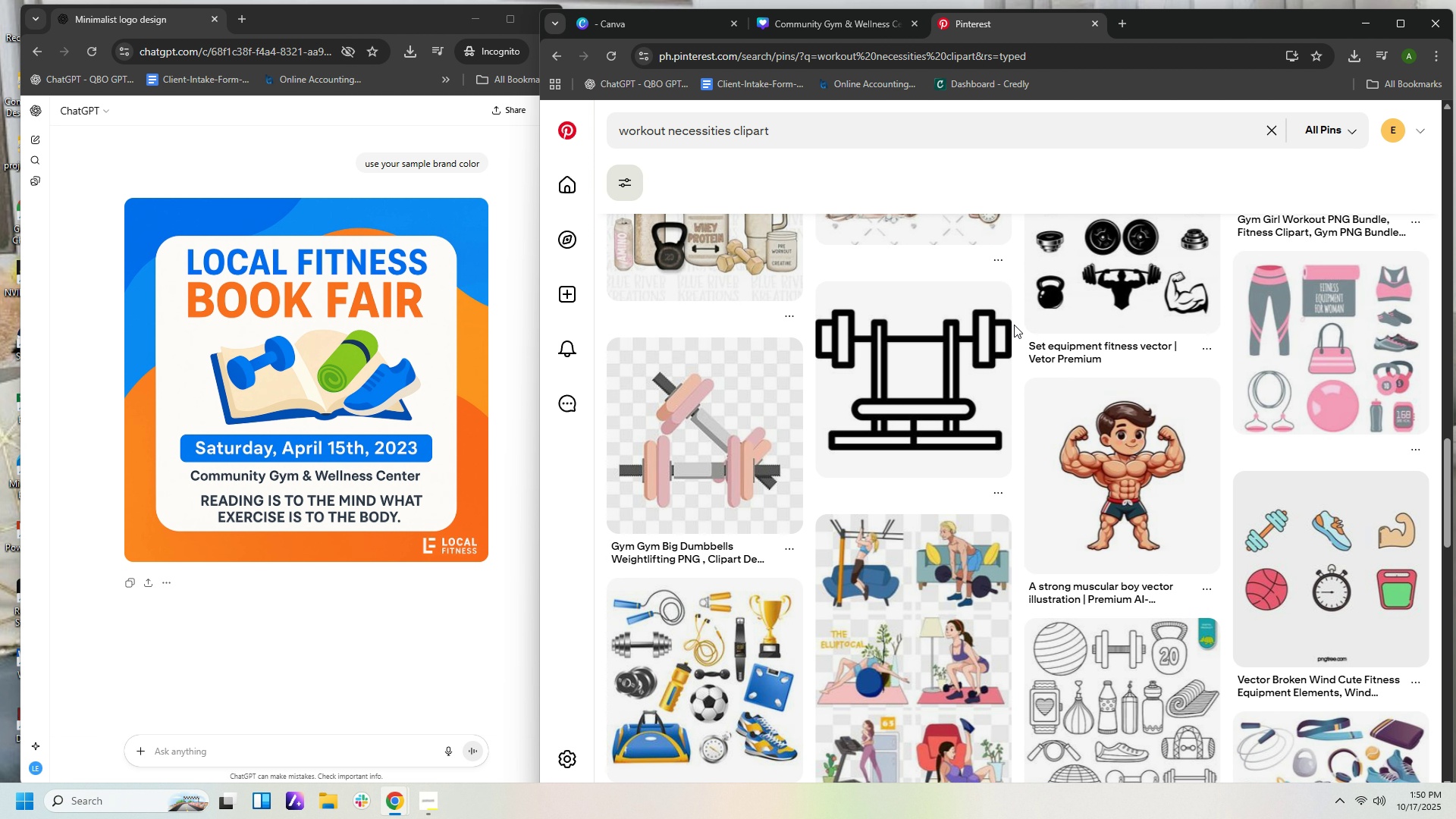 
scroll: coordinate [1006, 320], scroll_direction: down, amount: 17.0
 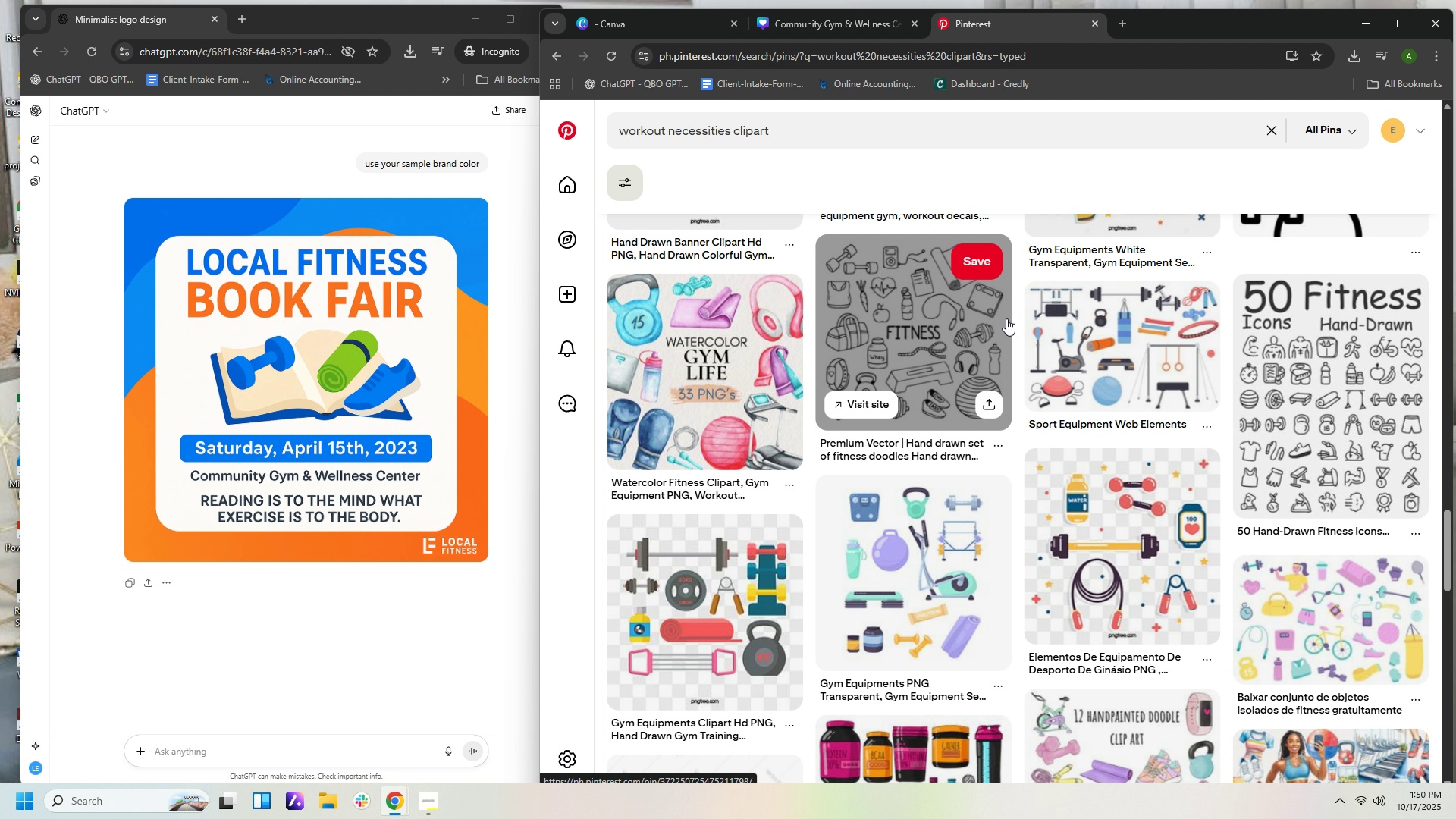 
scroll: coordinate [1007, 312], scroll_direction: down, amount: 7.0
 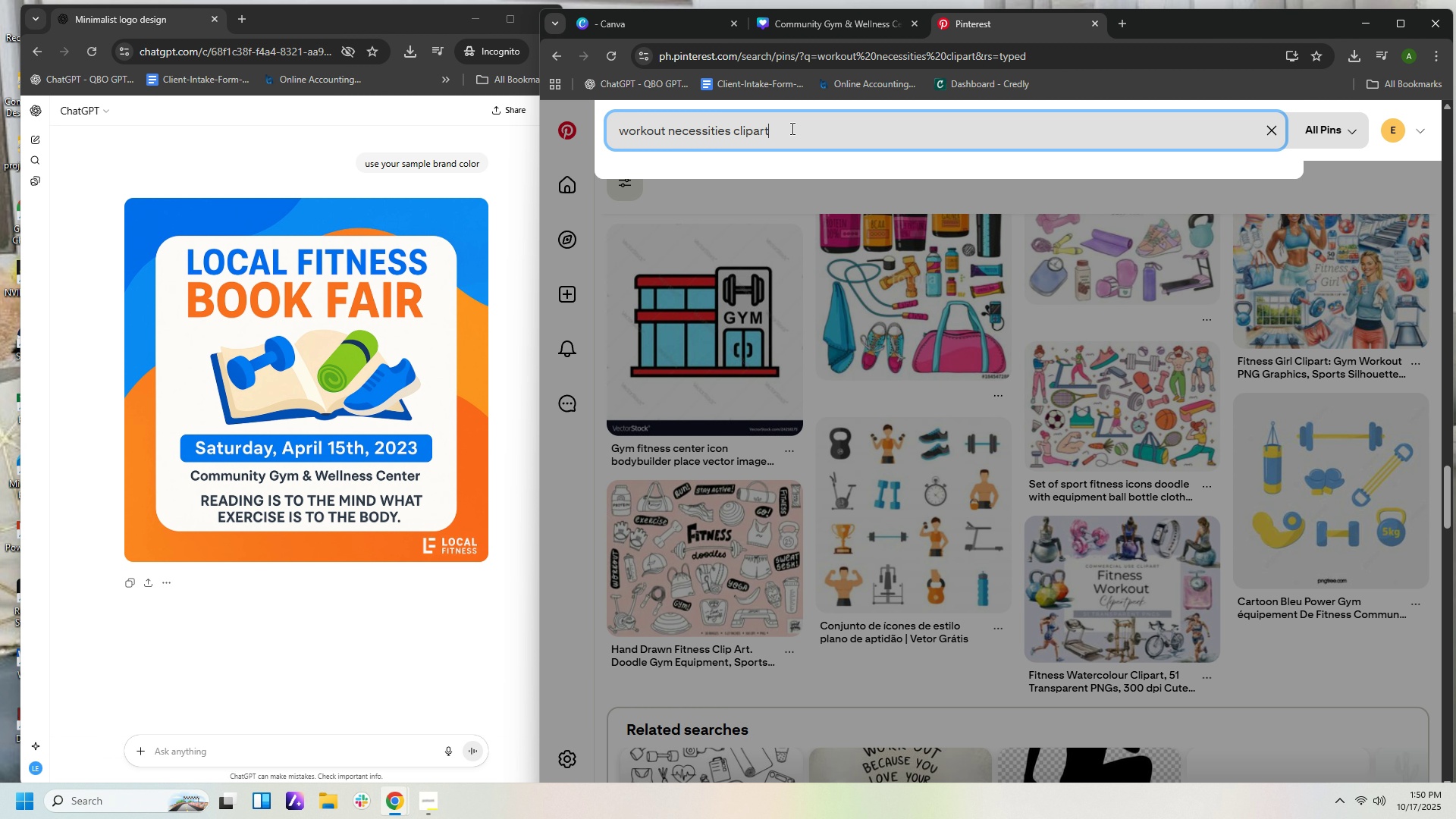 
wait(8.54)
 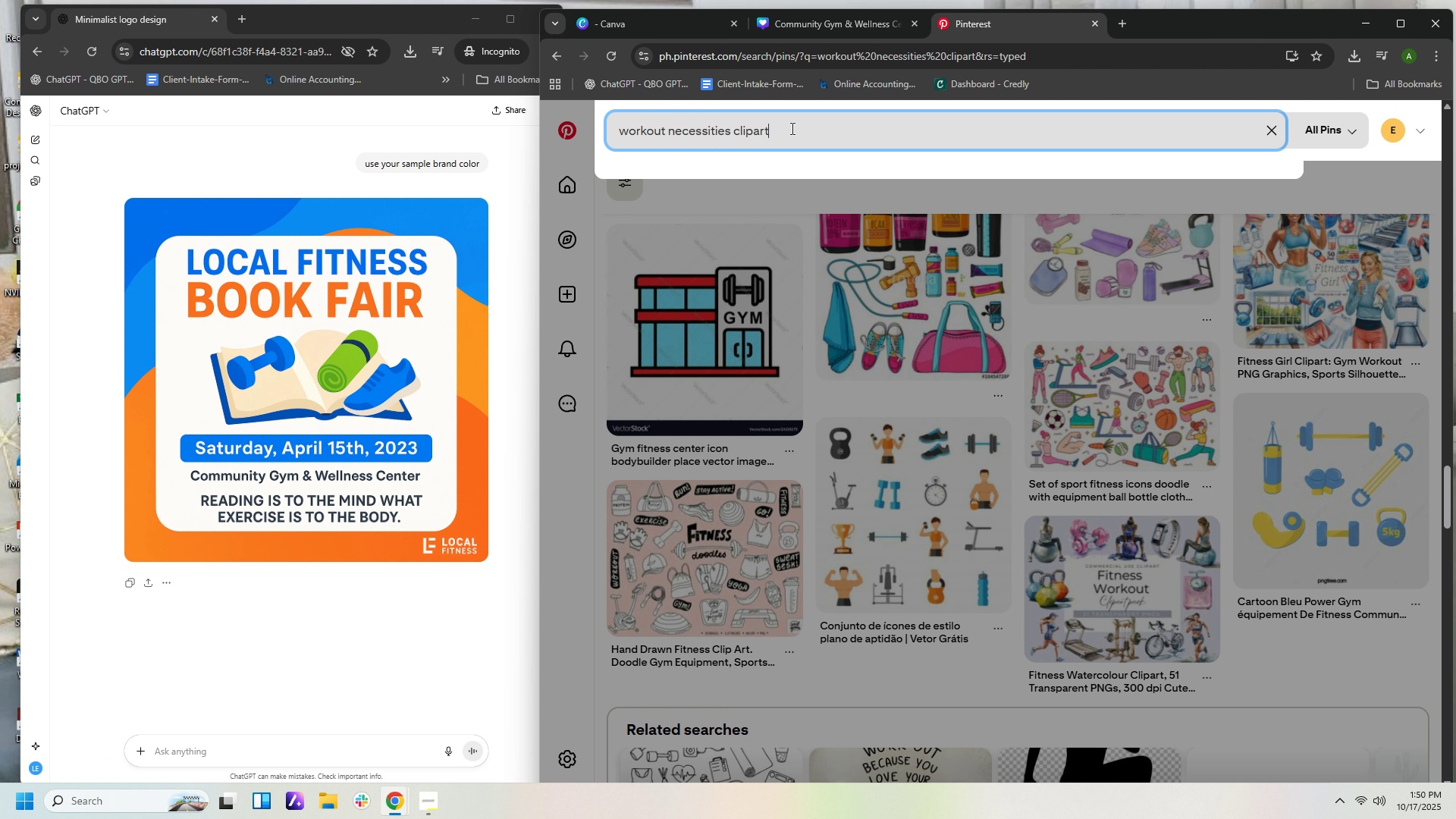 
left_click_drag(start_coordinate=[792, 130], to_coordinate=[365, 94])
 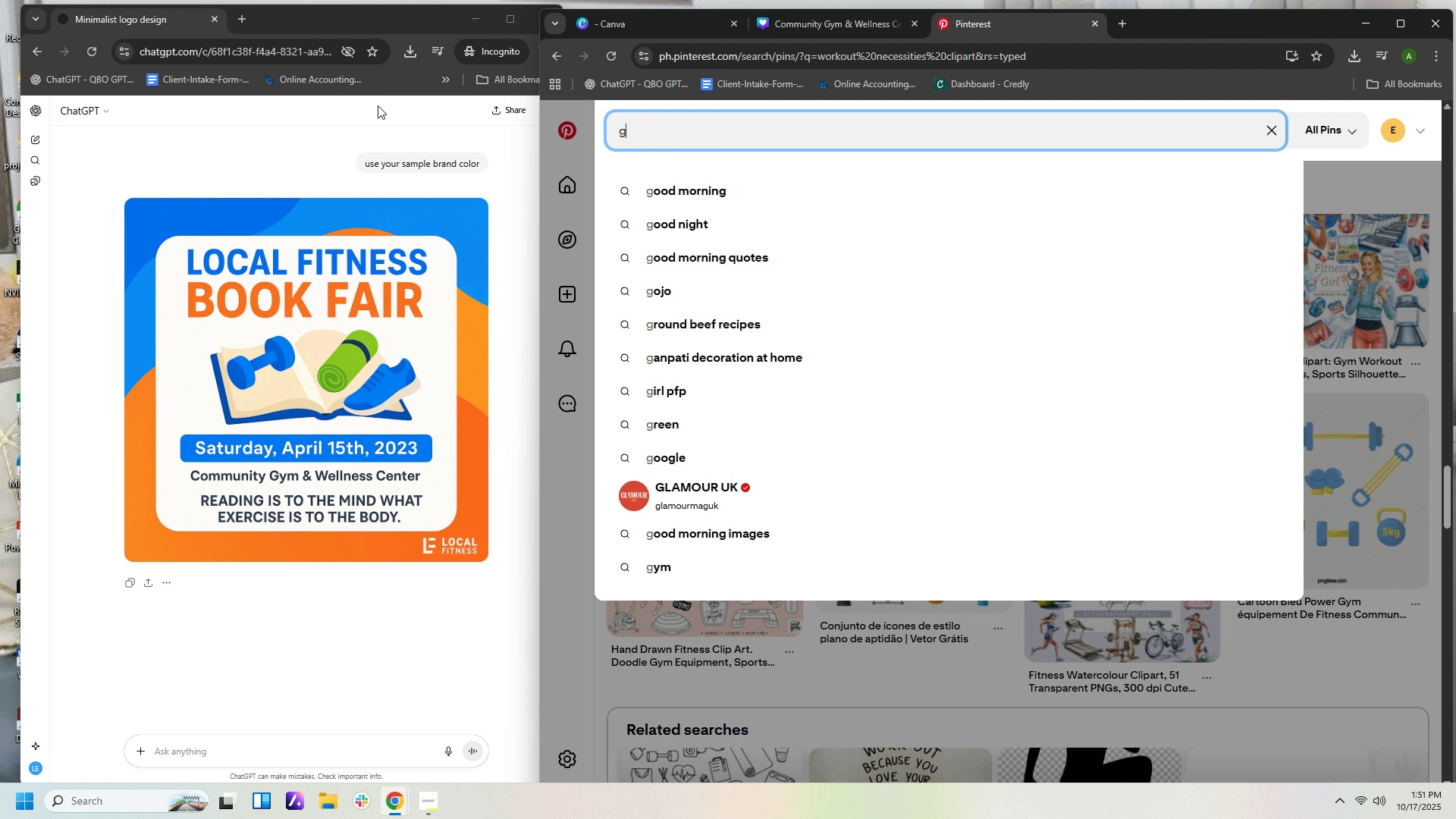 
type(gym e)
 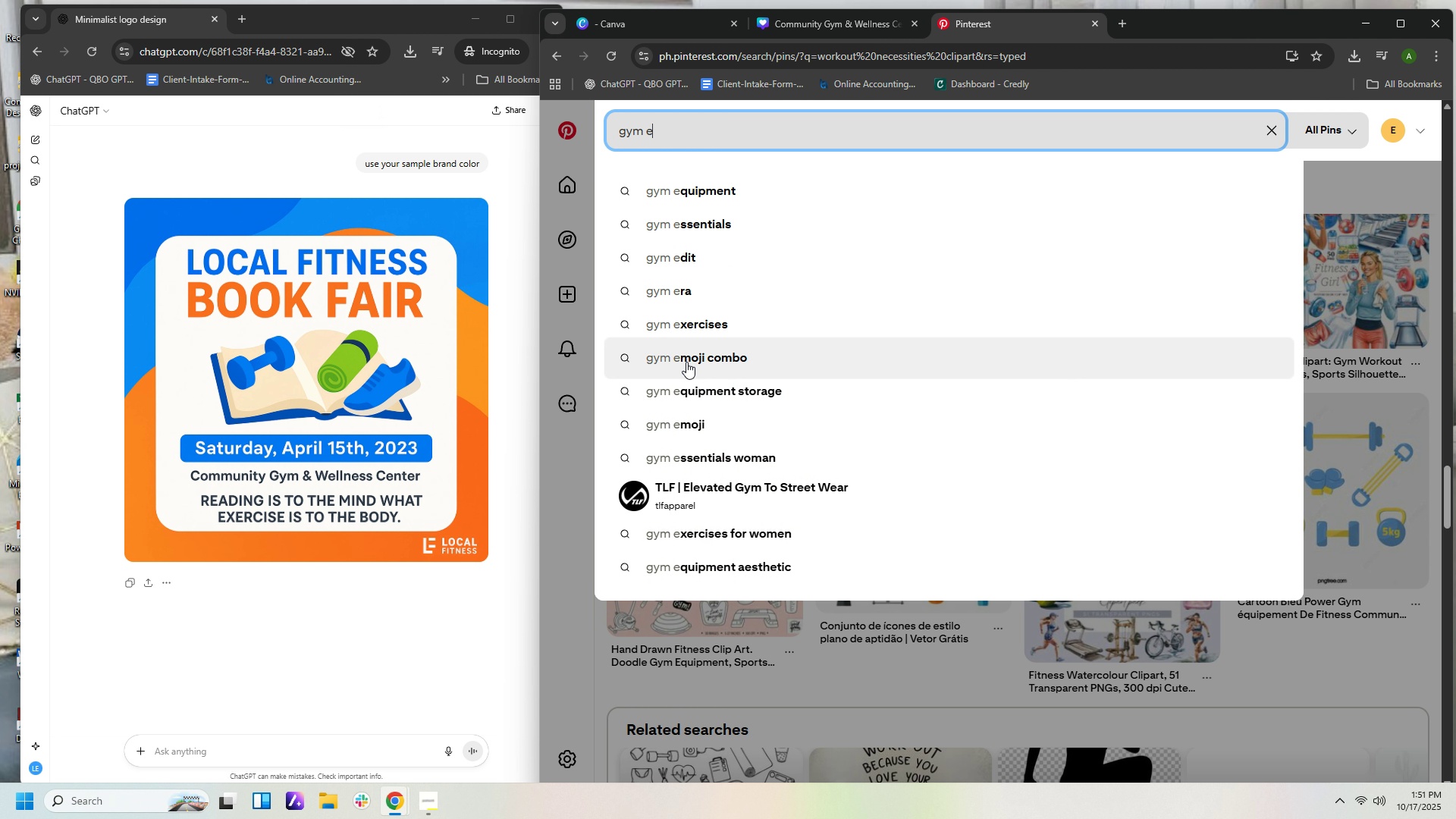 
left_click([731, 177])
 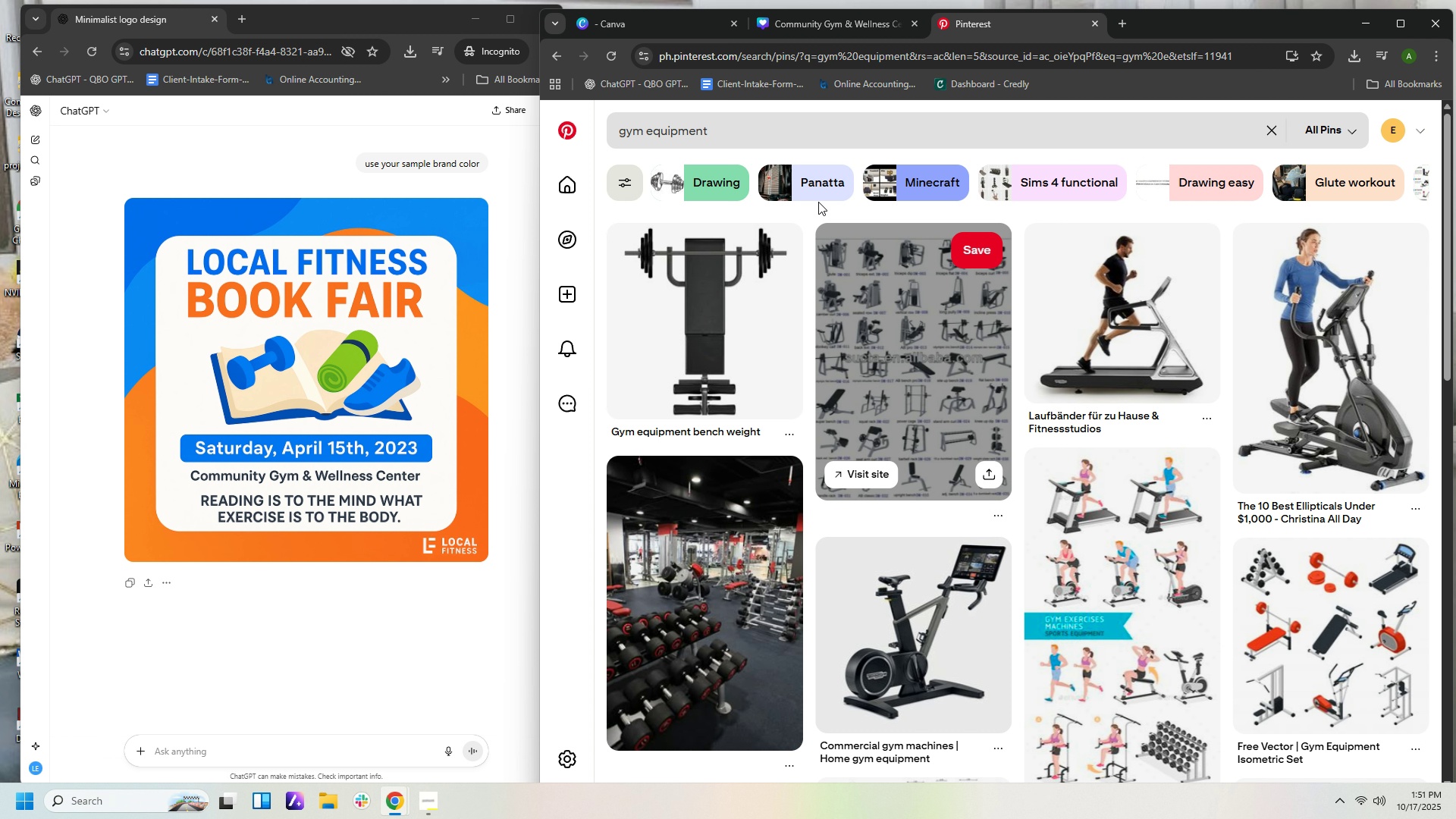 
left_click([794, 130])
 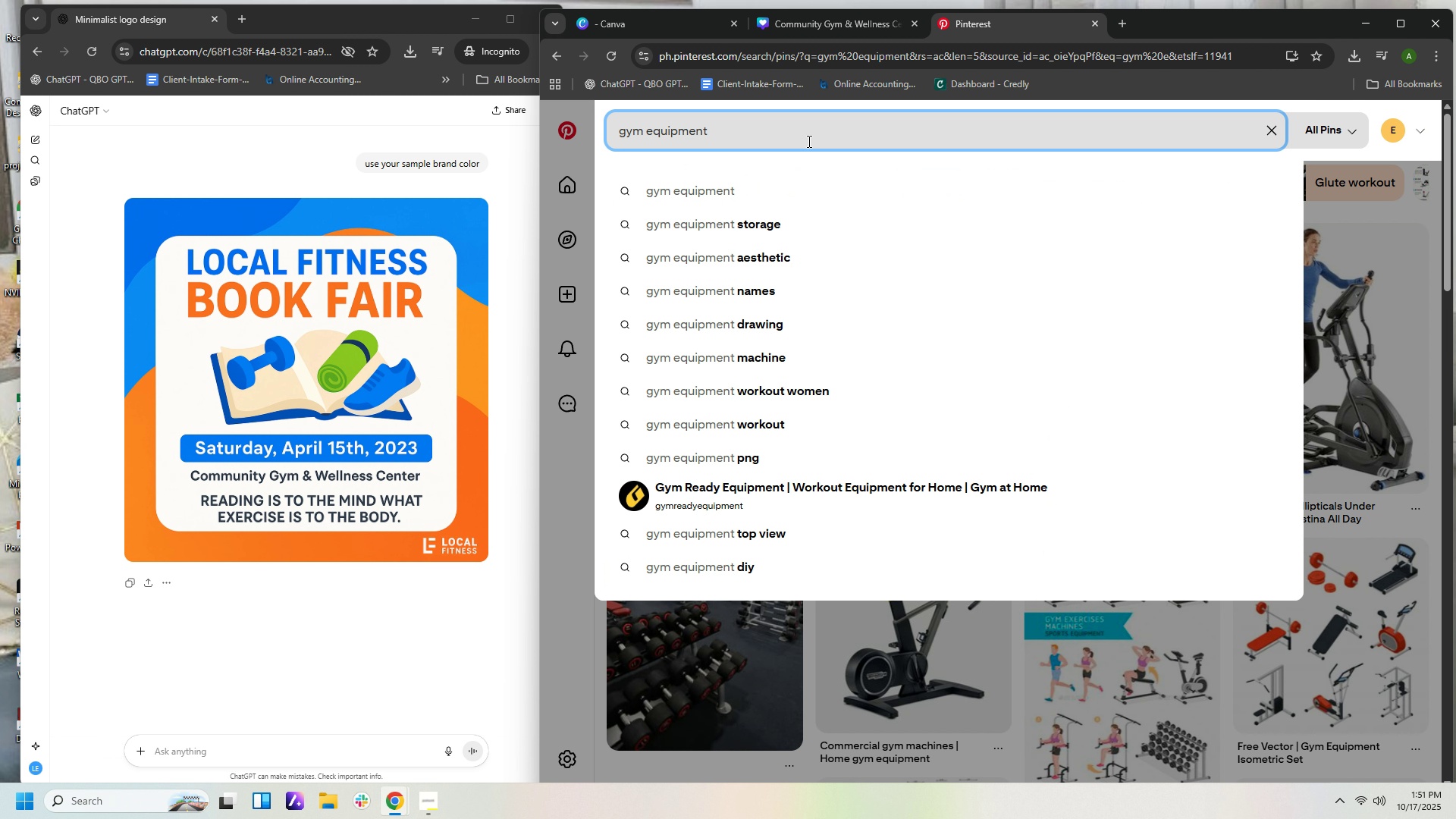 
type( boer)
key(Backspace)
key(Backspace)
type(rser)
key(Backspace)
key(Backspace)
key(Backspace)
type(der)
 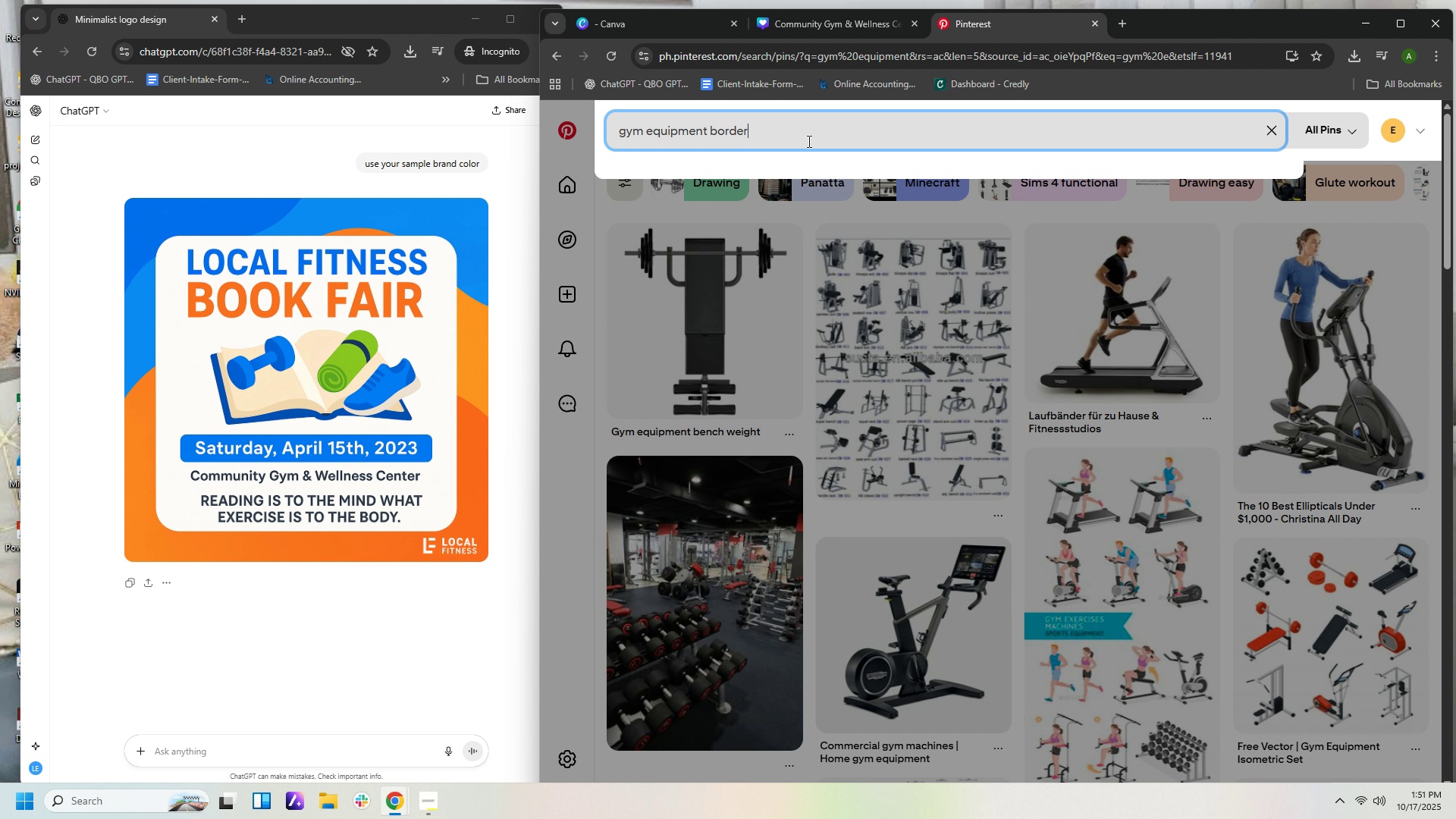 
key(Enter)
 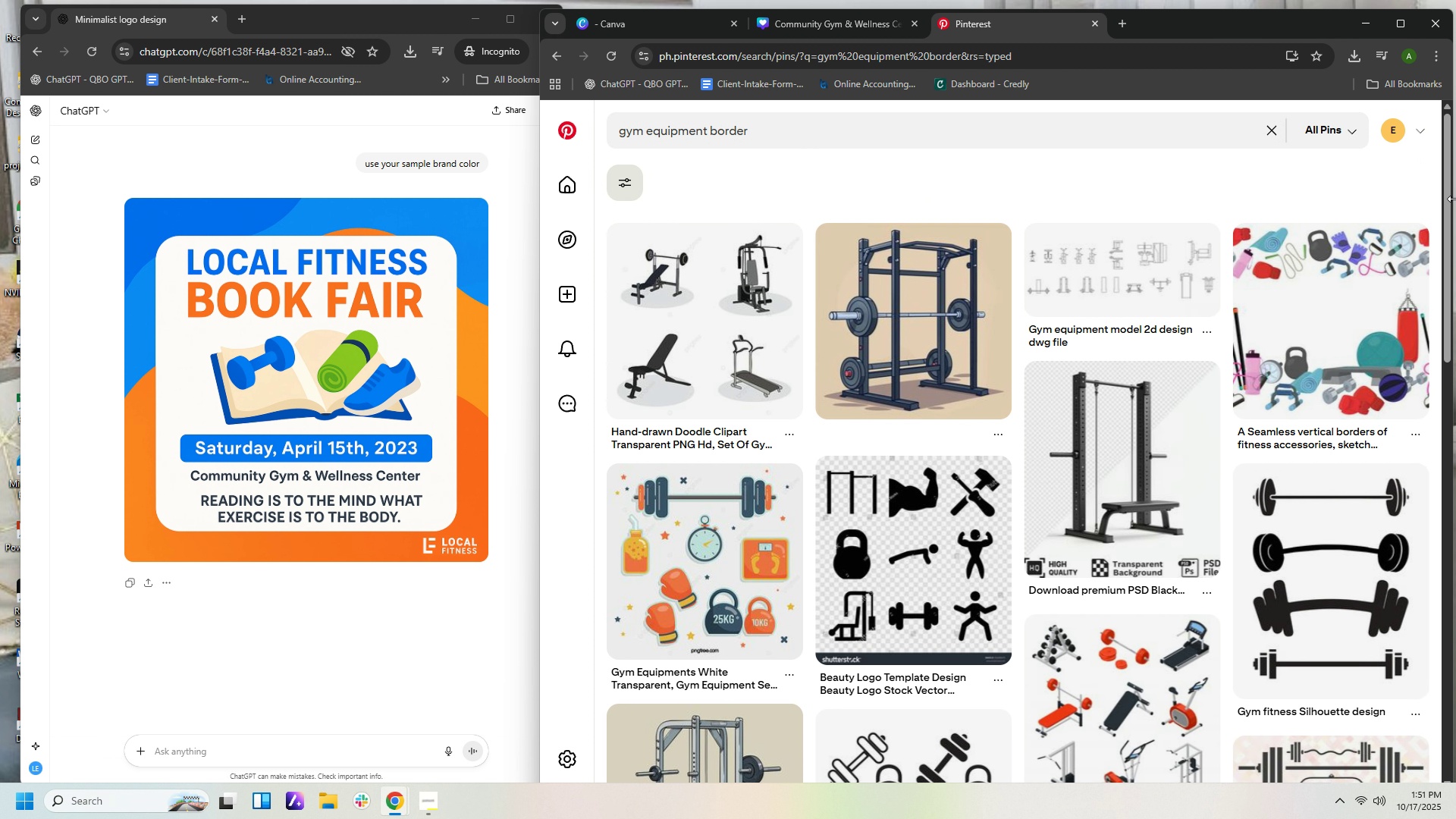 
left_click([1403, 363])
 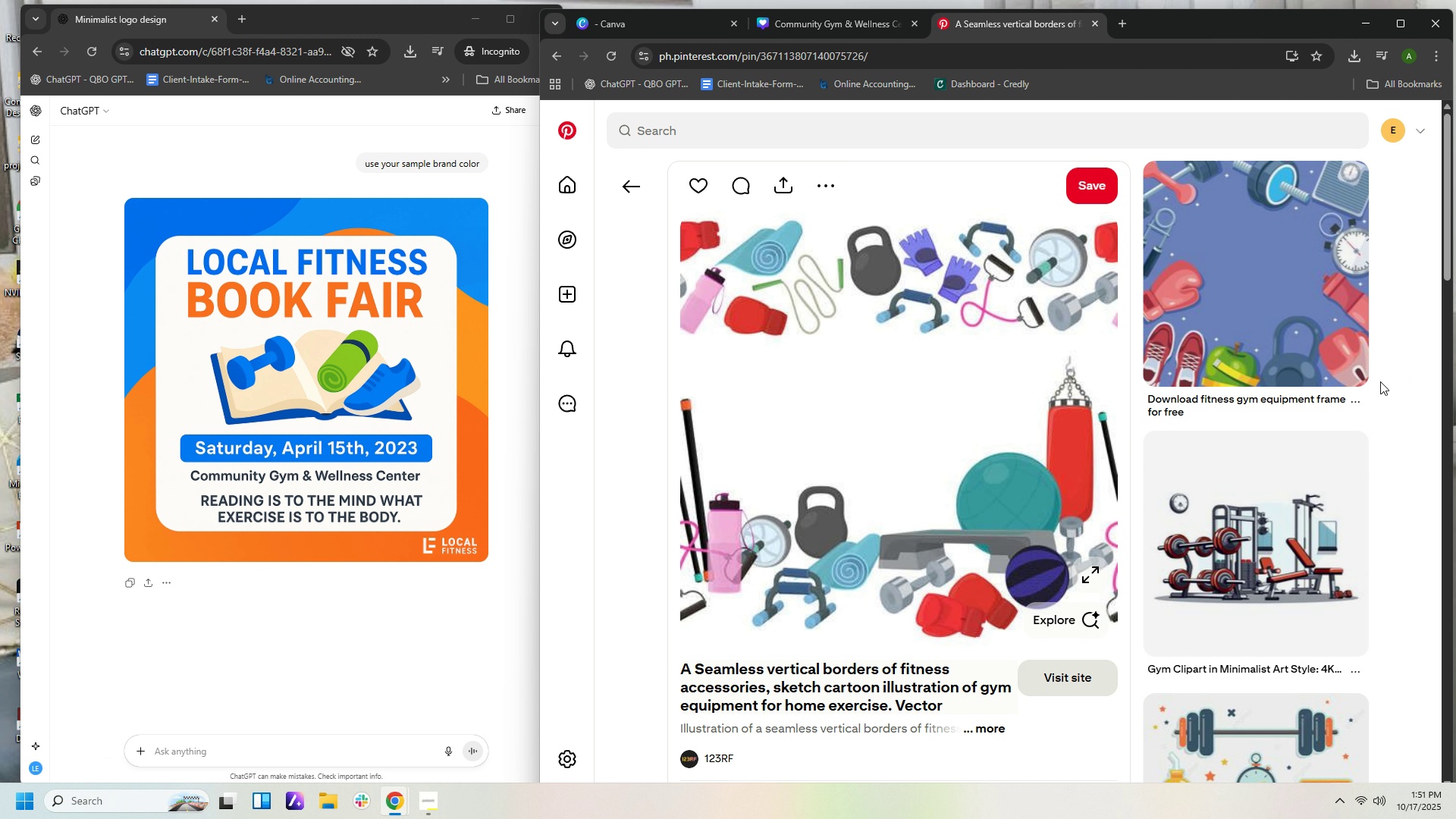 
scroll: coordinate [1018, 421], scroll_direction: down, amount: 21.0
 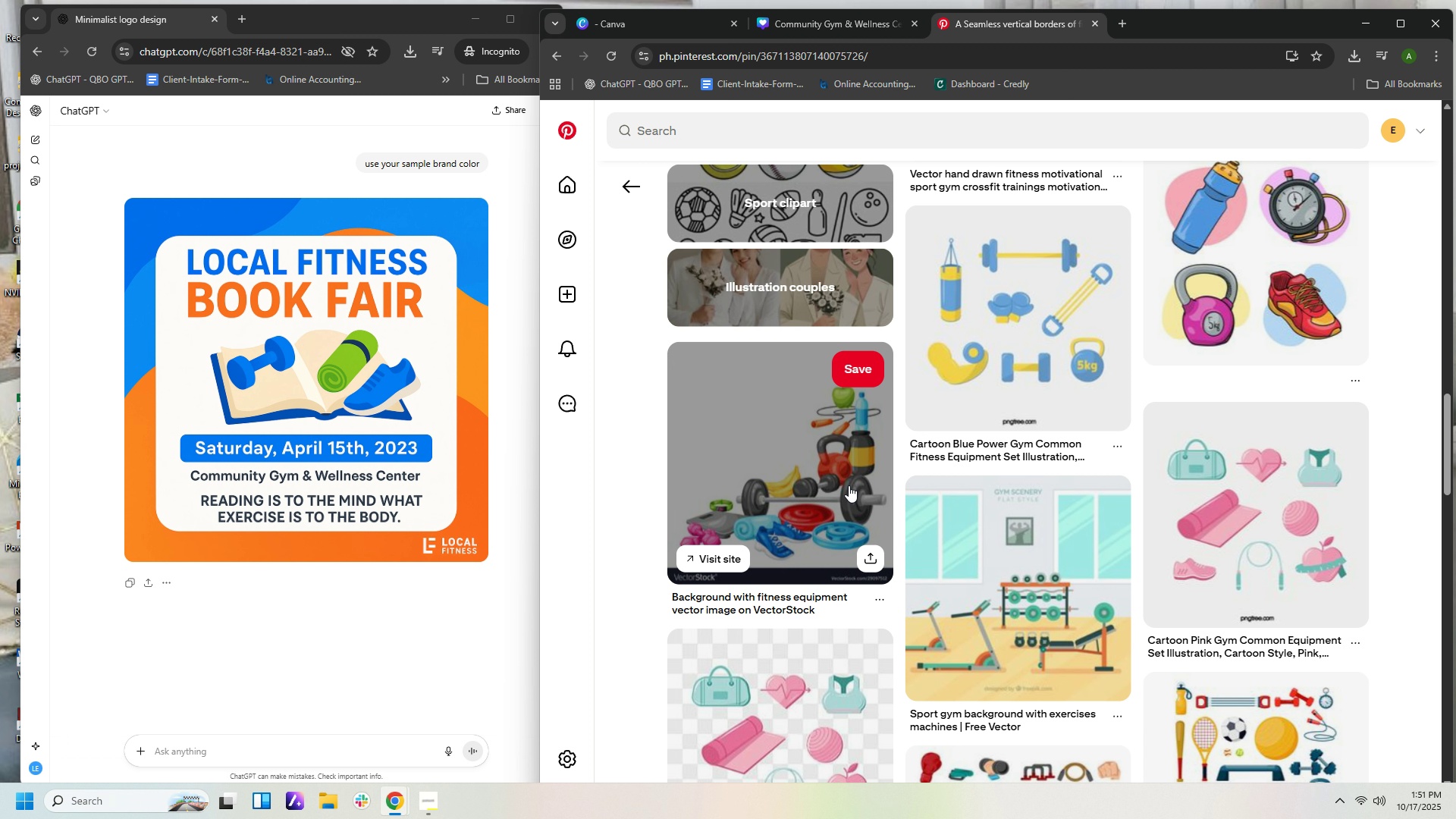 
right_click([853, 469])
 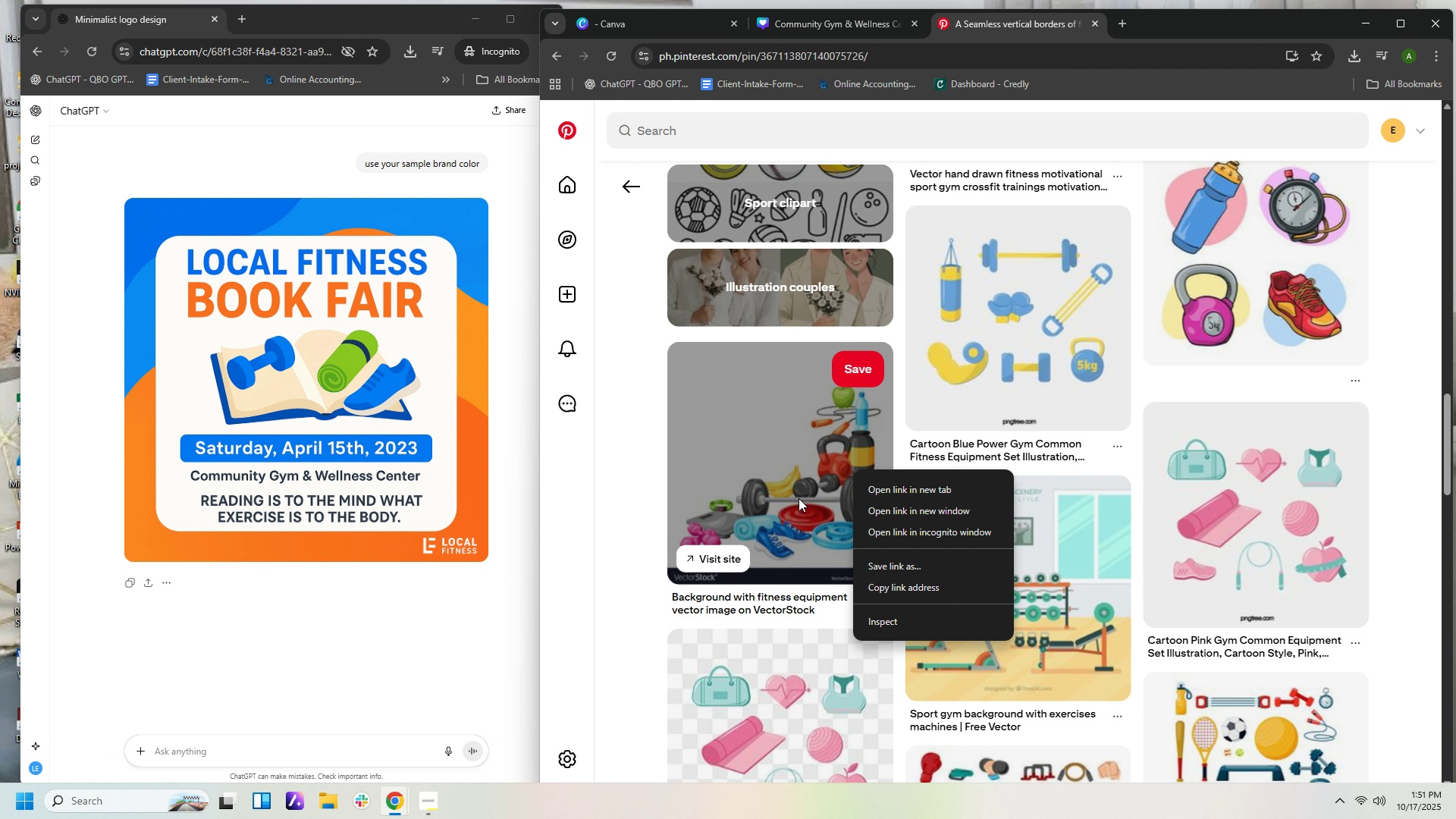 
double_click([795, 485])
 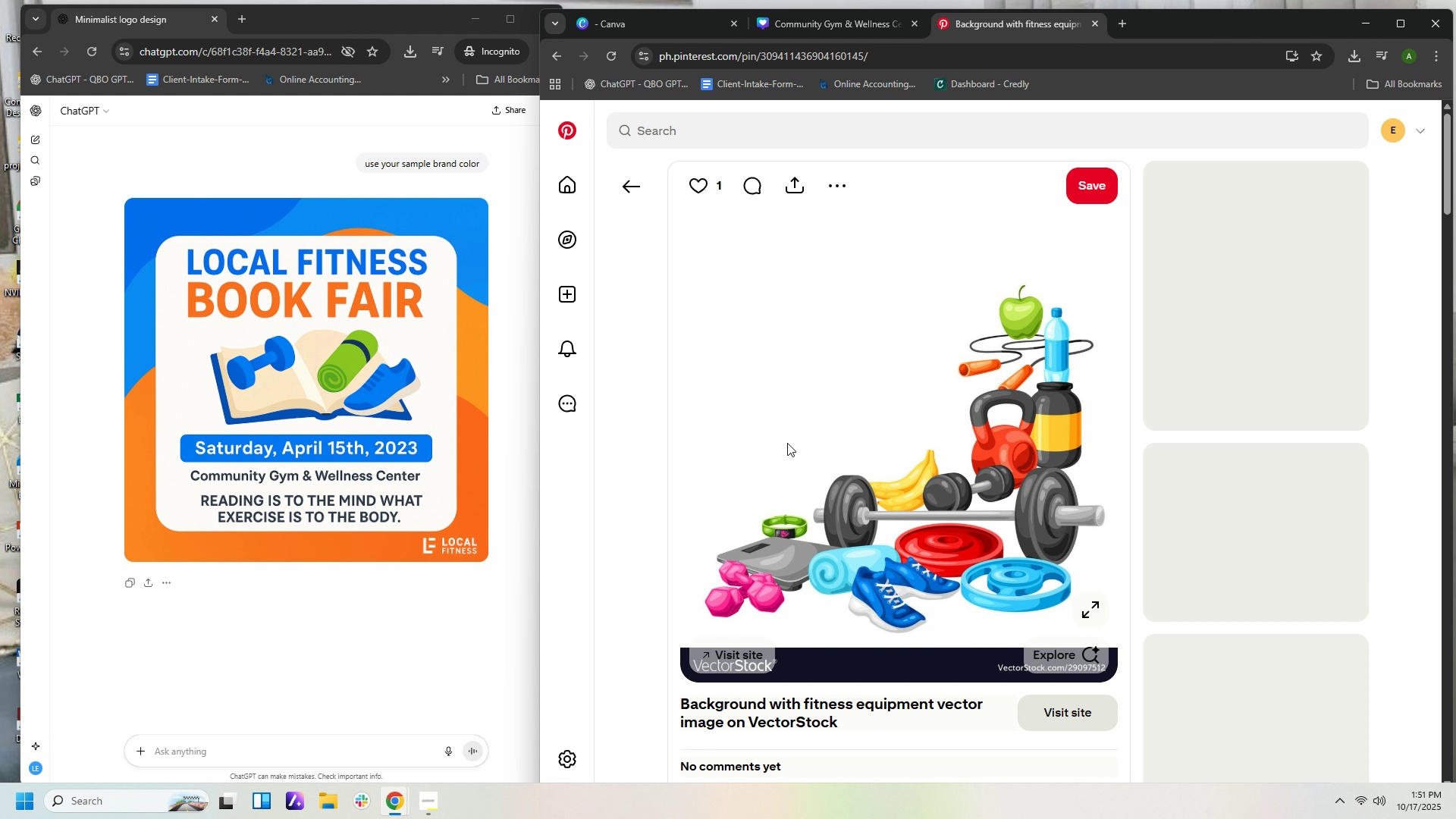 
scroll: coordinate [787, 443], scroll_direction: down, amount: 1.0
 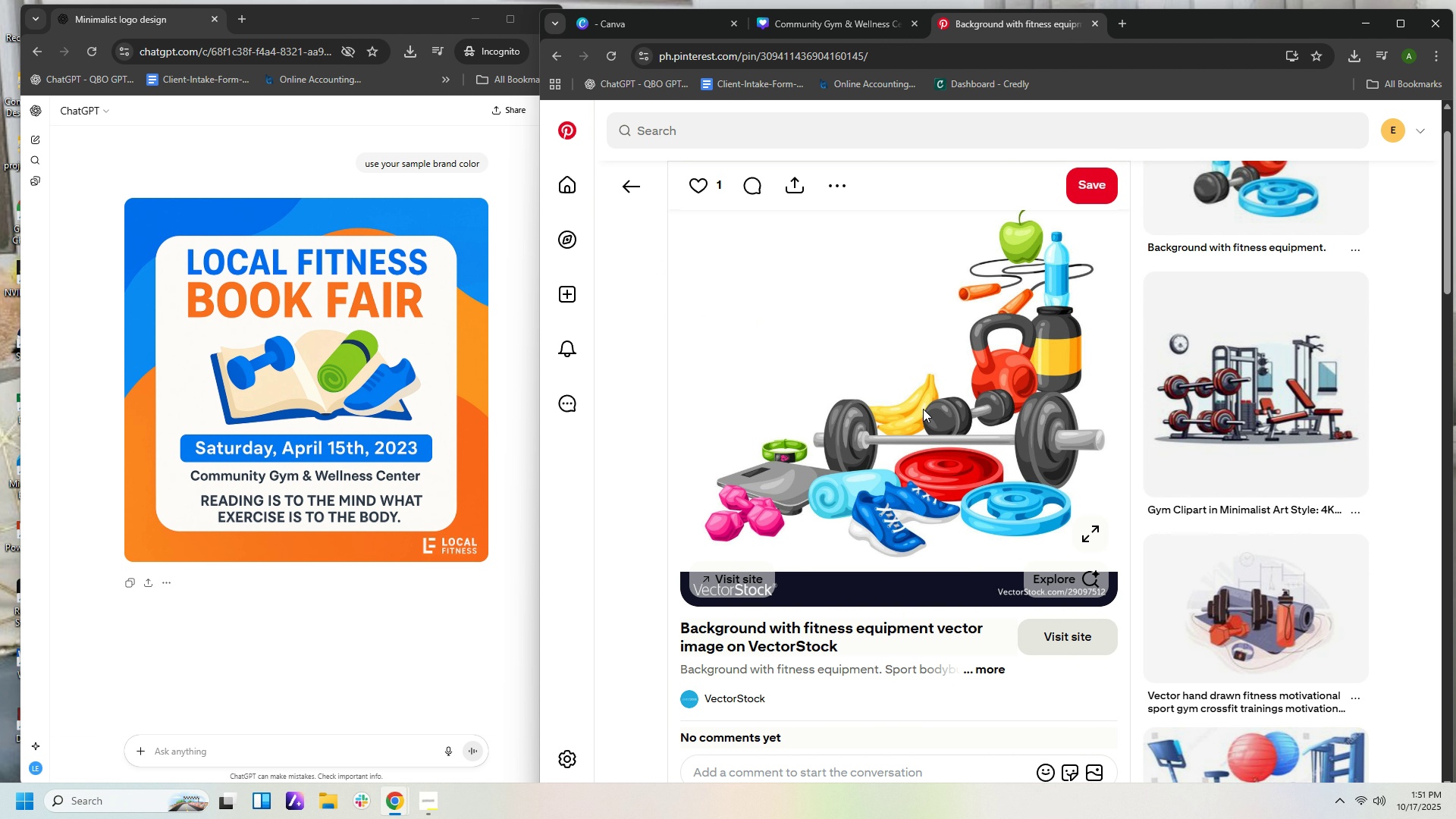 
scroll: coordinate [1176, 362], scroll_direction: up, amount: 2.0
 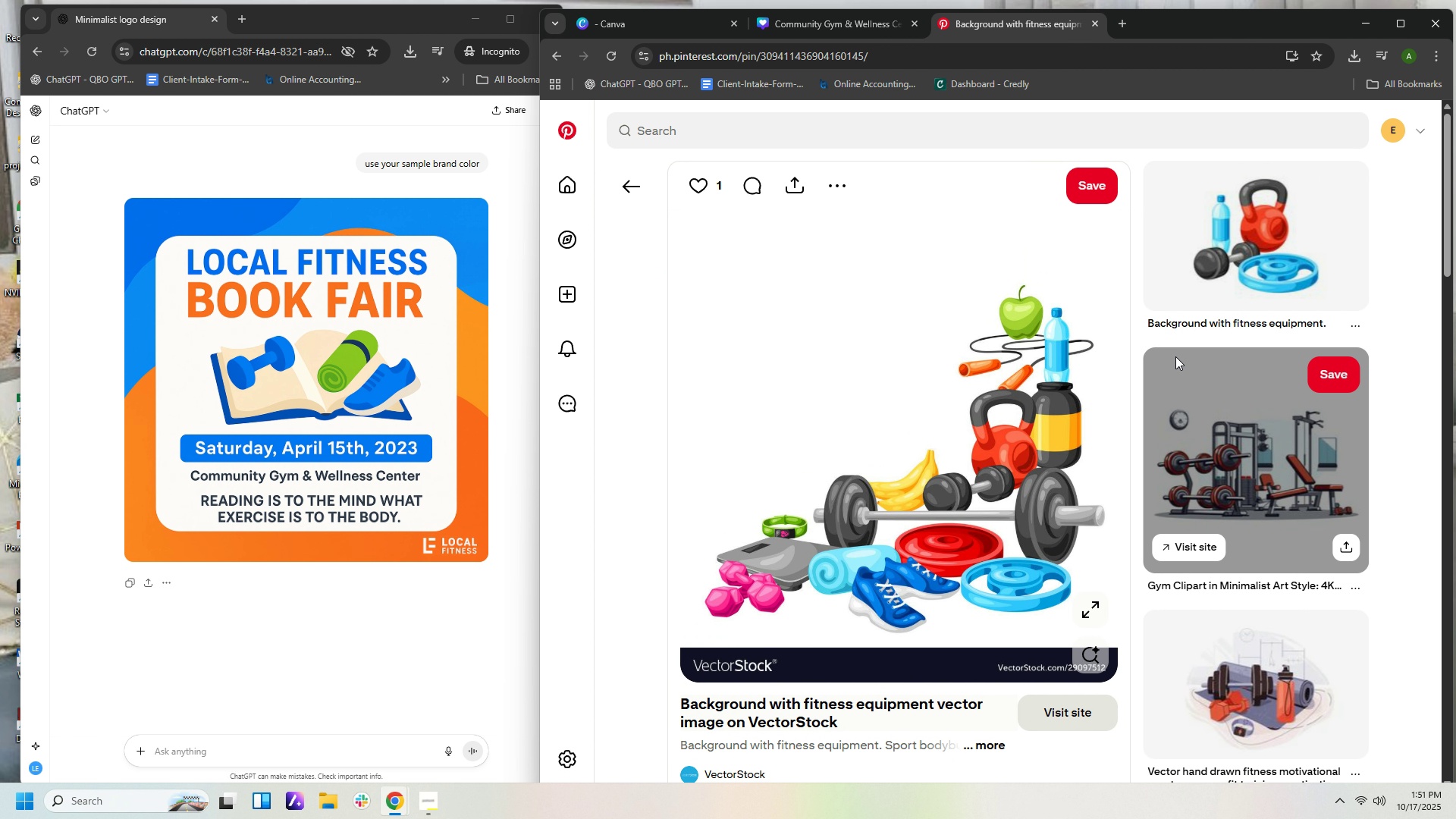 
scroll: coordinate [1174, 359], scroll_direction: down, amount: 10.0
 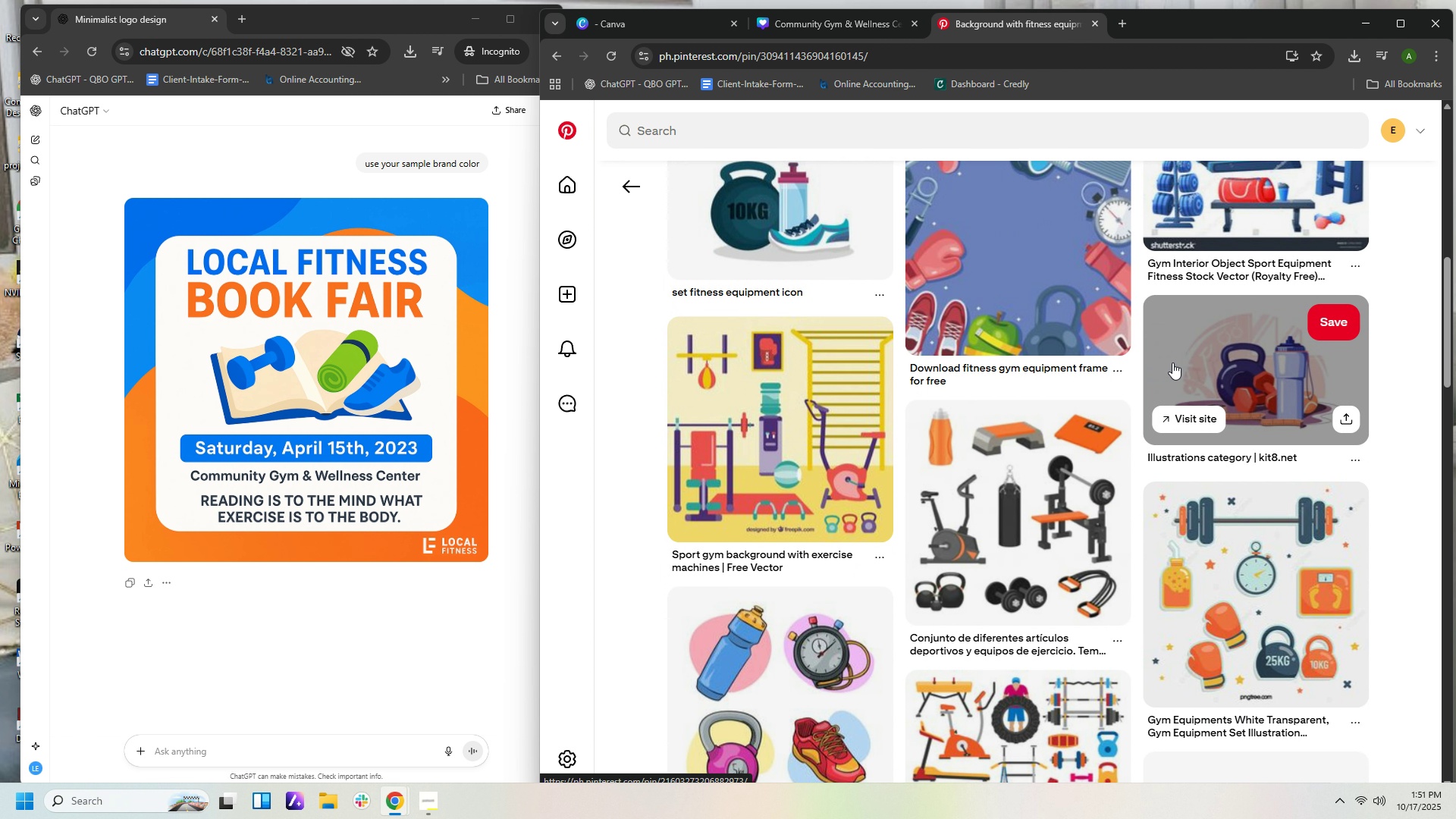 
scroll: coordinate [1163, 350], scroll_direction: up, amount: 6.0
 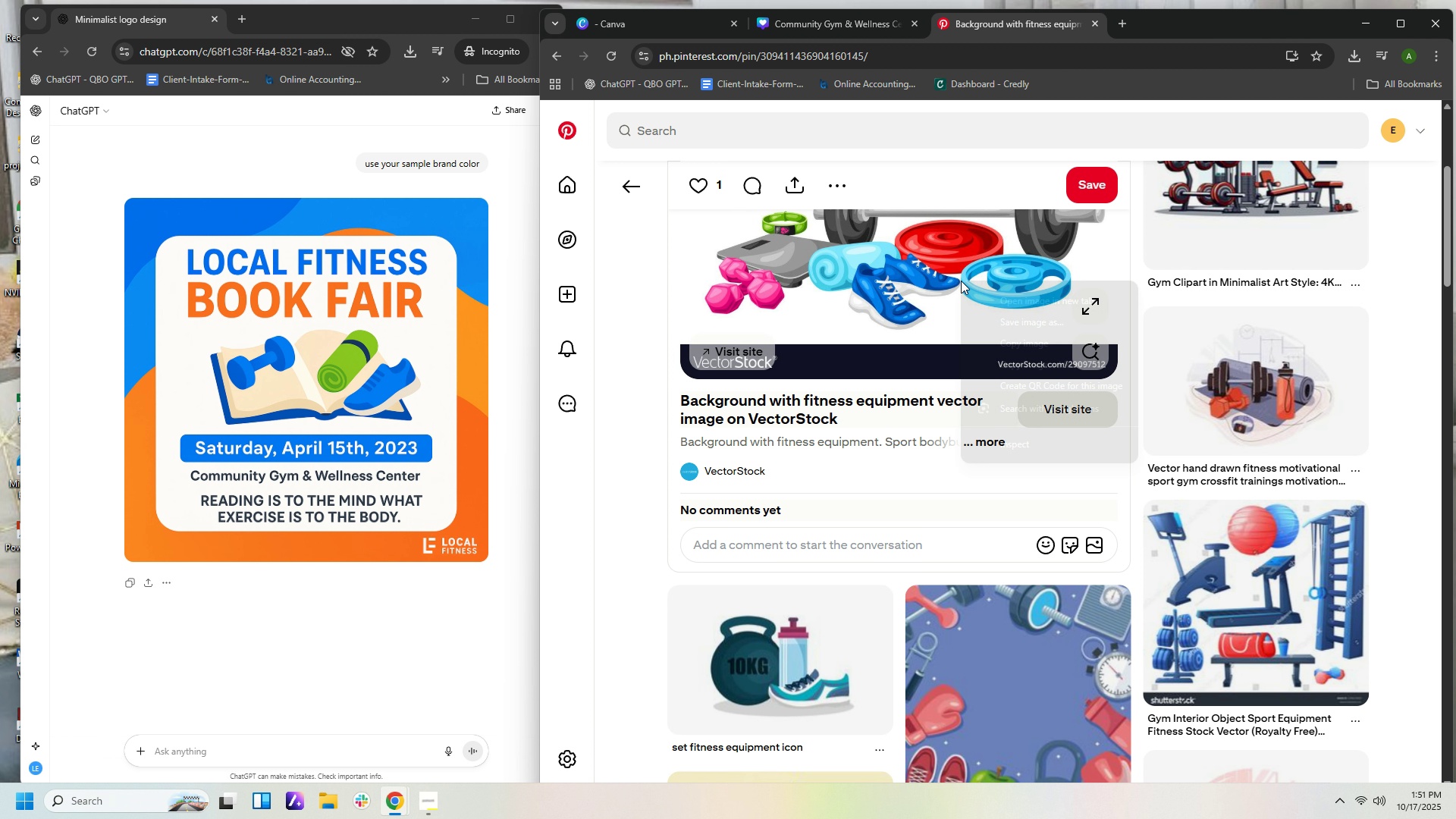 
right_click([961, 281])
 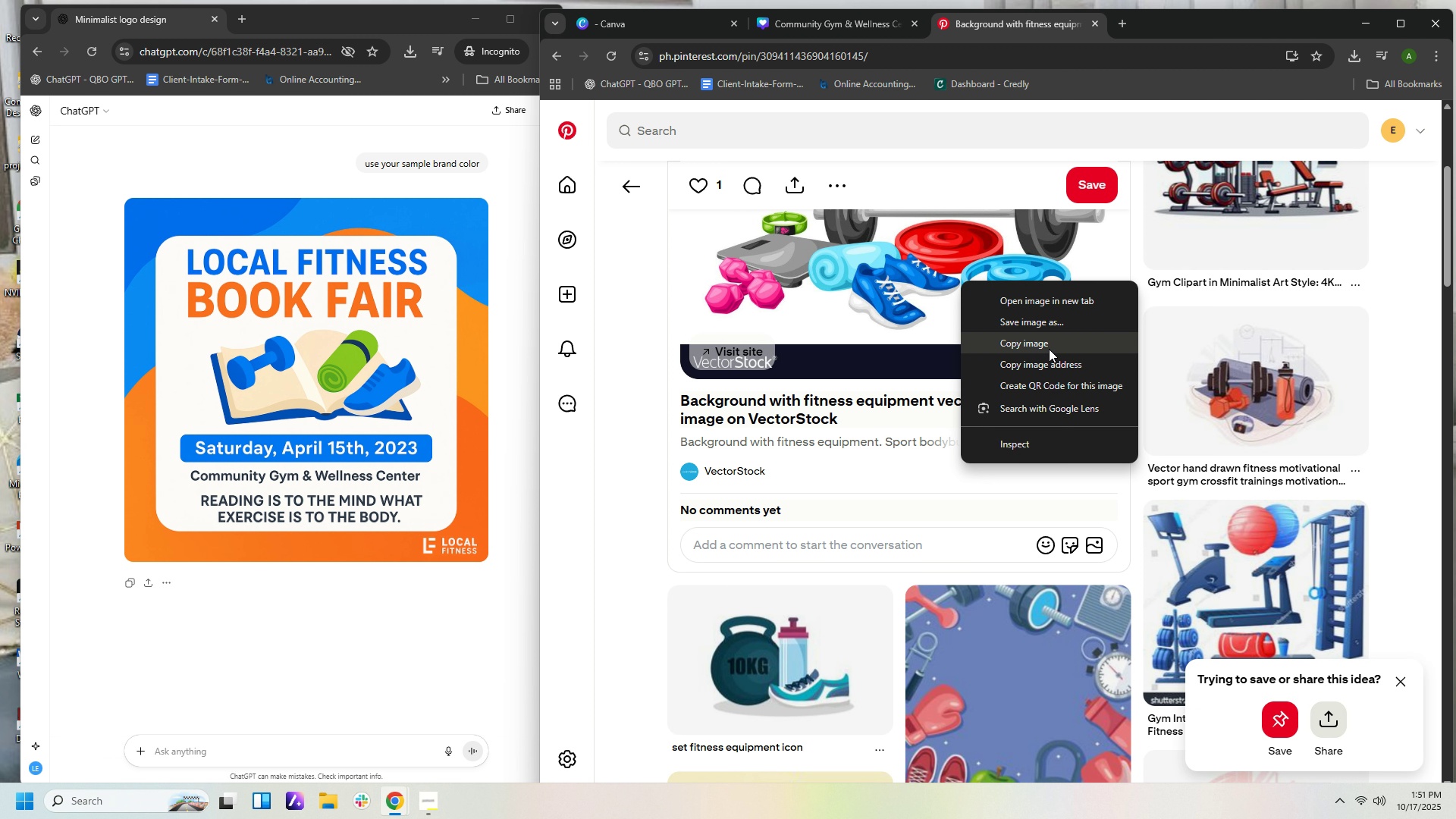 
left_click([1048, 347])
 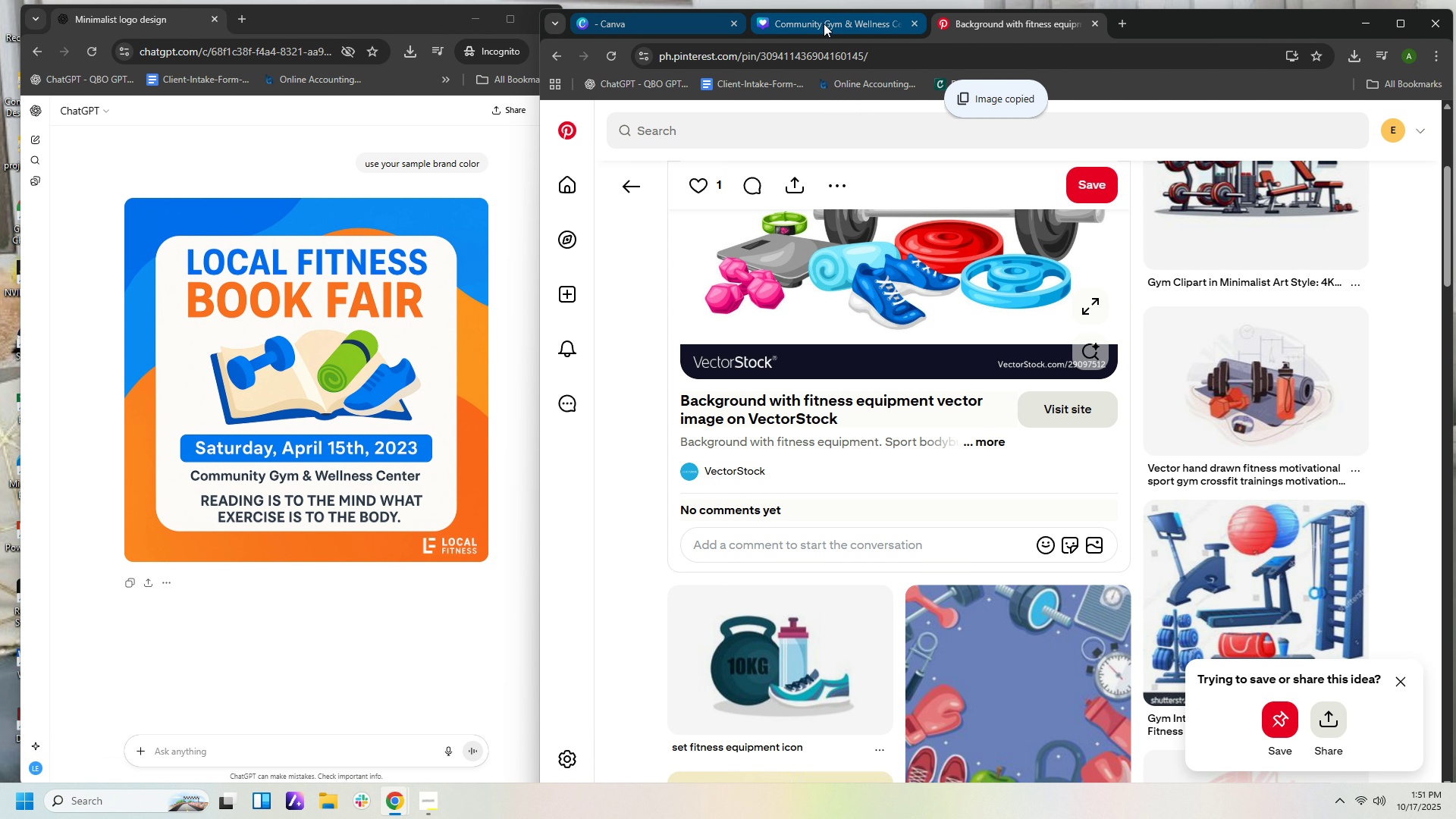 
left_click([824, 24])
 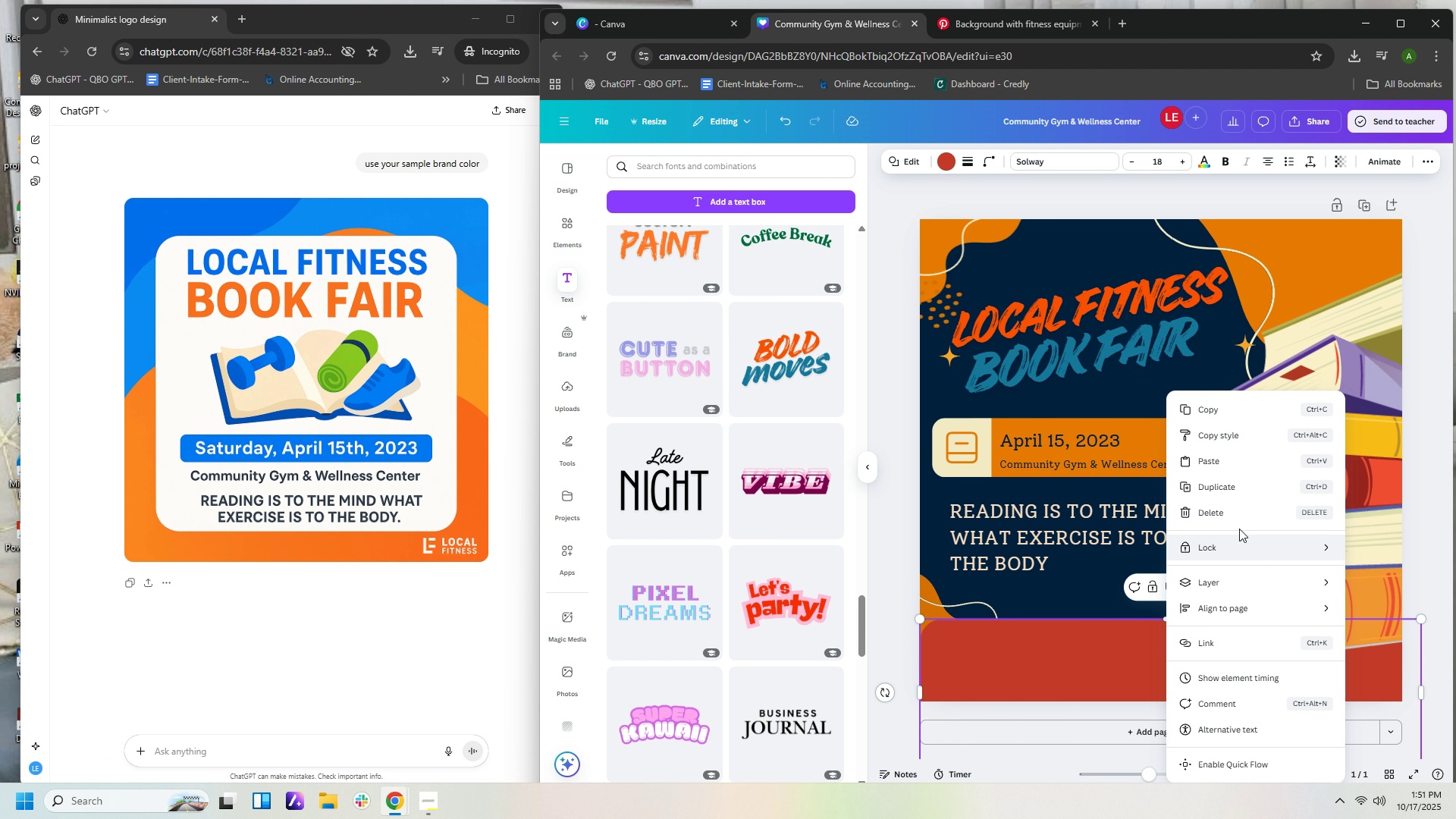 
left_click([1229, 460])
 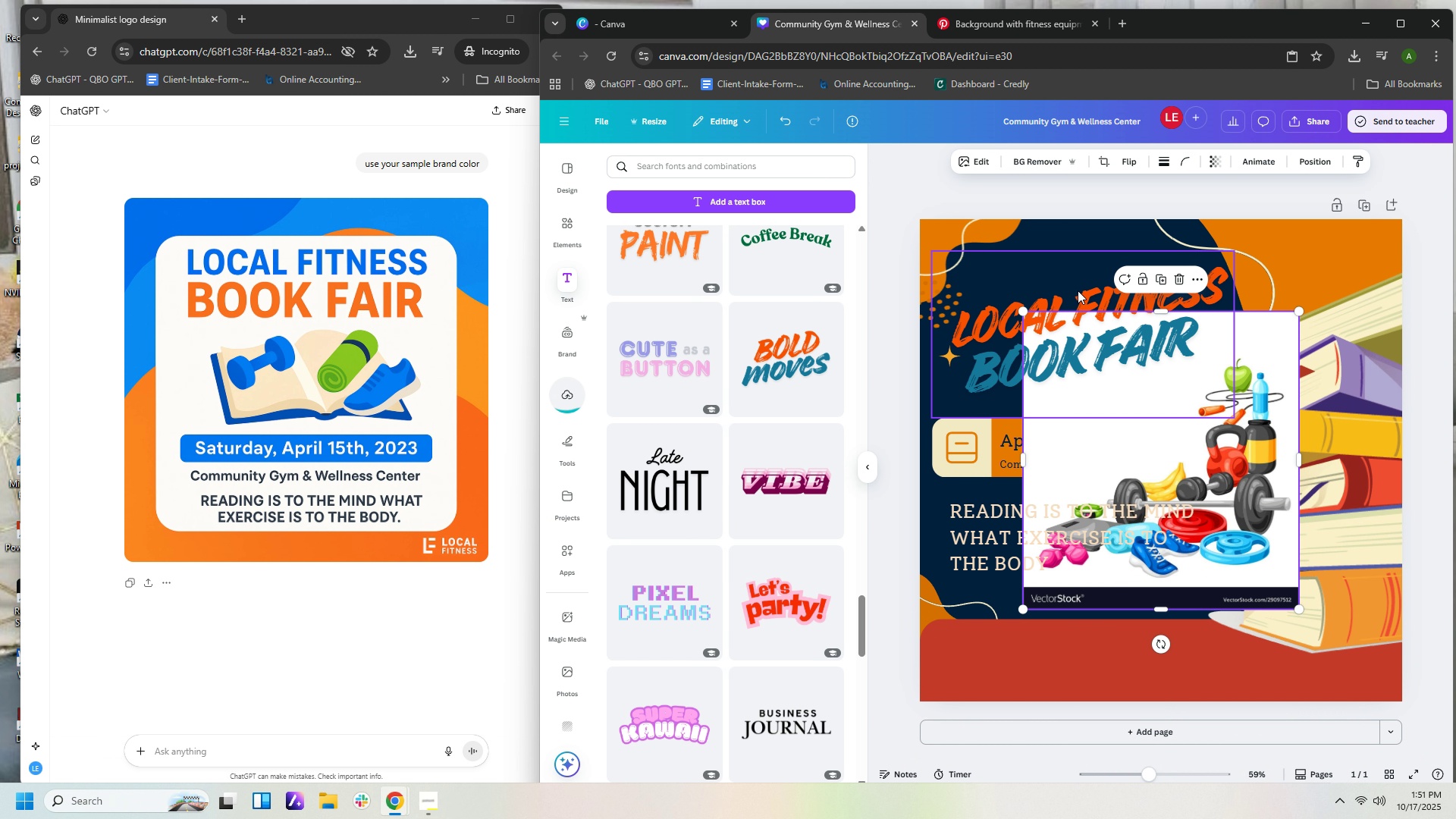 
left_click([1049, 159])
 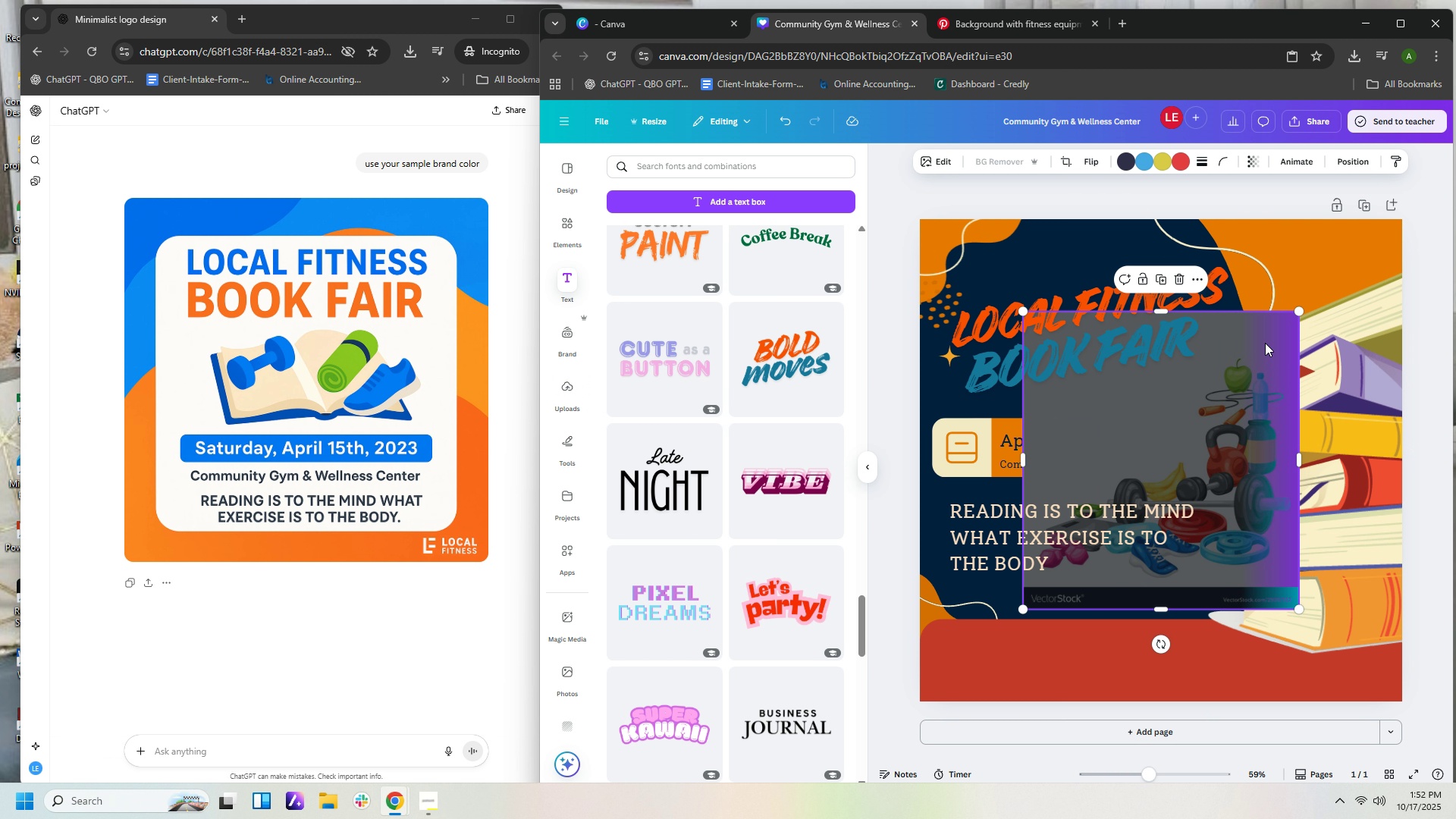 
wait(15.59)
 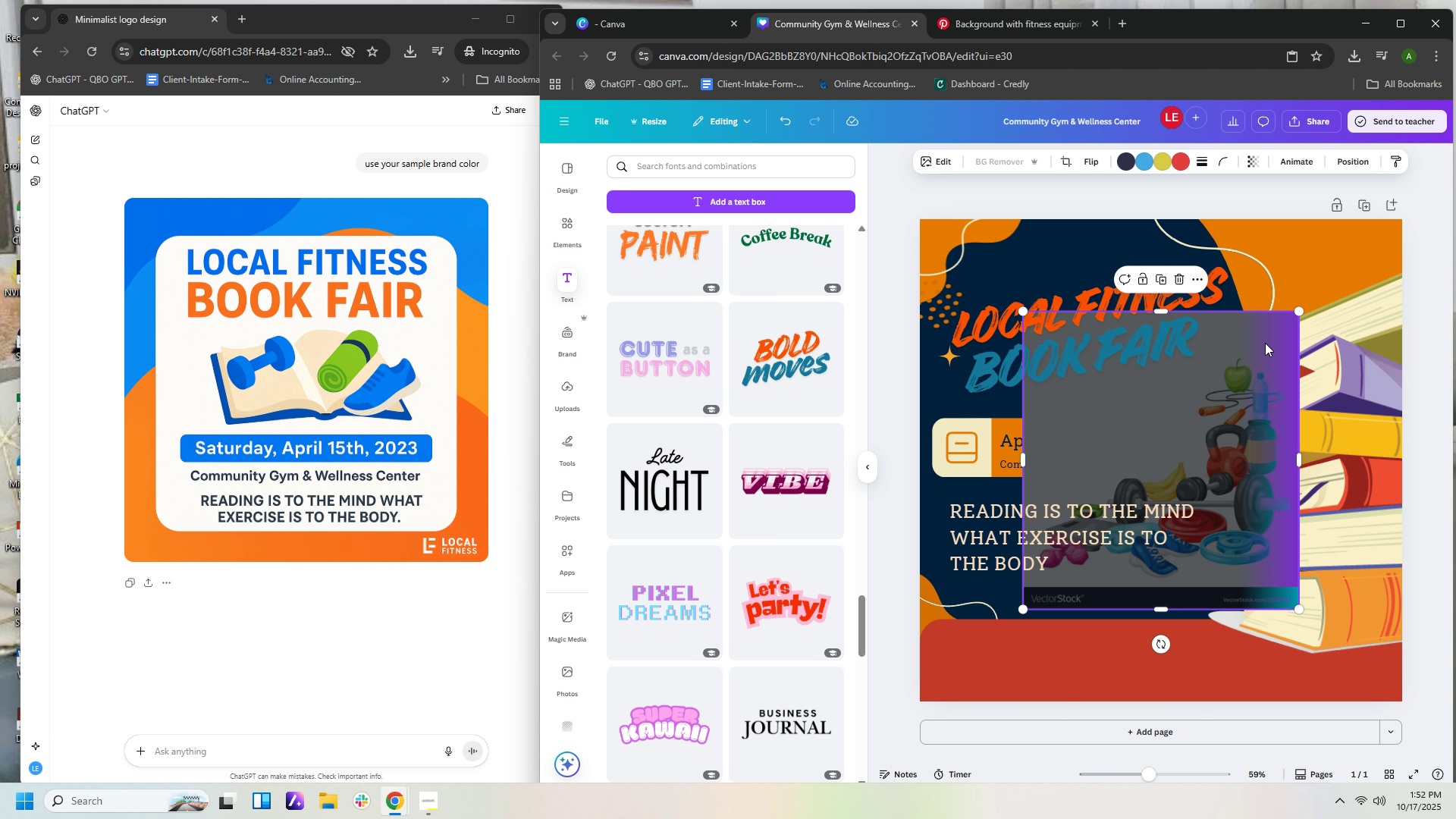 
left_click_drag(start_coordinate=[1258, 390], to_coordinate=[1360, 509])
 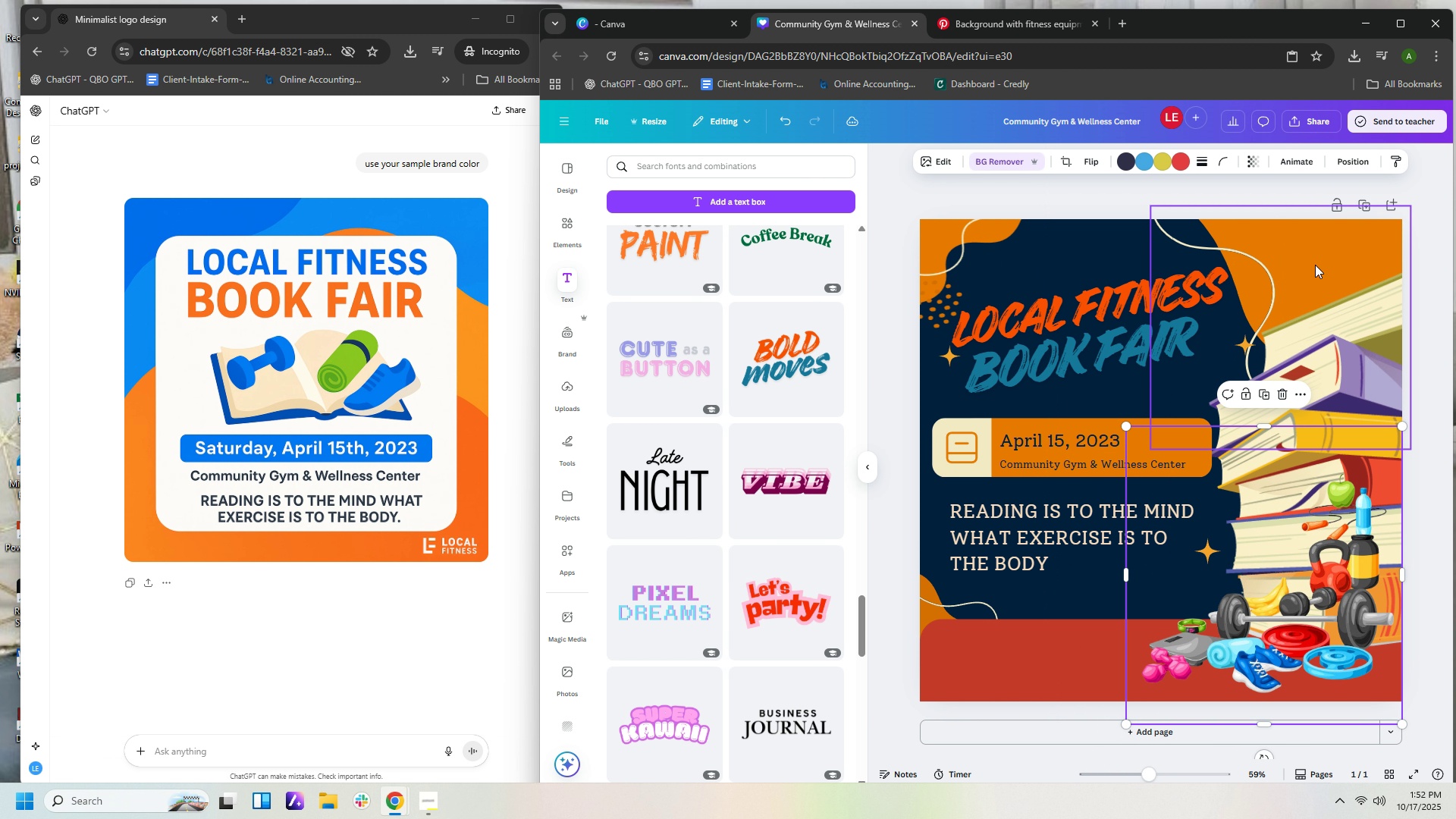 
left_click([1315, 265])
 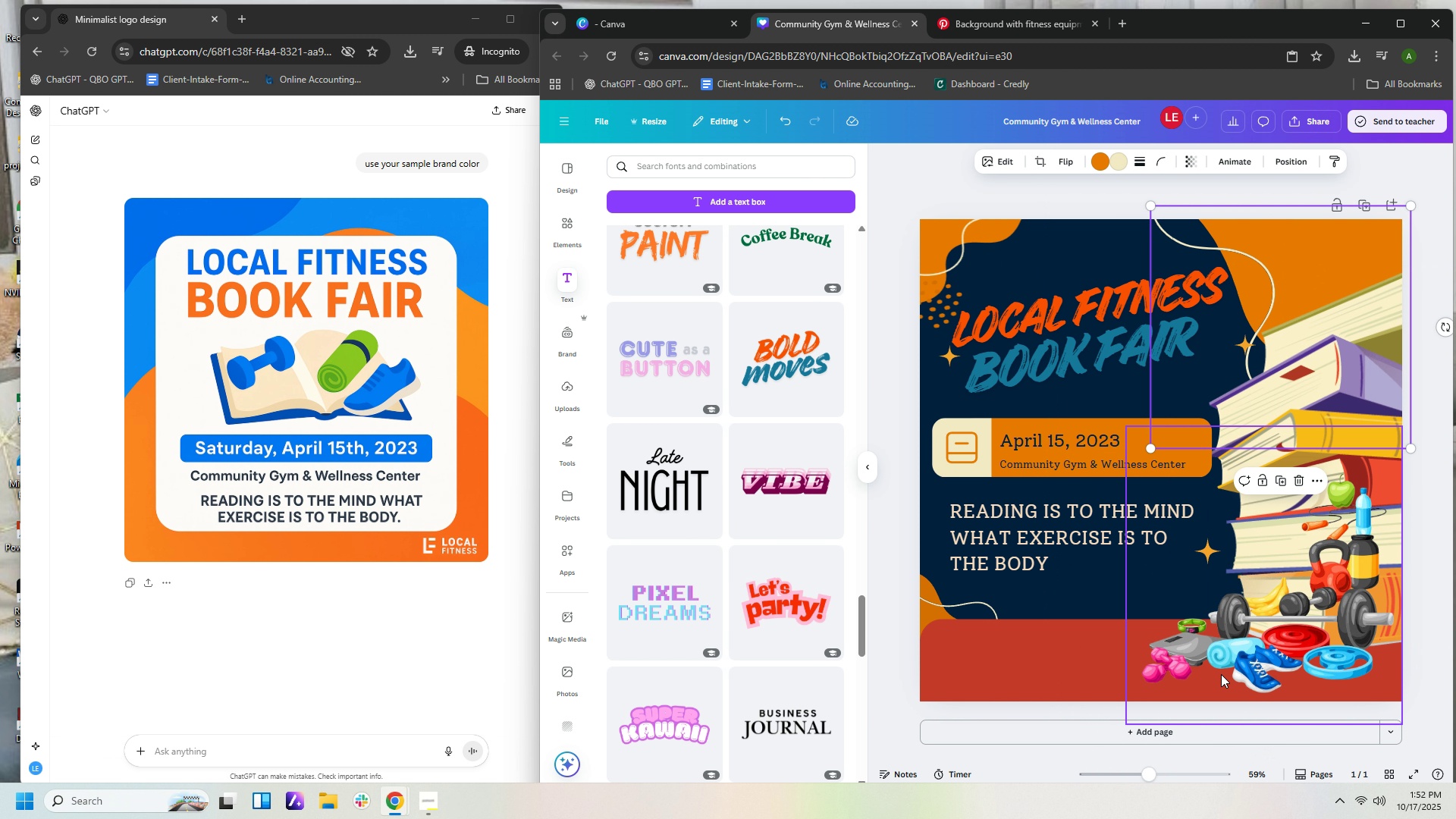 
left_click([1218, 667])
 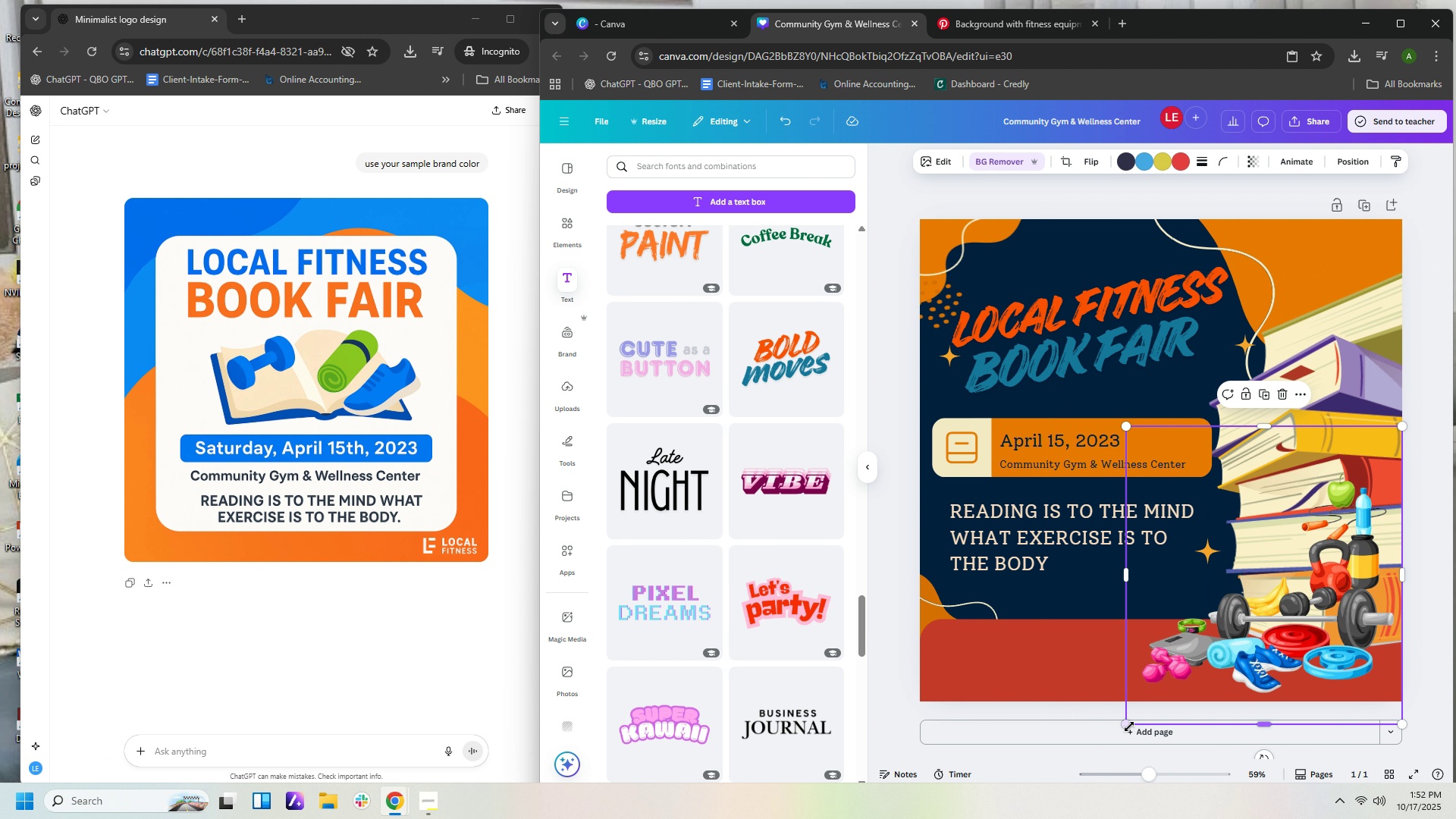 
left_click_drag(start_coordinate=[1129, 726], to_coordinate=[998, 736])
 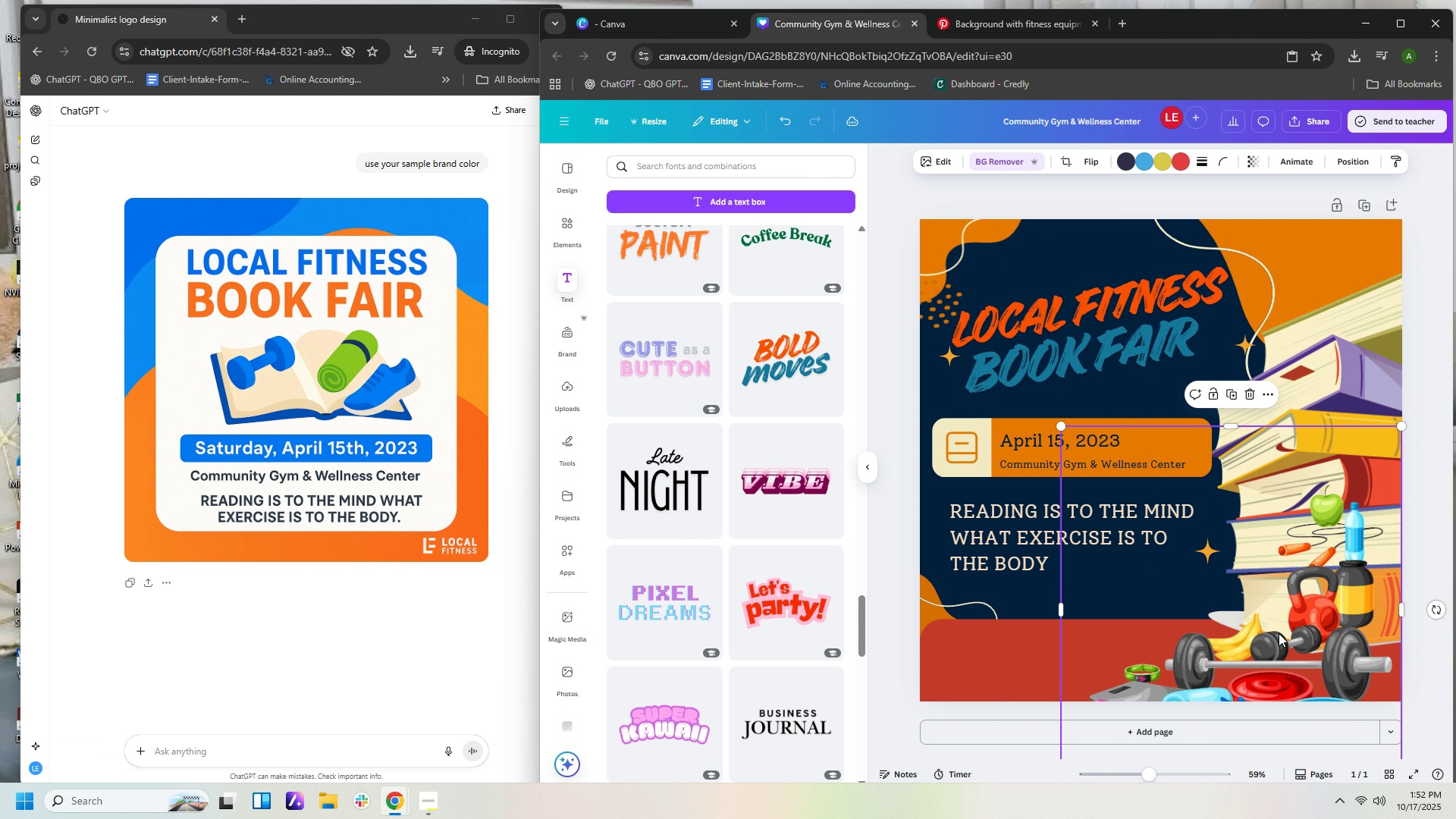 
left_click_drag(start_coordinate=[1279, 633], to_coordinate=[1161, 592])
 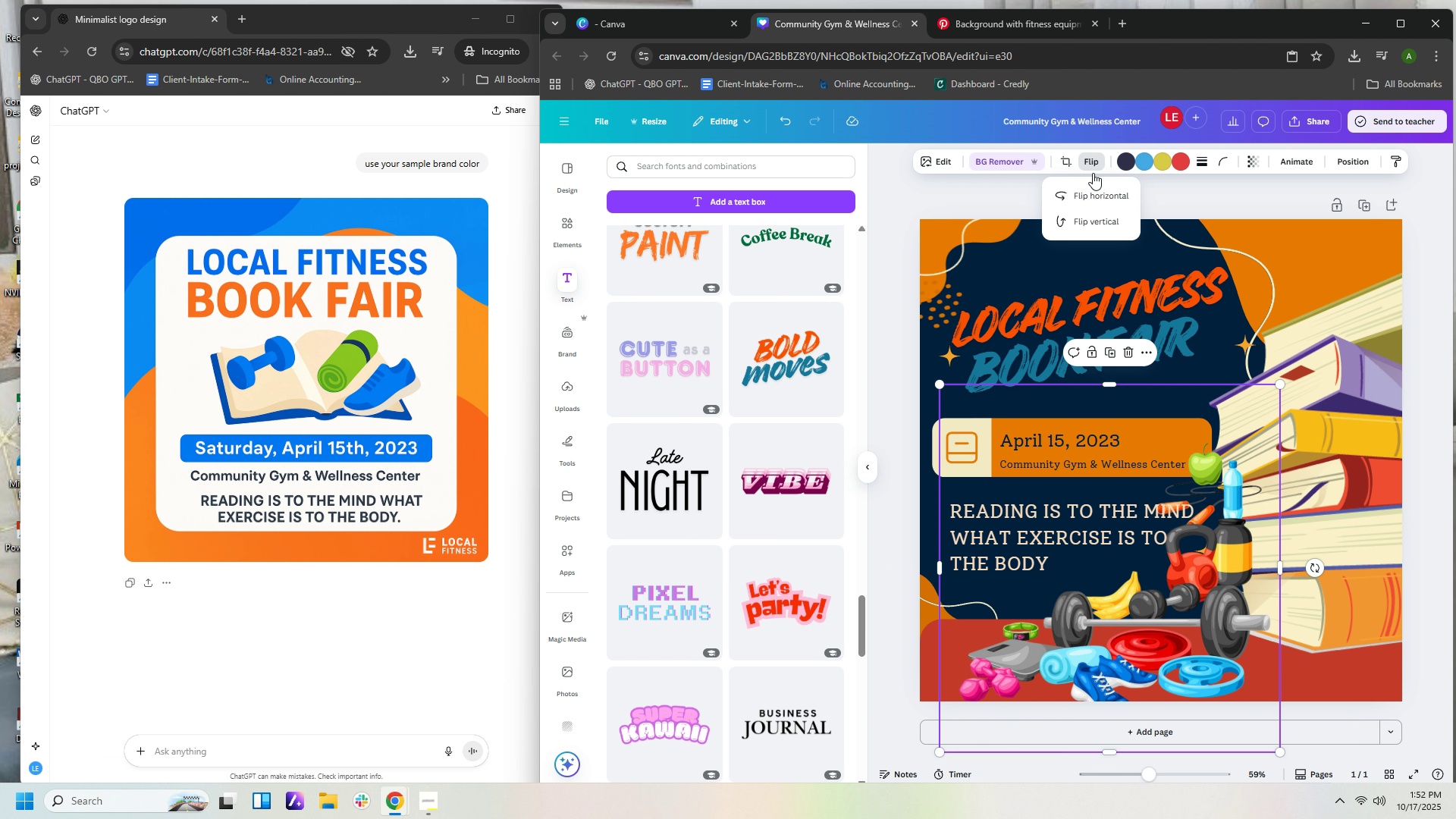 
left_click([1100, 194])
 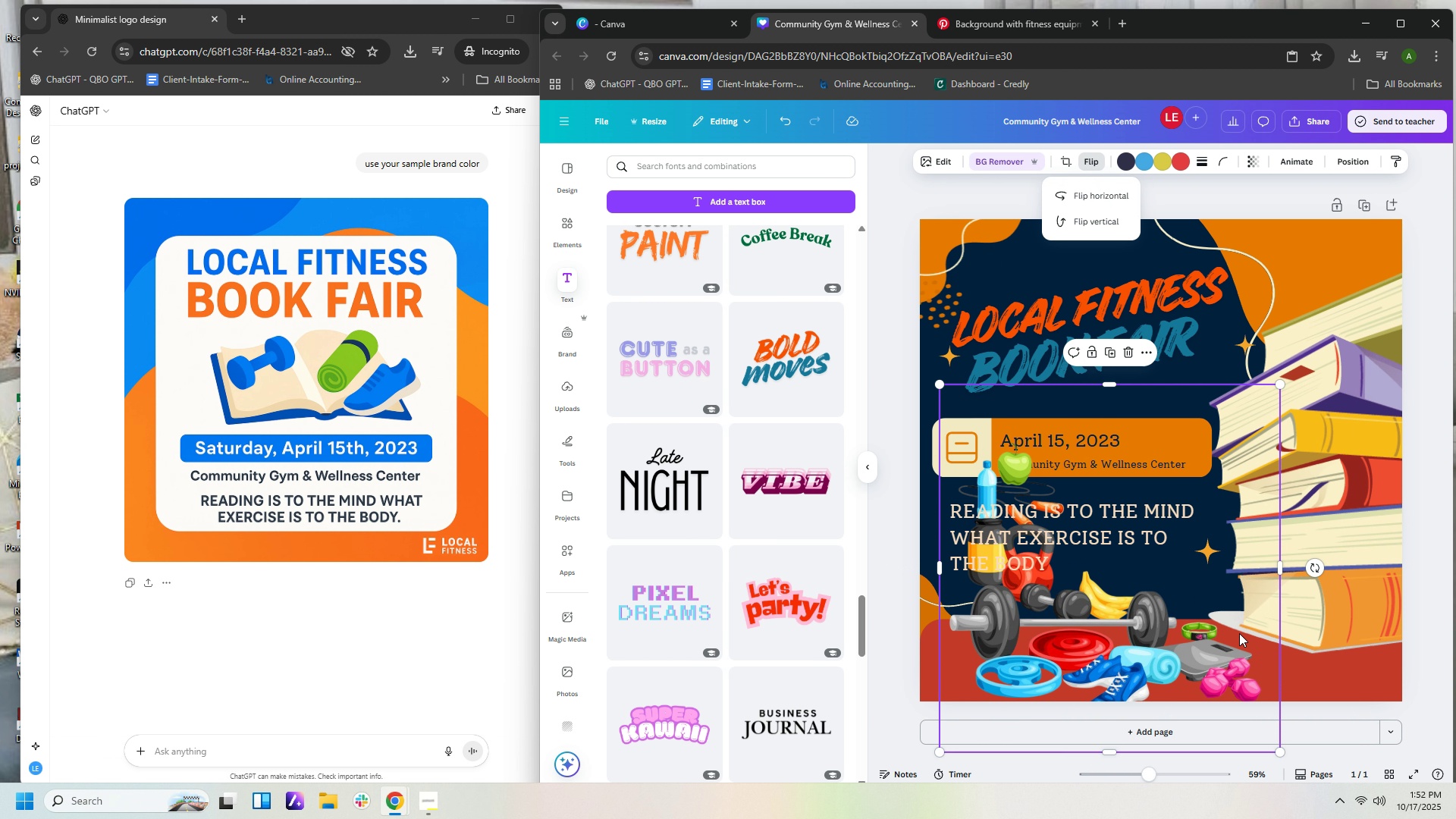 
left_click_drag(start_coordinate=[1226, 659], to_coordinate=[1197, 656])
 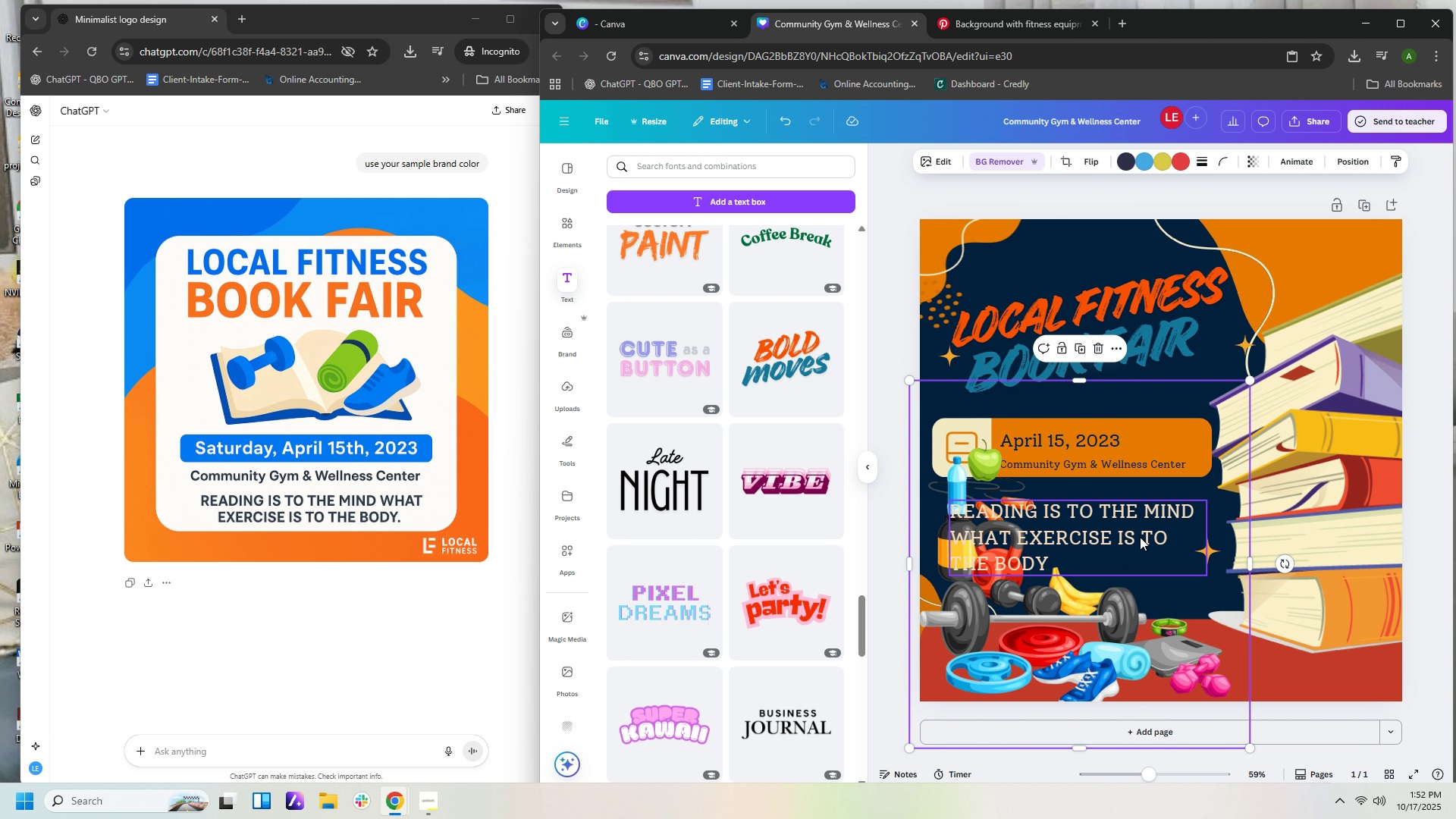 
left_click_drag(start_coordinate=[1133, 530], to_coordinate=[1205, 527])
 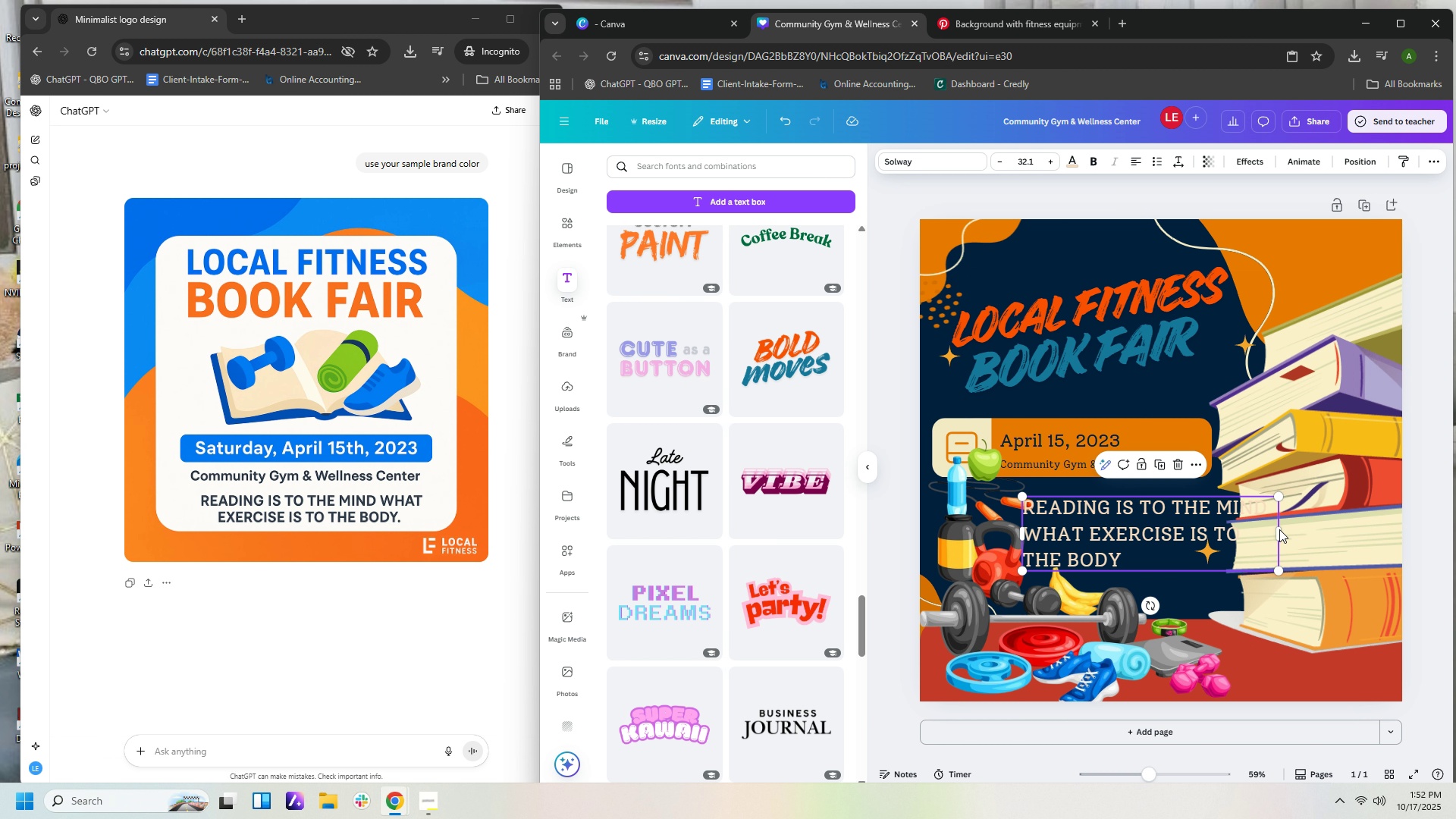 
left_click([1278, 529])
 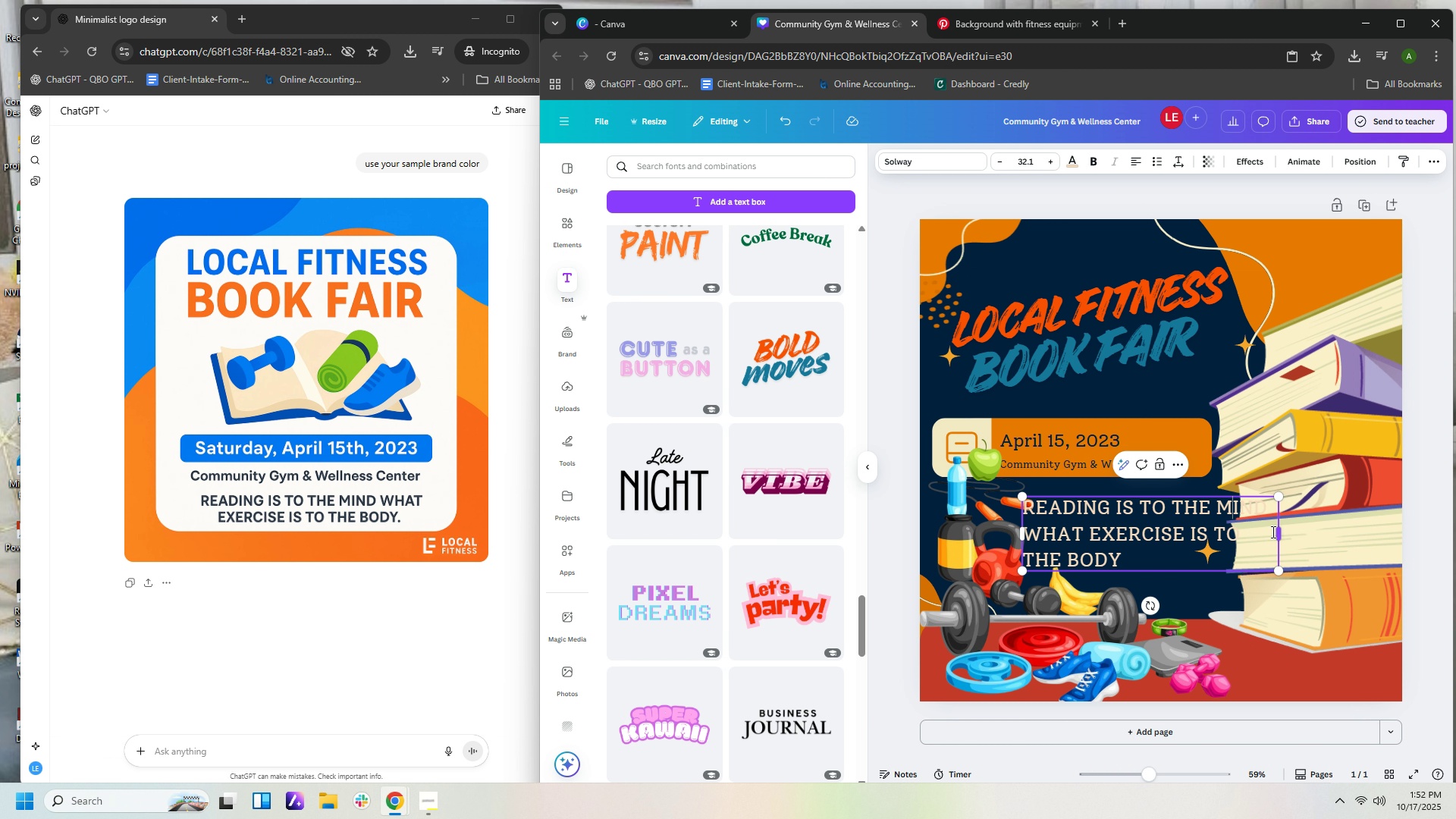 
left_click_drag(start_coordinate=[1280, 529], to_coordinate=[1235, 535])
 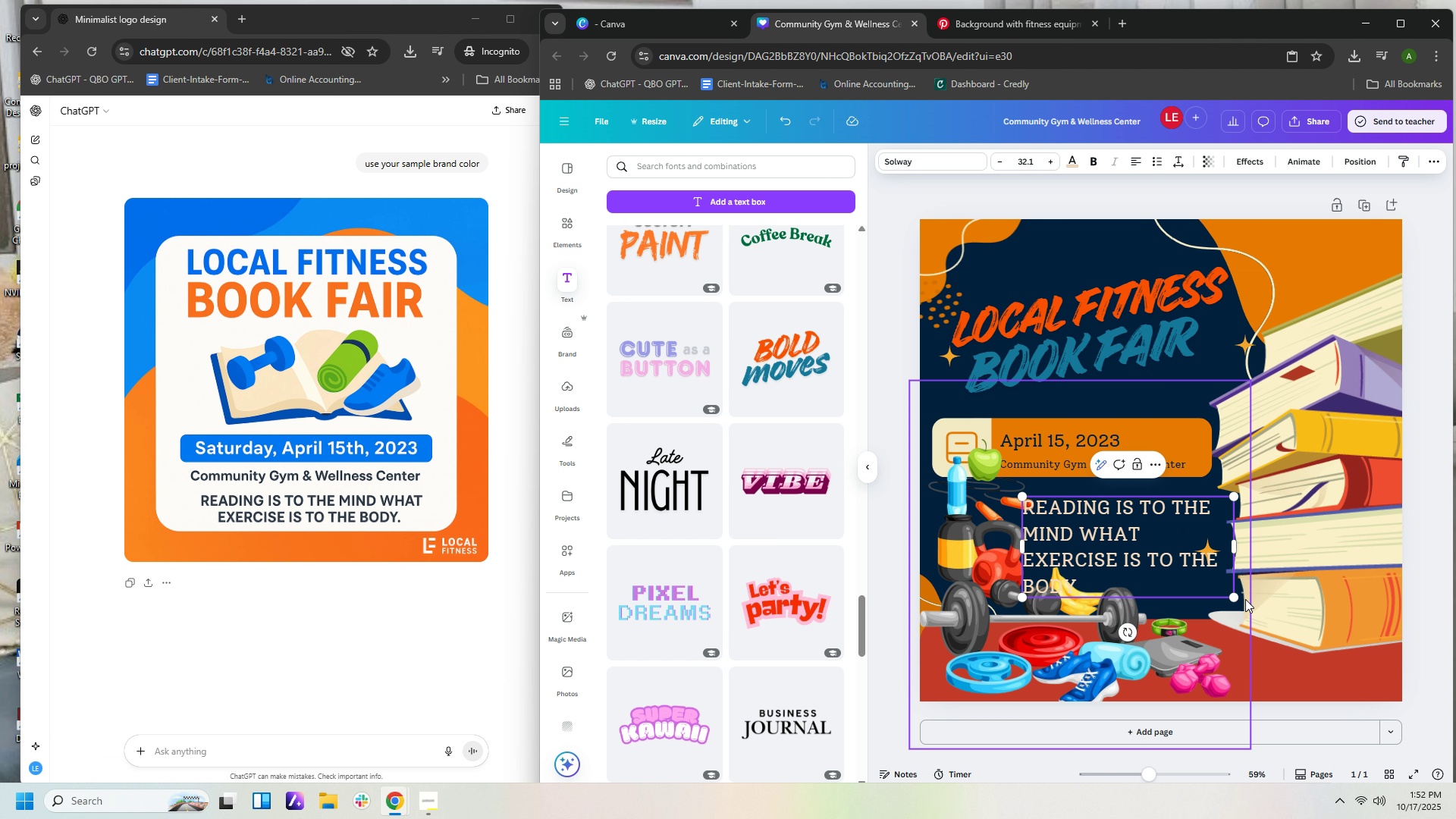 
left_click_drag(start_coordinate=[1235, 597], to_coordinate=[1194, 569])
 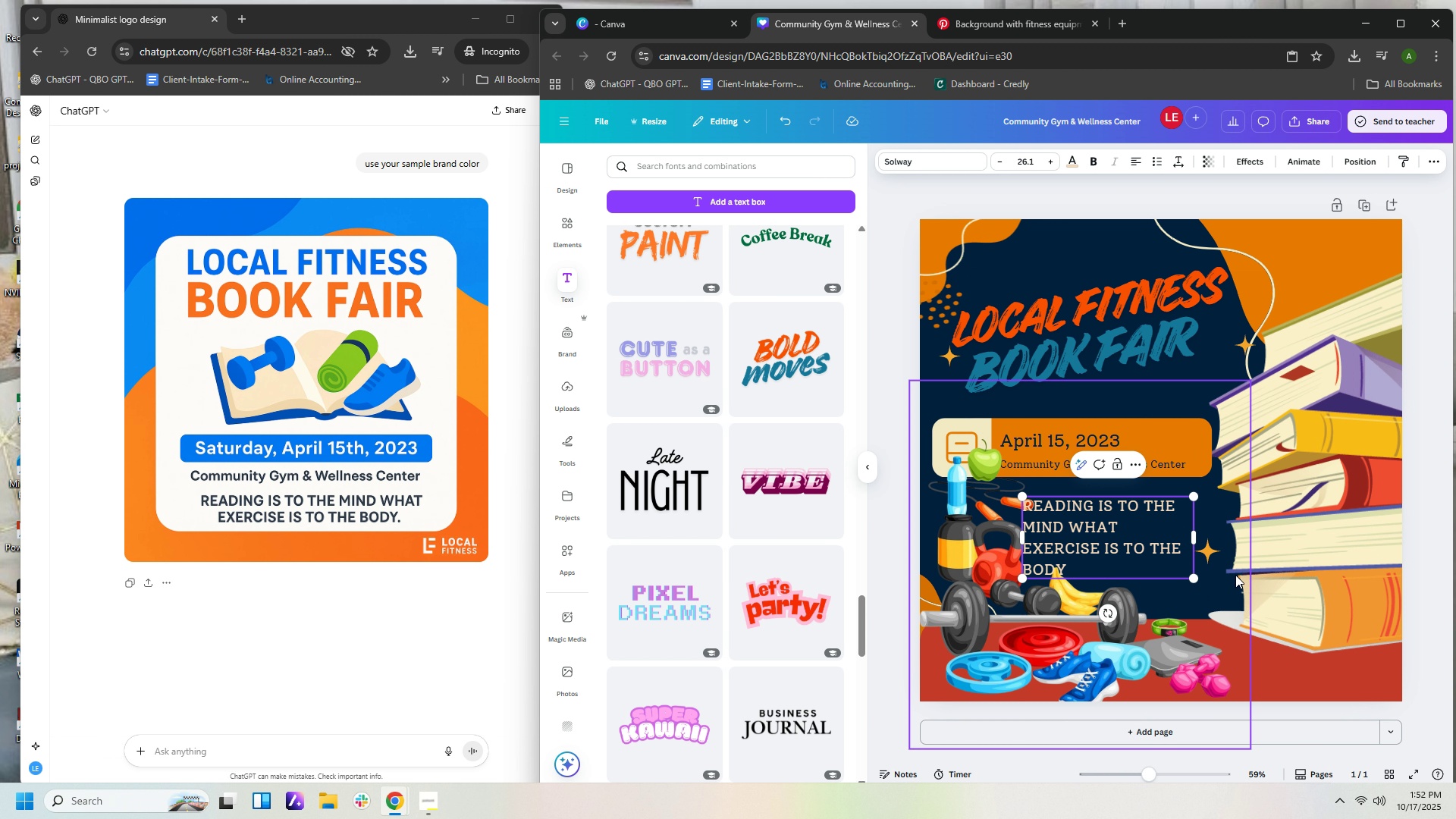 
left_click([1288, 562])
 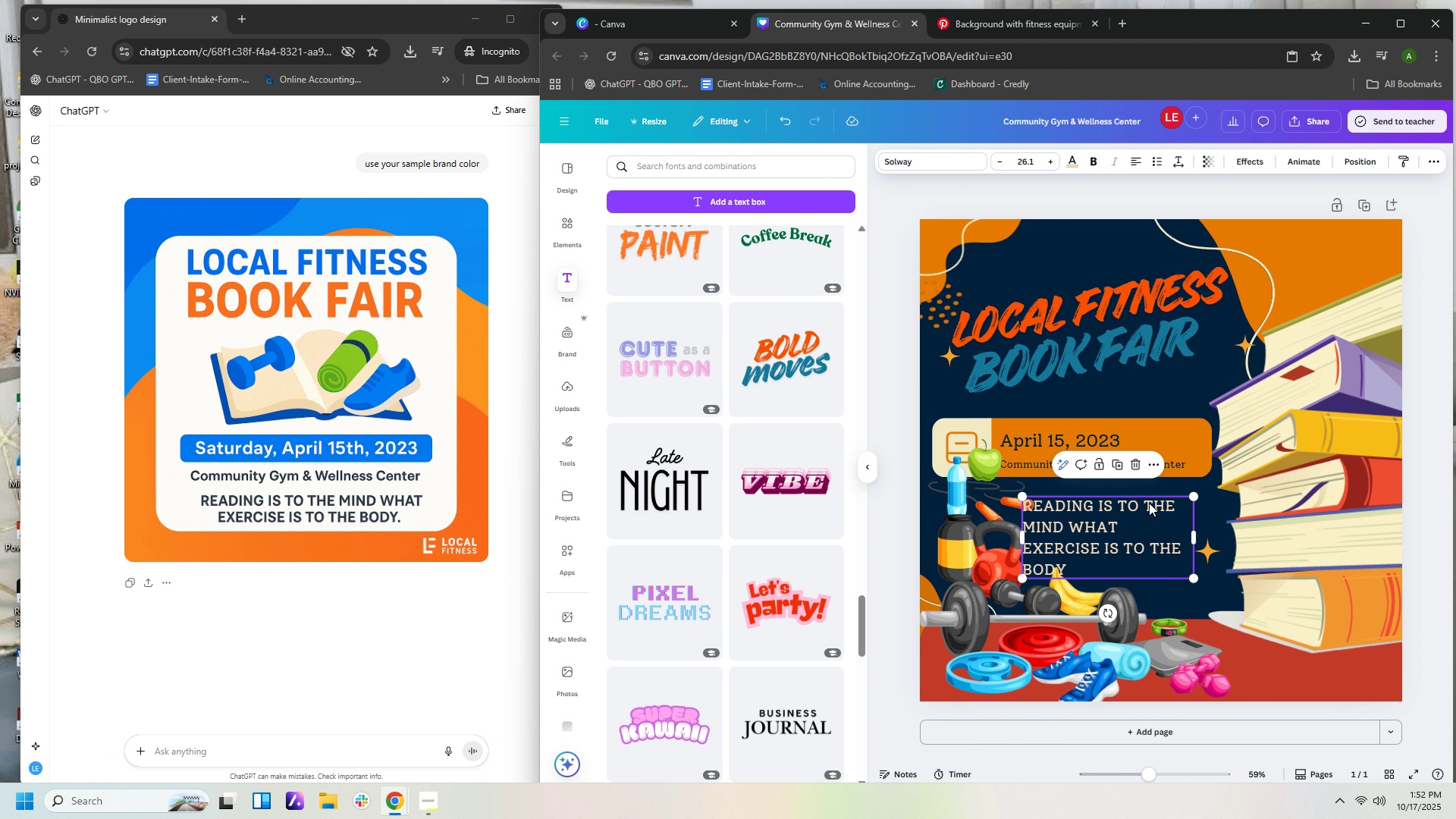 
left_click_drag(start_coordinate=[1149, 503], to_coordinate=[1169, 494])
 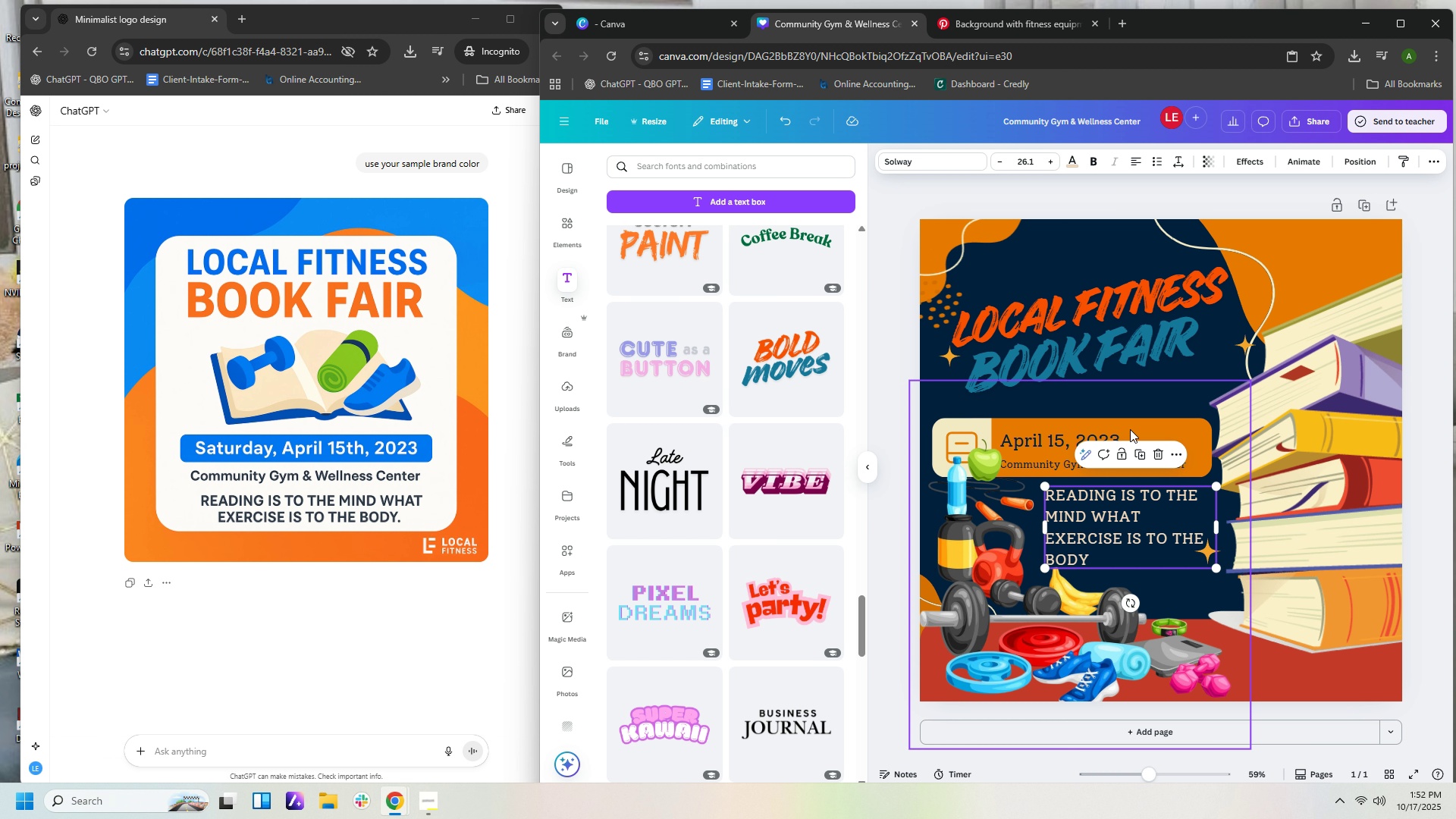 
left_click_drag(start_coordinate=[1130, 429], to_coordinate=[1112, 443])
 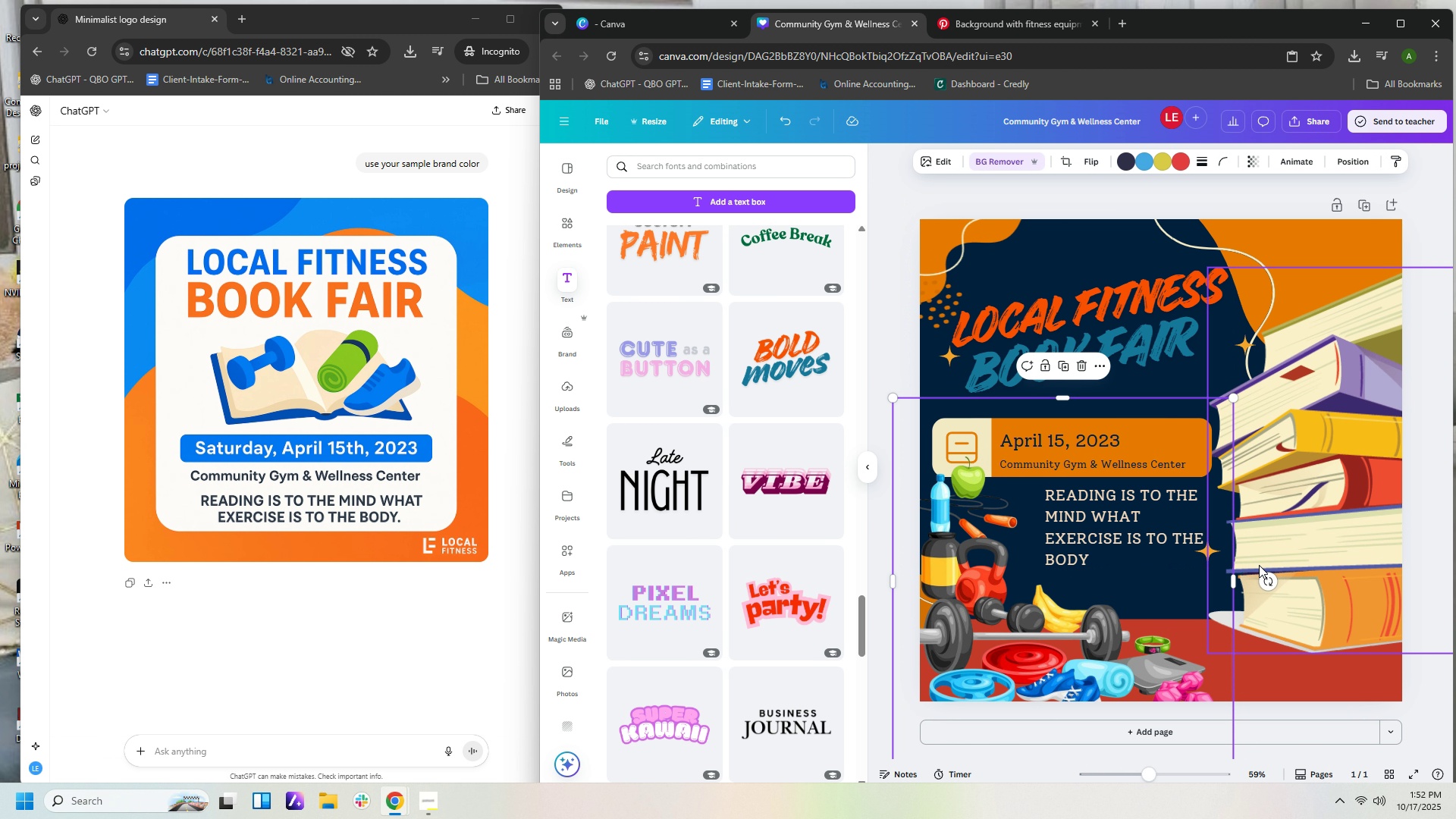 
left_click_drag(start_coordinate=[1235, 585], to_coordinate=[1217, 585])
 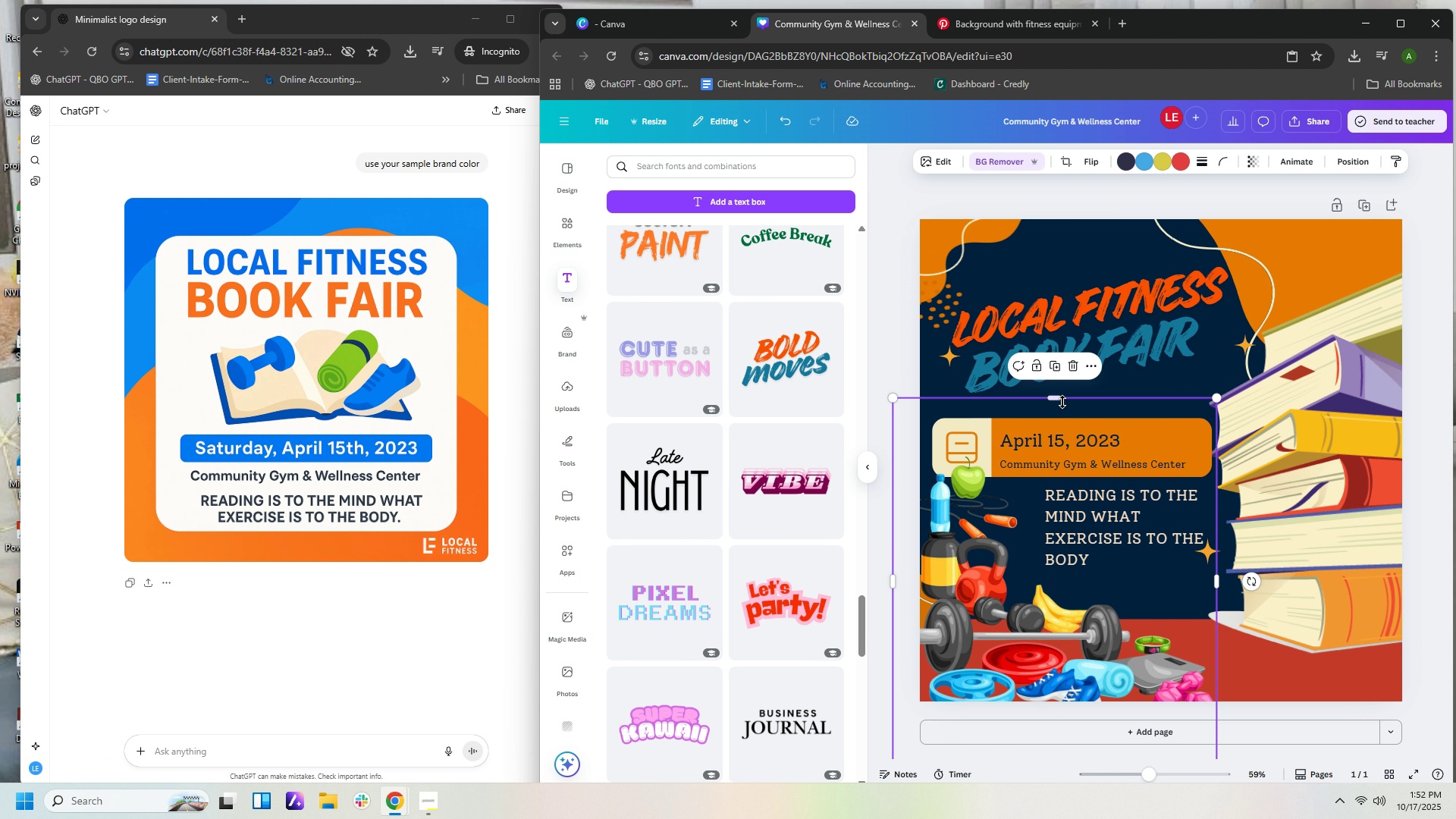 
left_click_drag(start_coordinate=[1061, 400], to_coordinate=[1059, 453])
 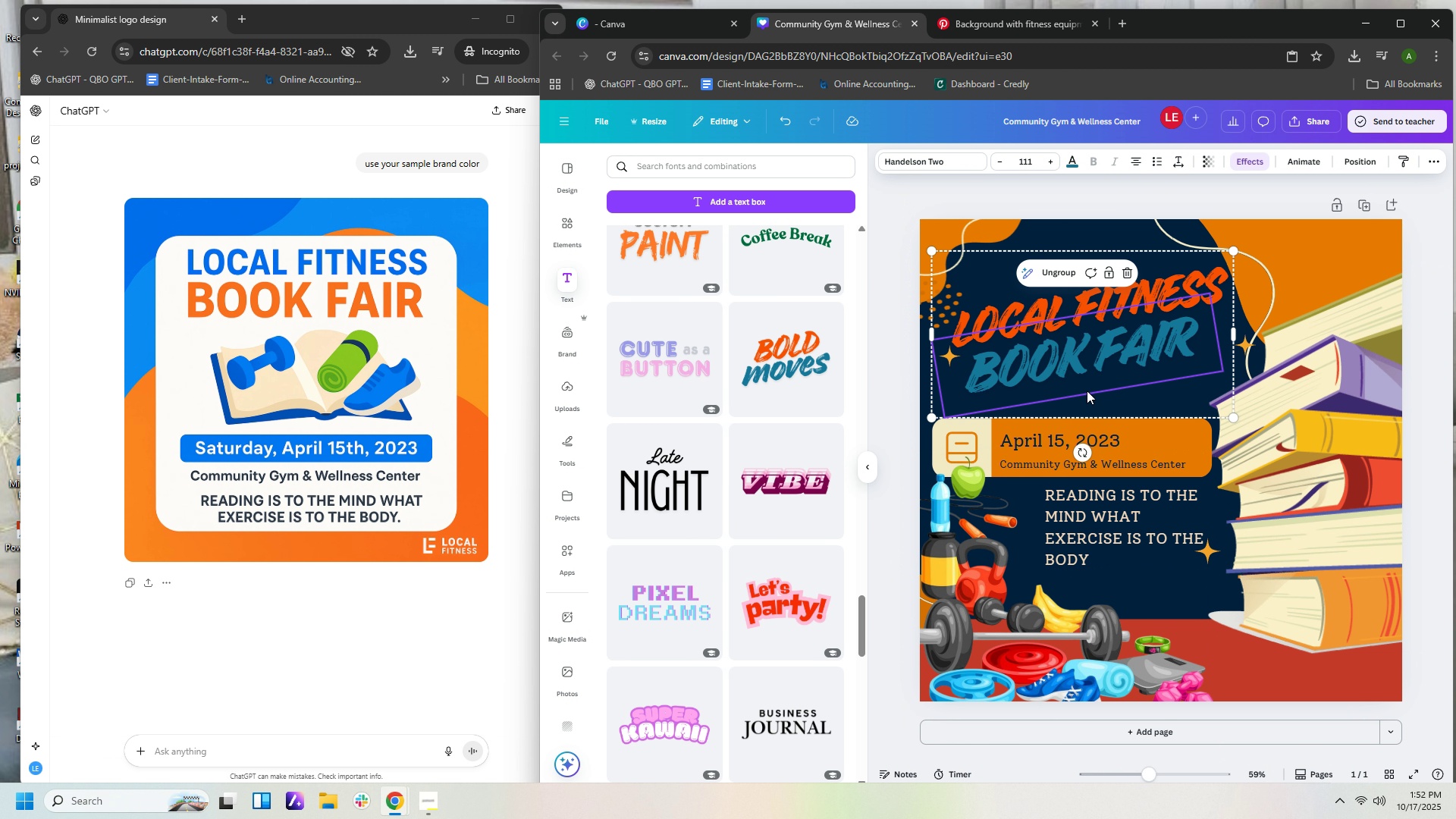 
left_click([1087, 391])
 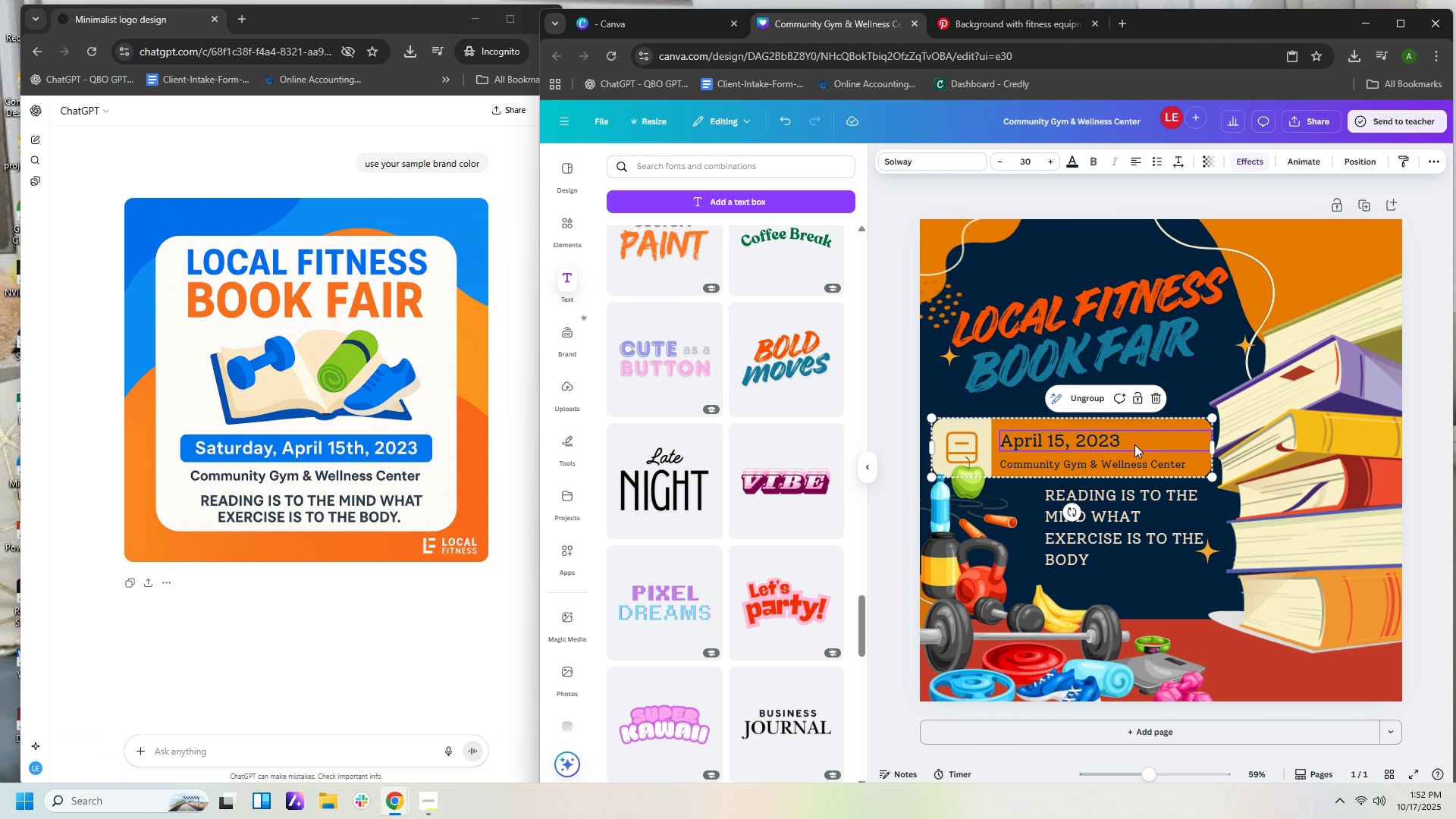 
left_click_drag(start_coordinate=[1134, 444], to_coordinate=[1134, 428])
 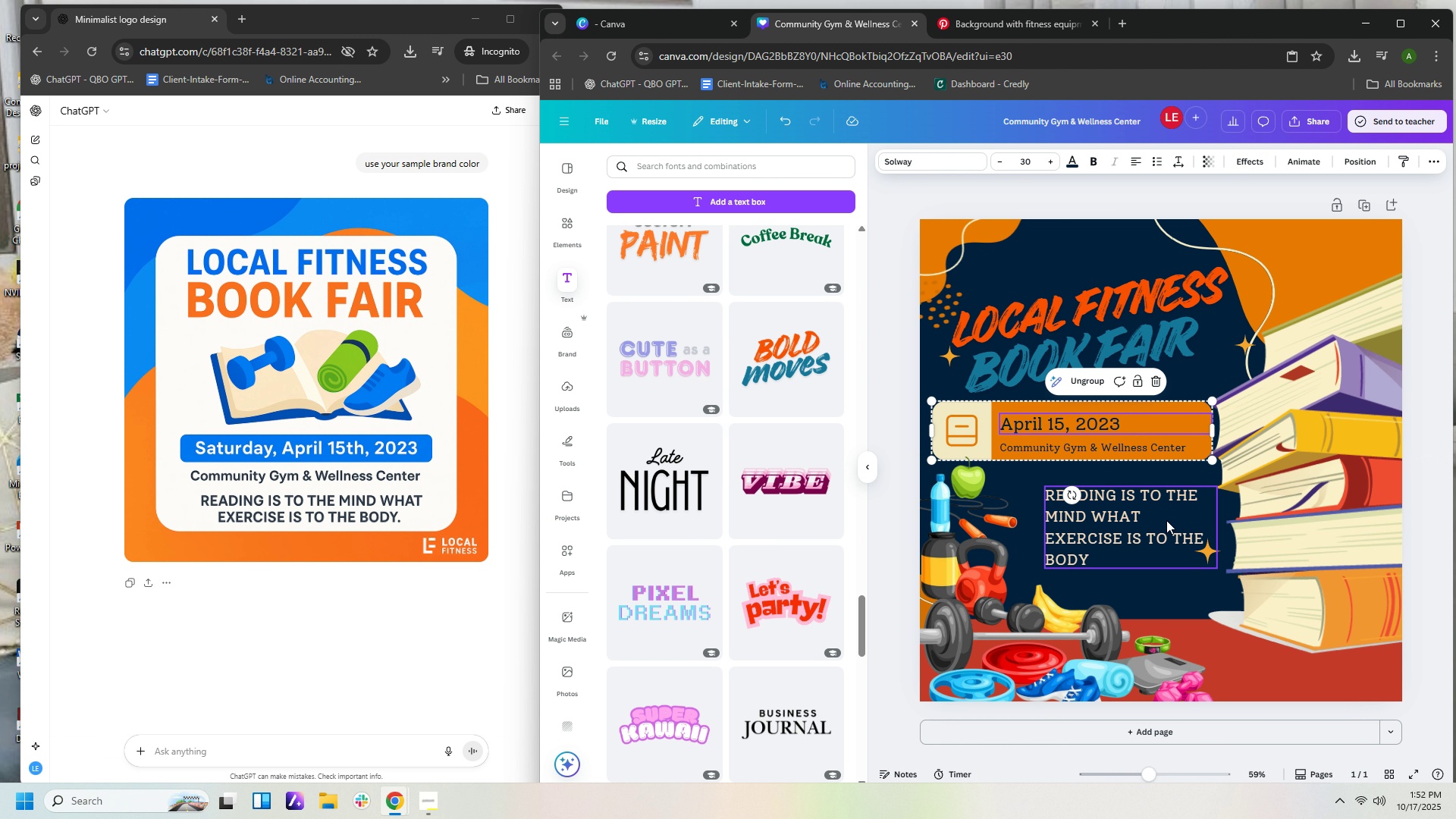 
left_click([1166, 520])
 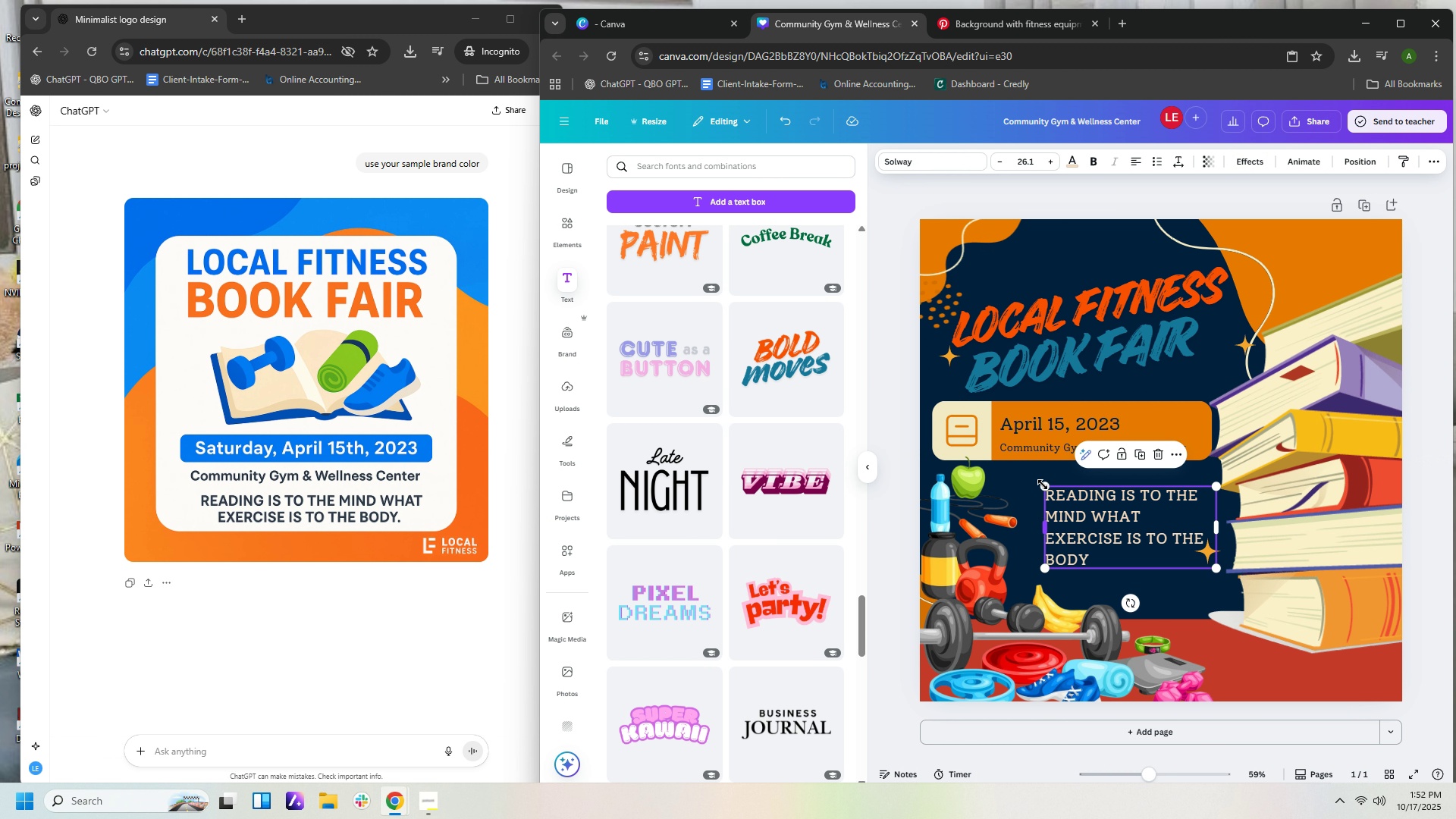 
left_click_drag(start_coordinate=[1043, 484], to_coordinate=[1025, 478])
 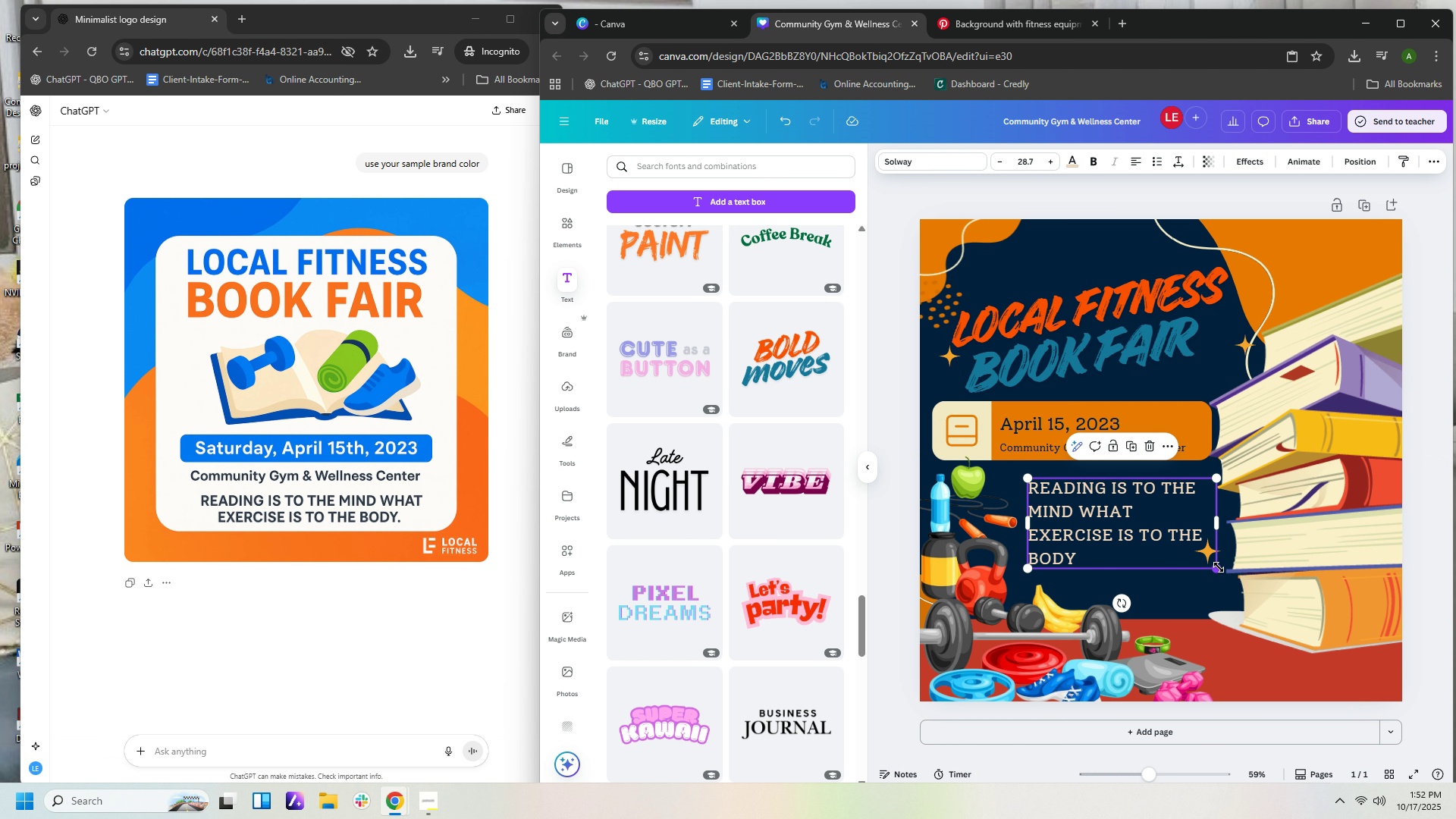 
left_click_drag(start_coordinate=[1219, 568], to_coordinate=[1210, 562])
 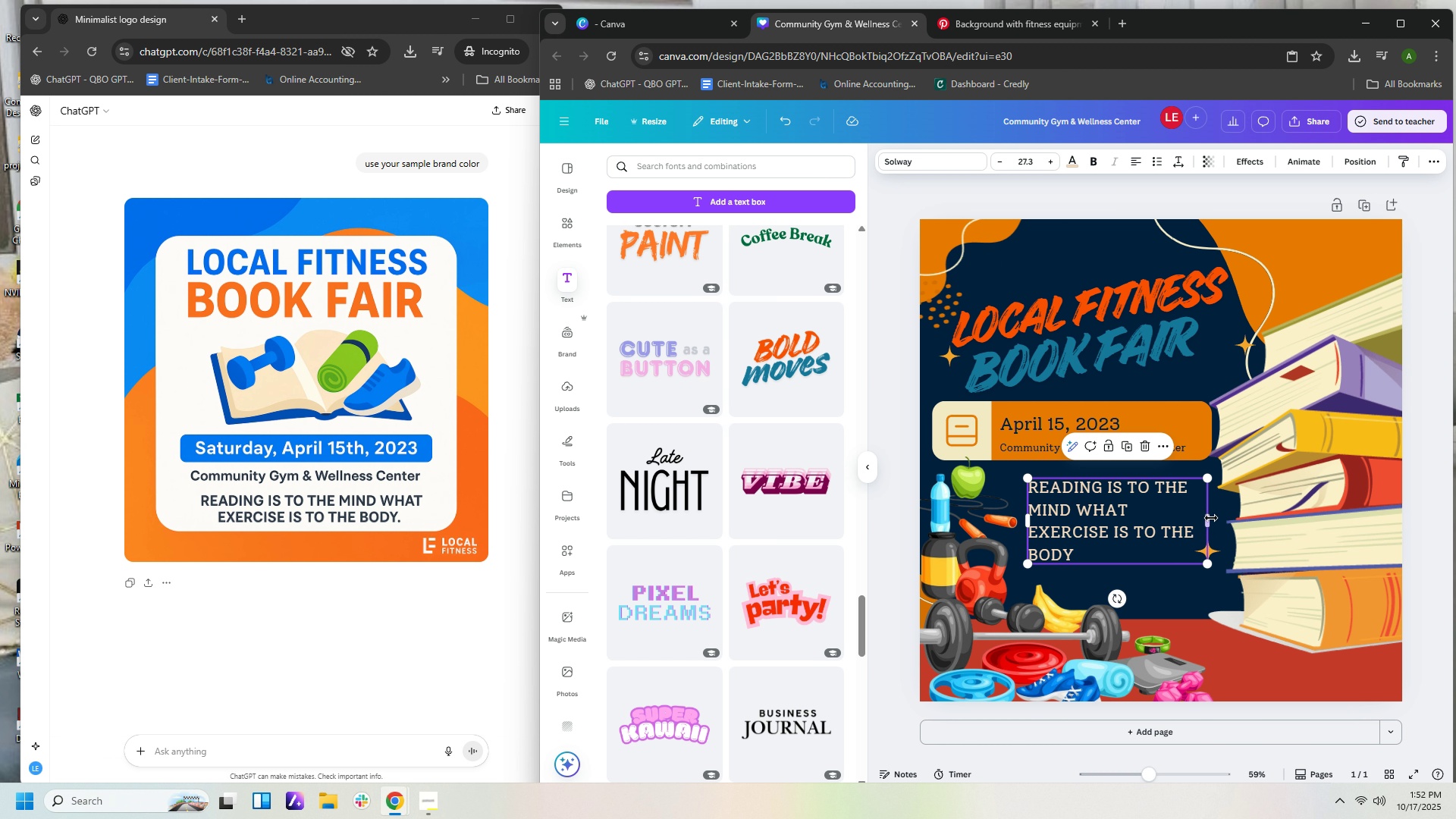 
left_click_drag(start_coordinate=[1211, 518], to_coordinate=[1241, 518])
 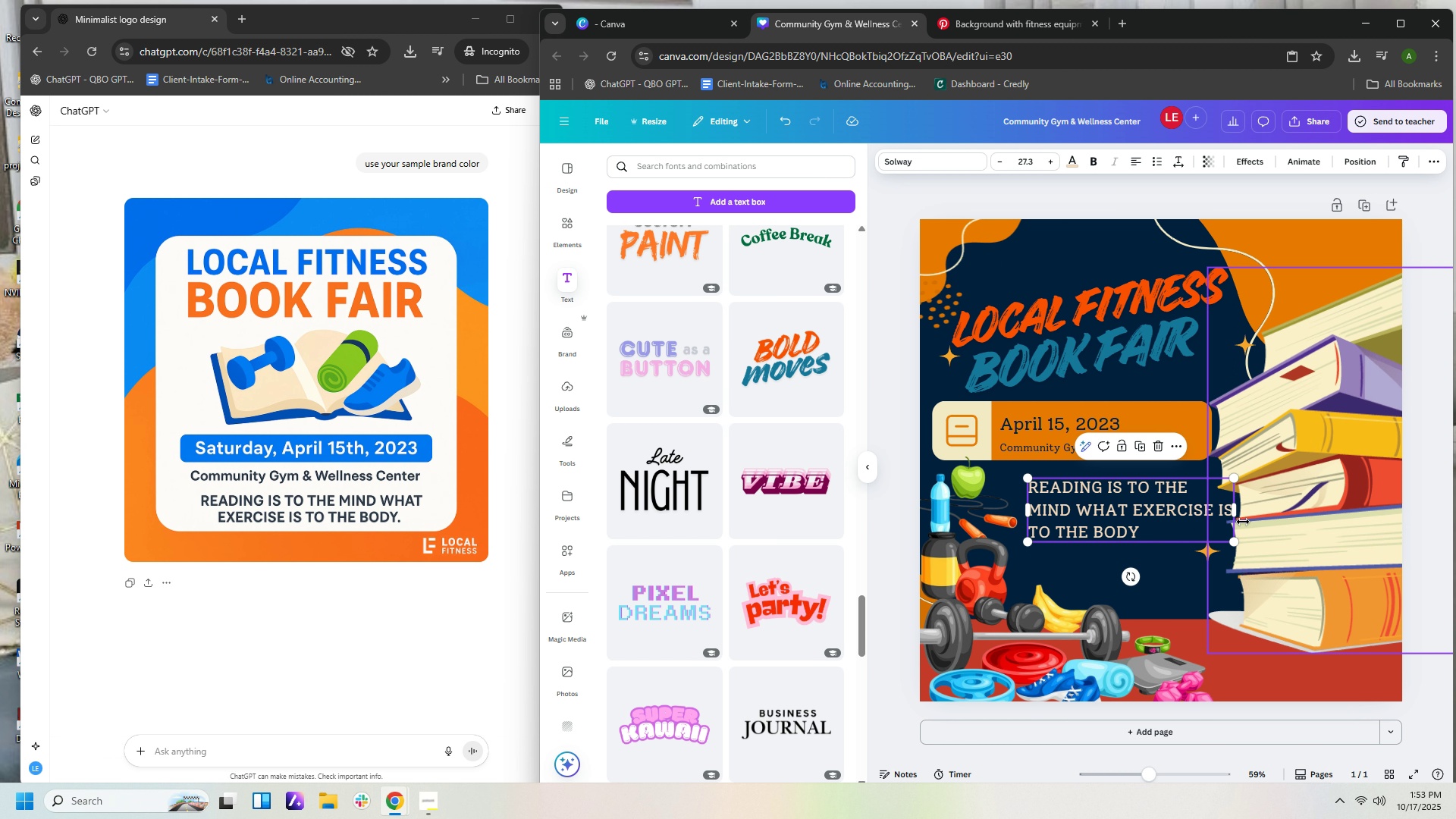 
left_click_drag(start_coordinate=[1237, 512], to_coordinate=[1268, 515])
 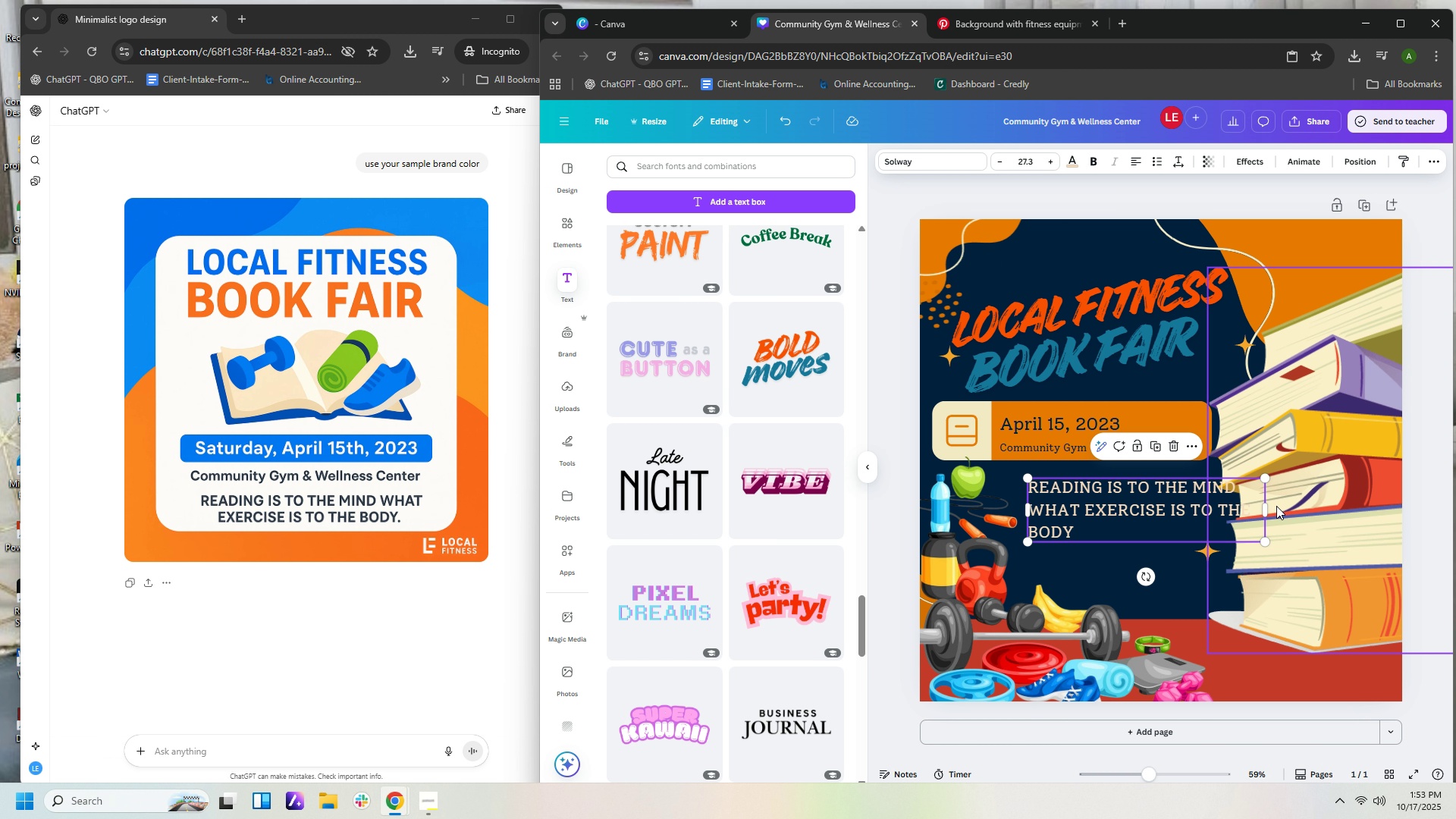 
left_click_drag(start_coordinate=[1267, 508], to_coordinate=[1249, 513])
 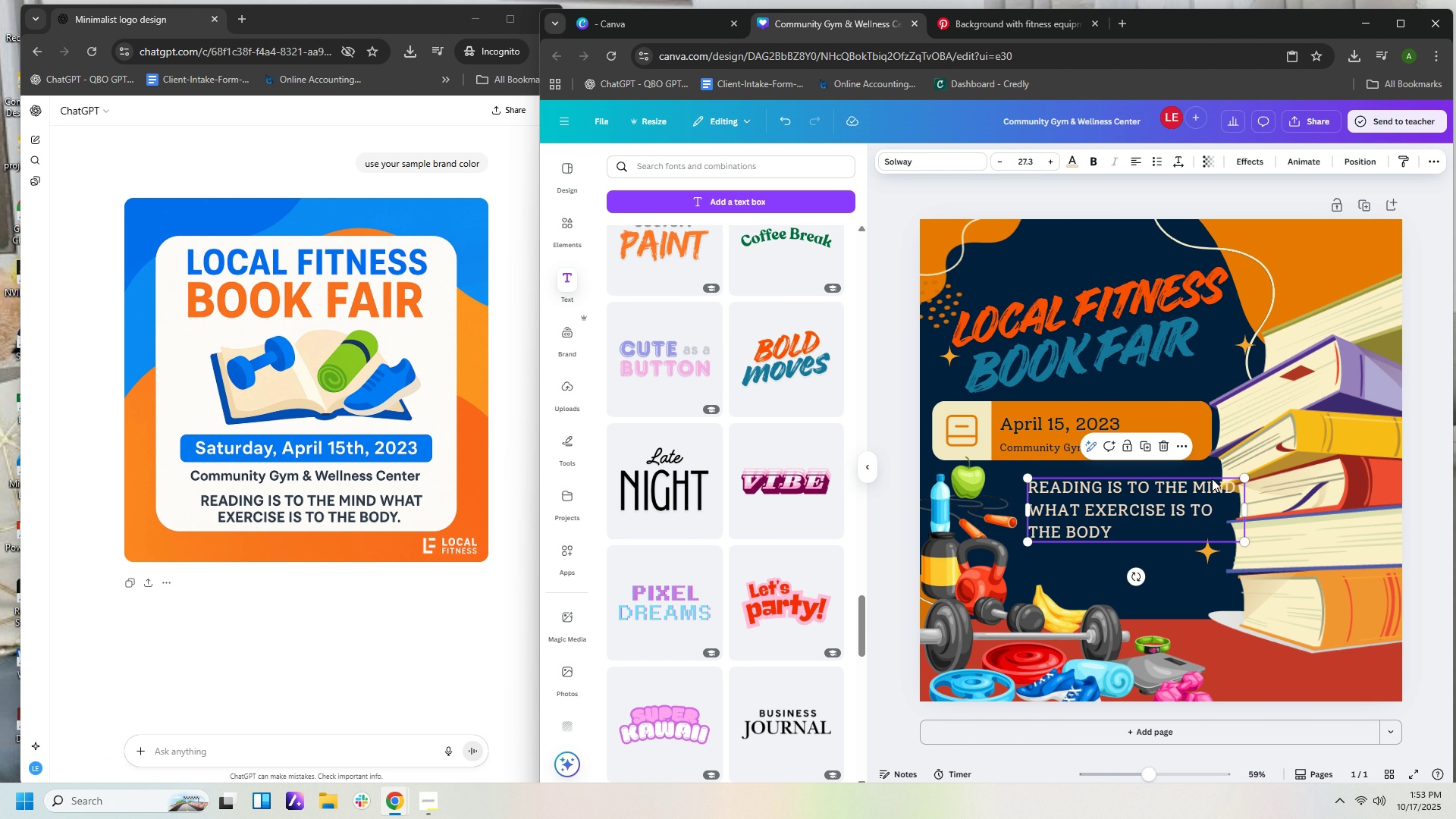 
left_click_drag(start_coordinate=[1212, 479], to_coordinate=[1204, 497])
 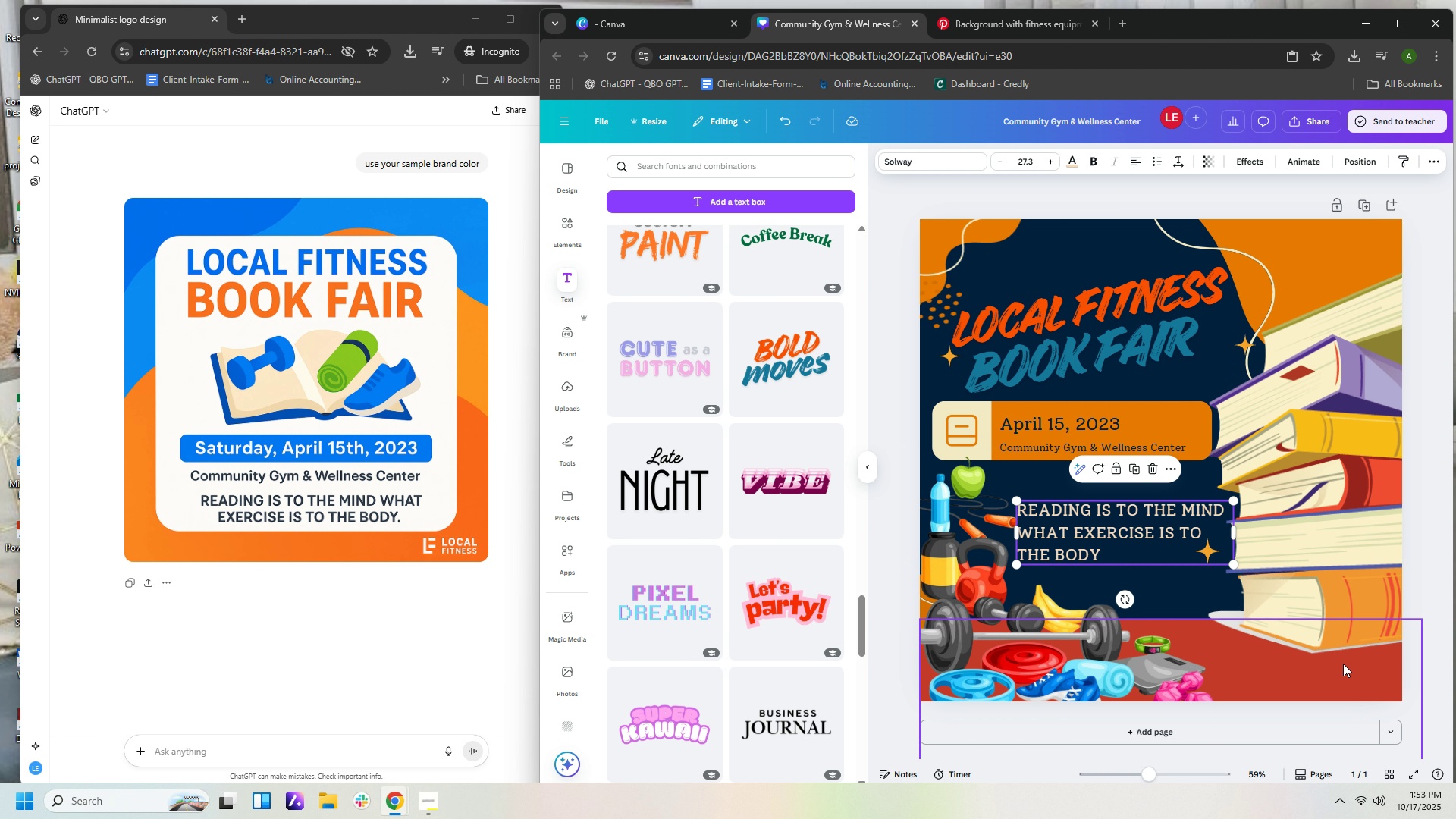 
left_click([1343, 664])
 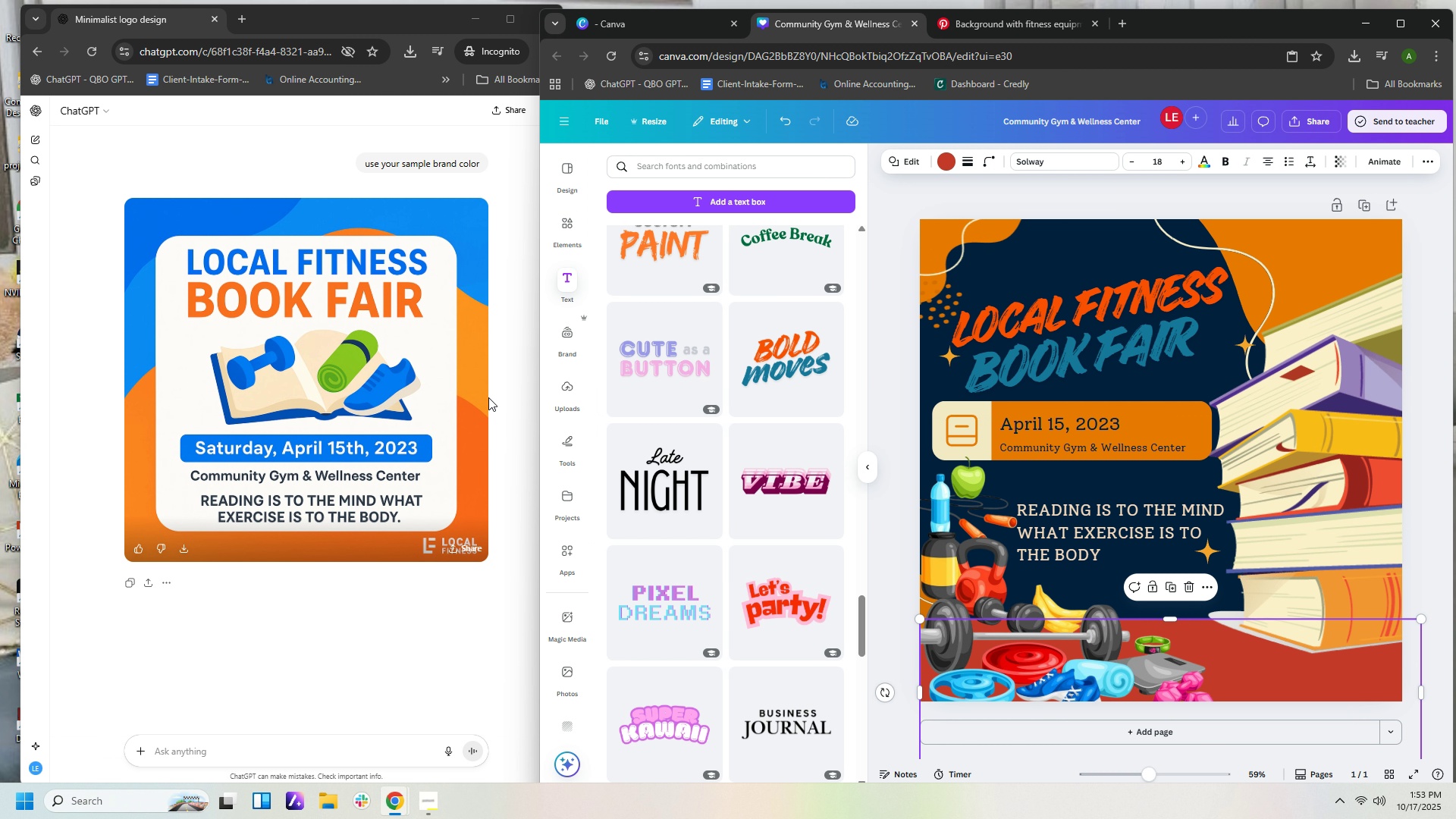 
wait(10.32)
 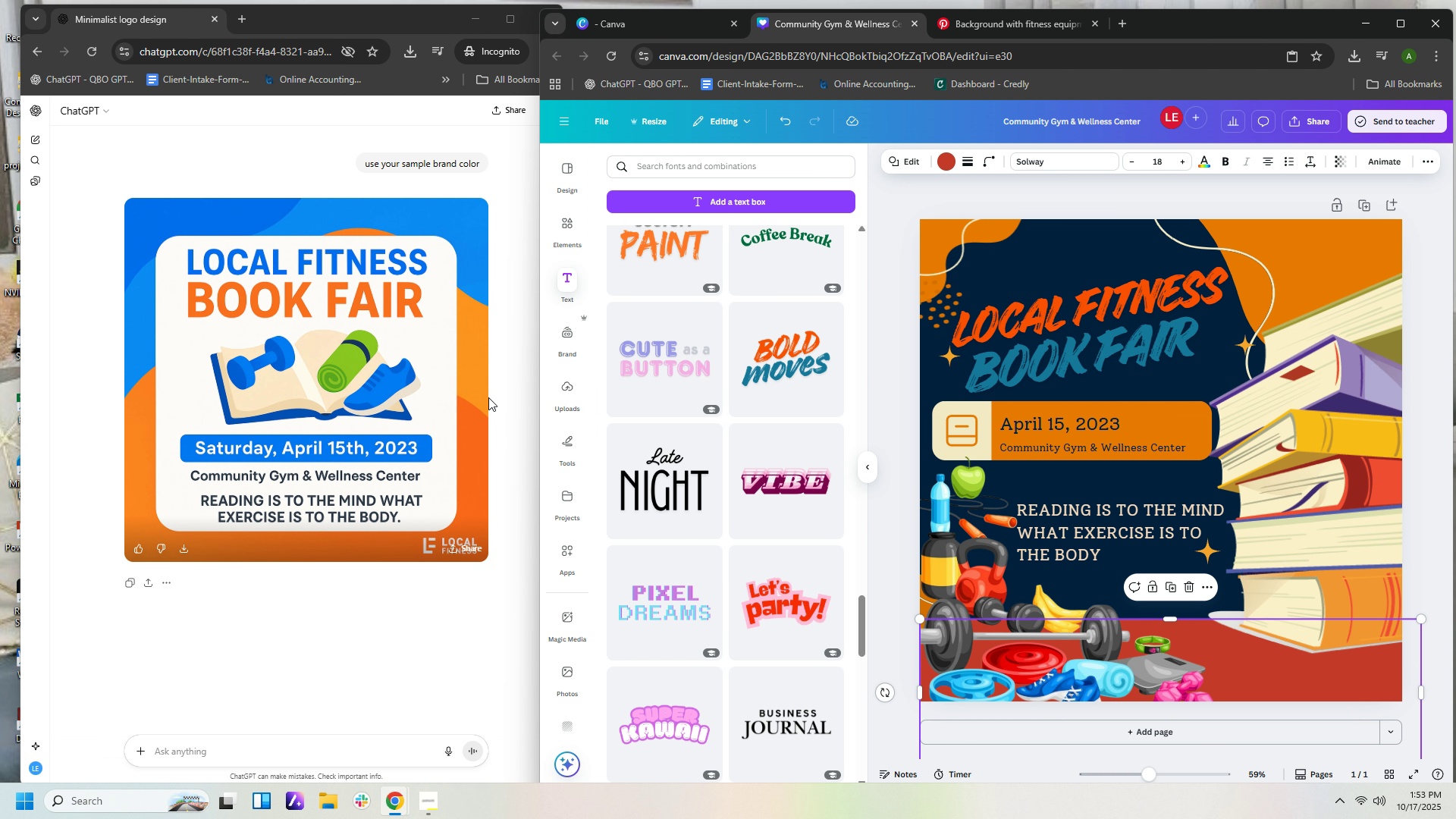 
scroll: coordinate [1455, 629], scroll_direction: up, amount: 1.0
 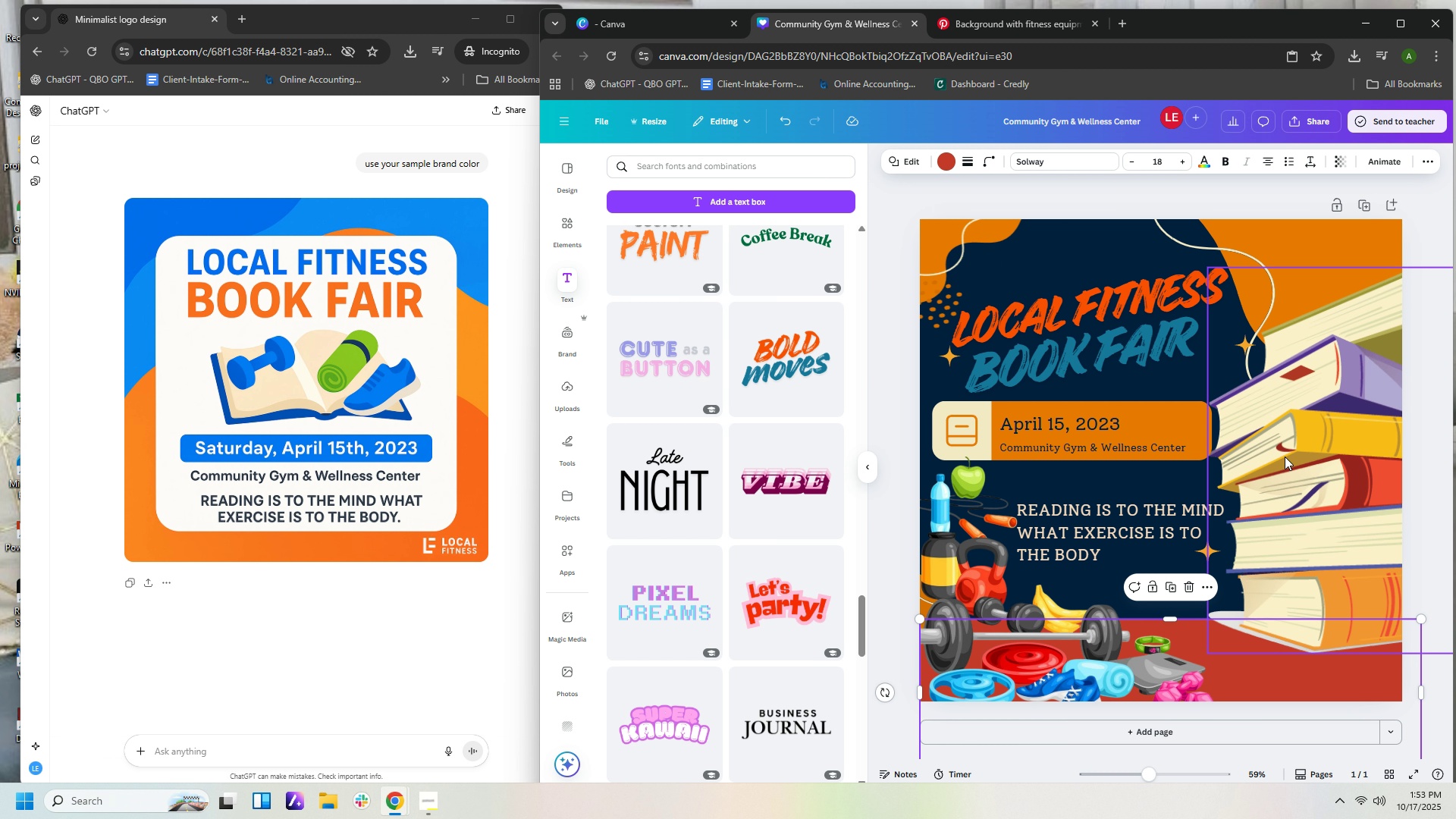 
wait(5.32)
 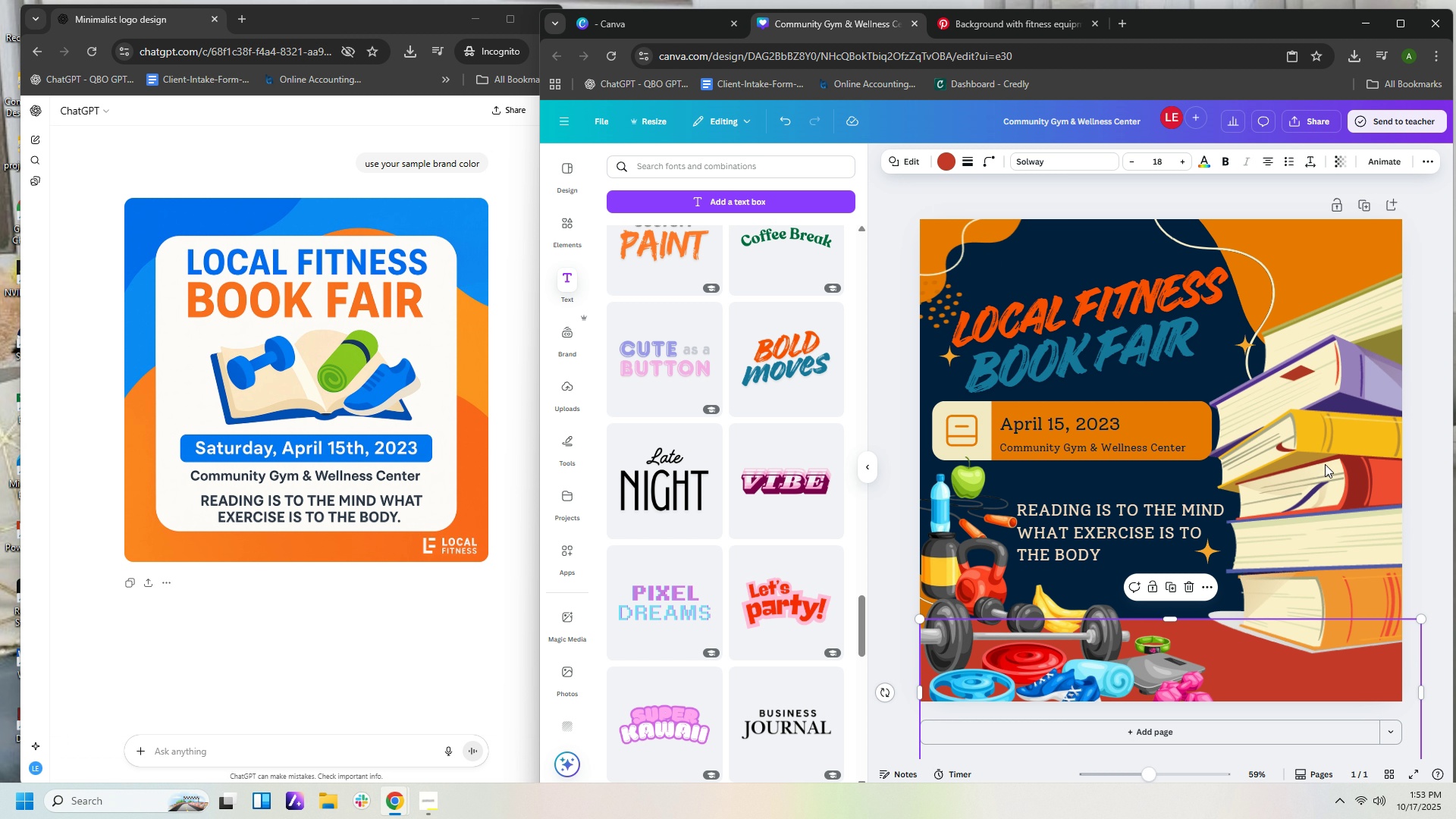 
double_click([1142, 422])
 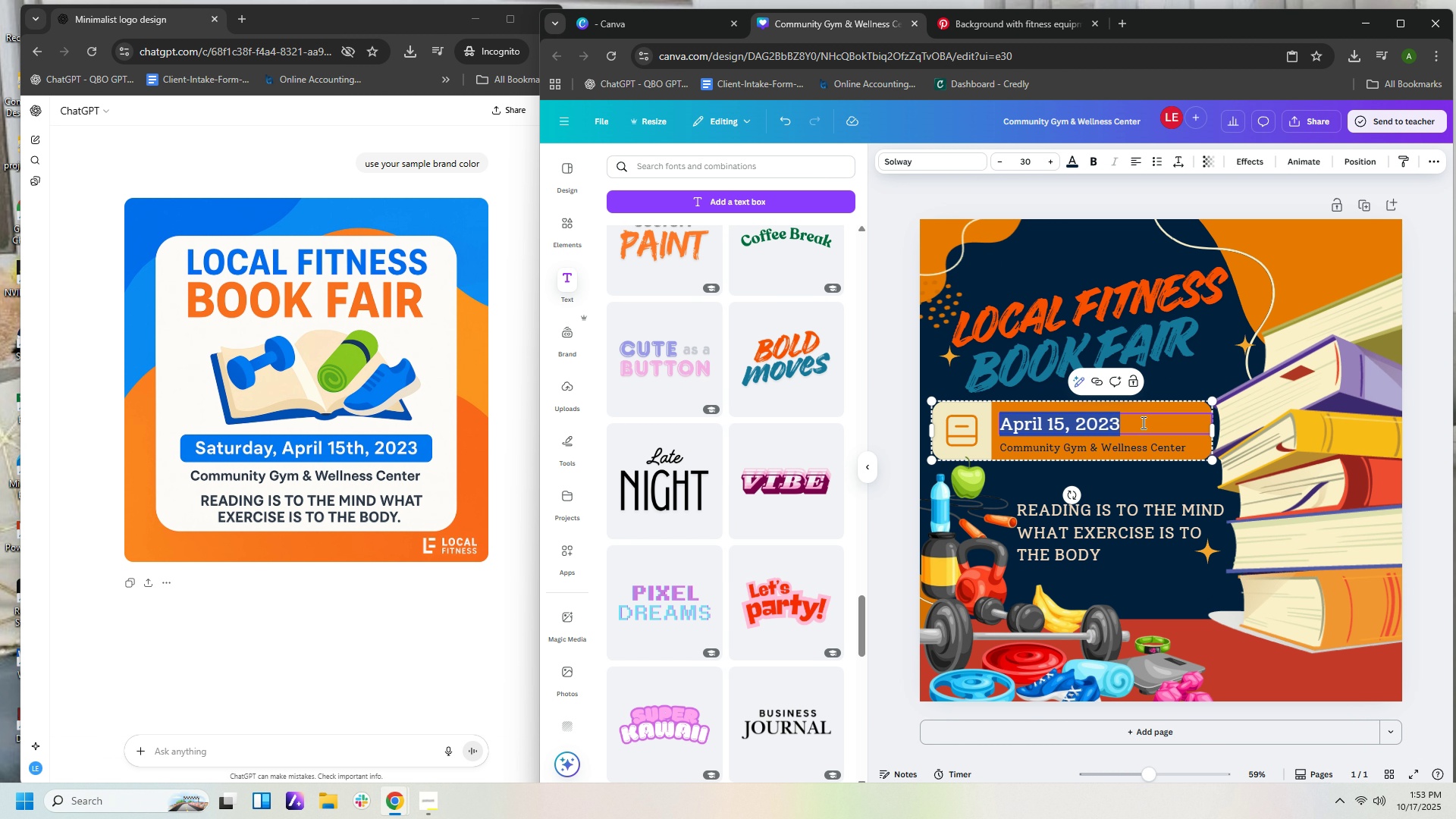 
triple_click([1142, 422])
 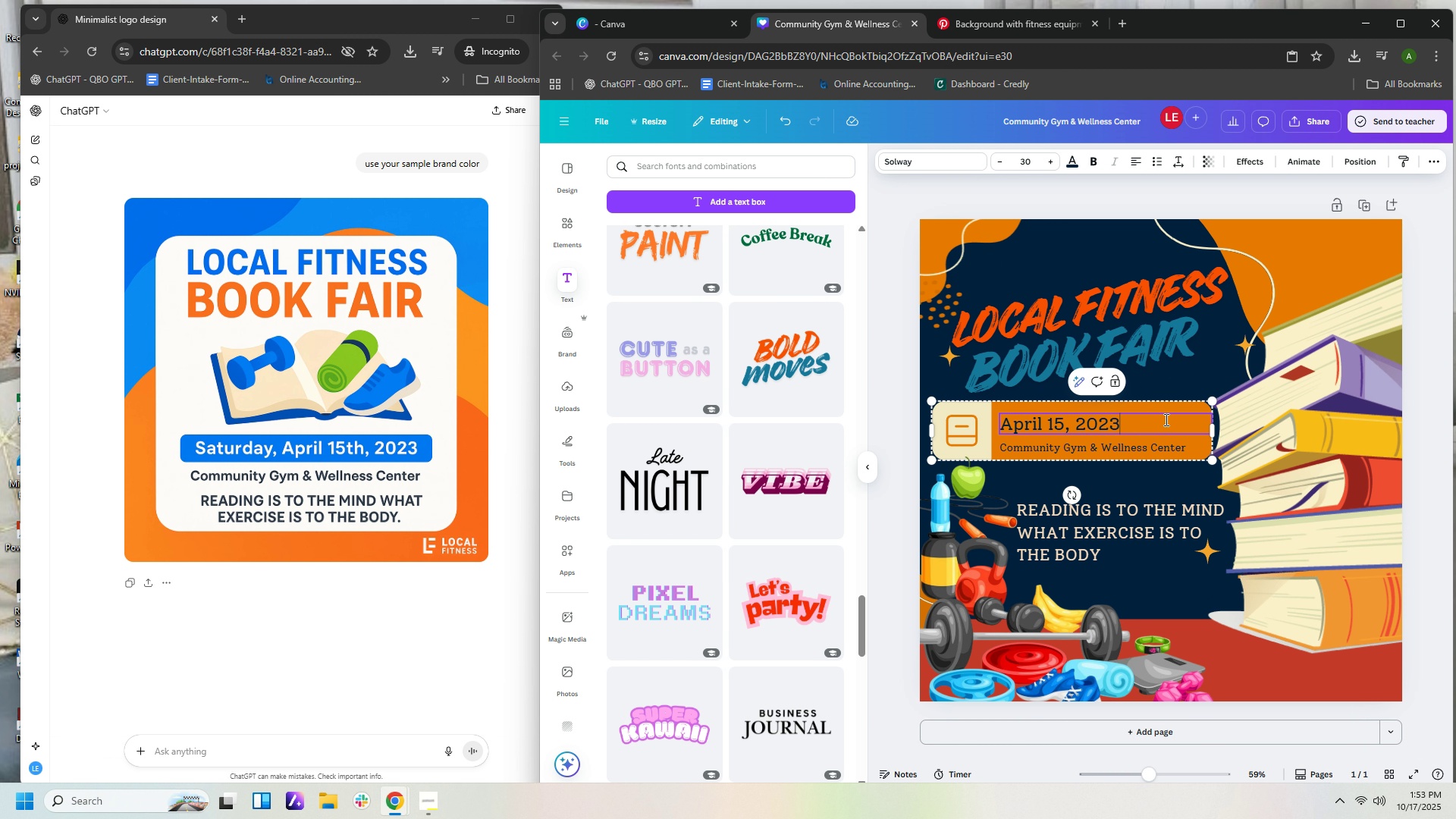 
key(ArrowRight)
 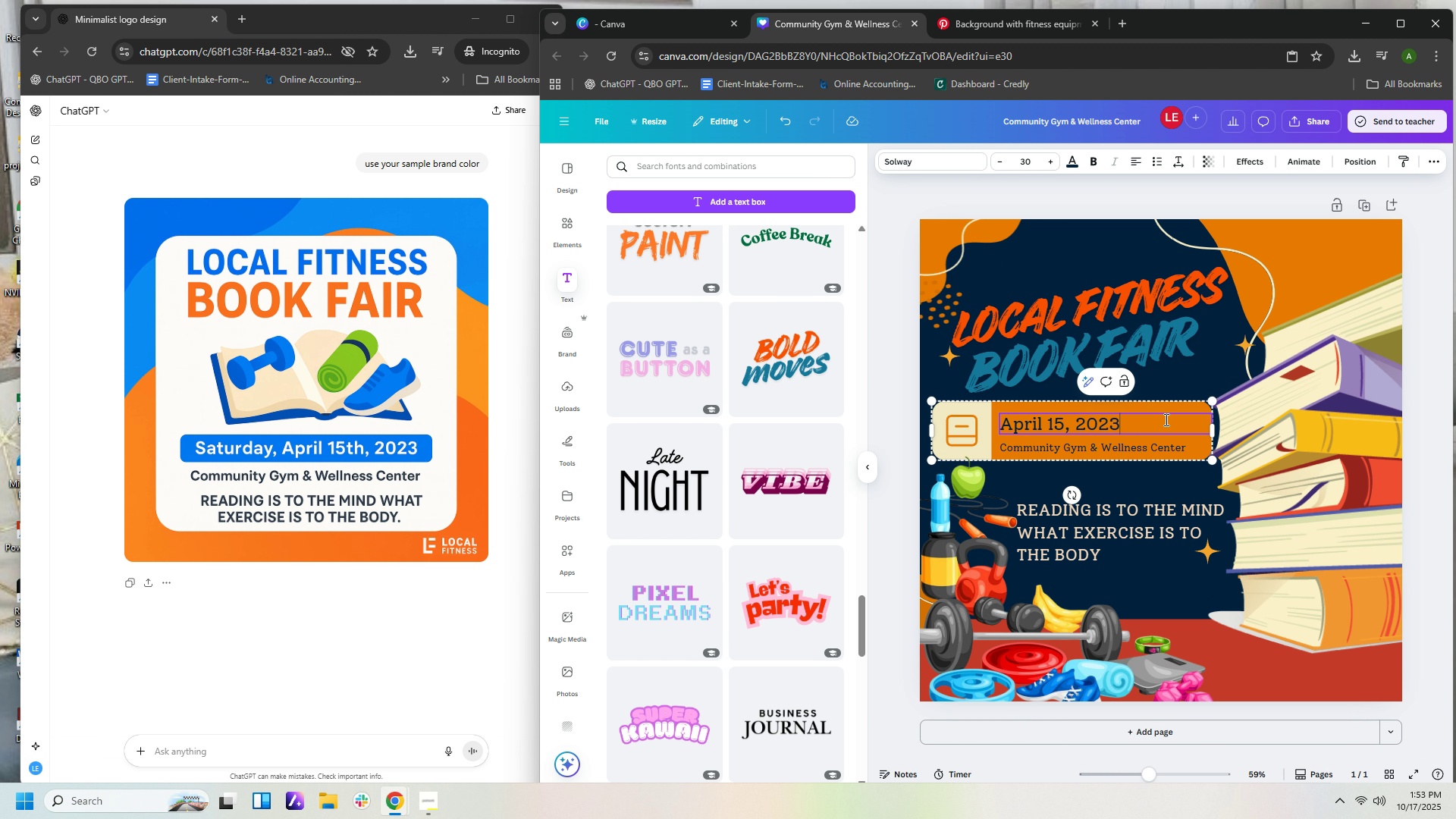 
type( ,)
key(Backspace)
type(SAUI)
key(Backspace)
key(Backspace)
type(TUDA)
key(Backspace)
key(Backspace)
type(RDAY)
 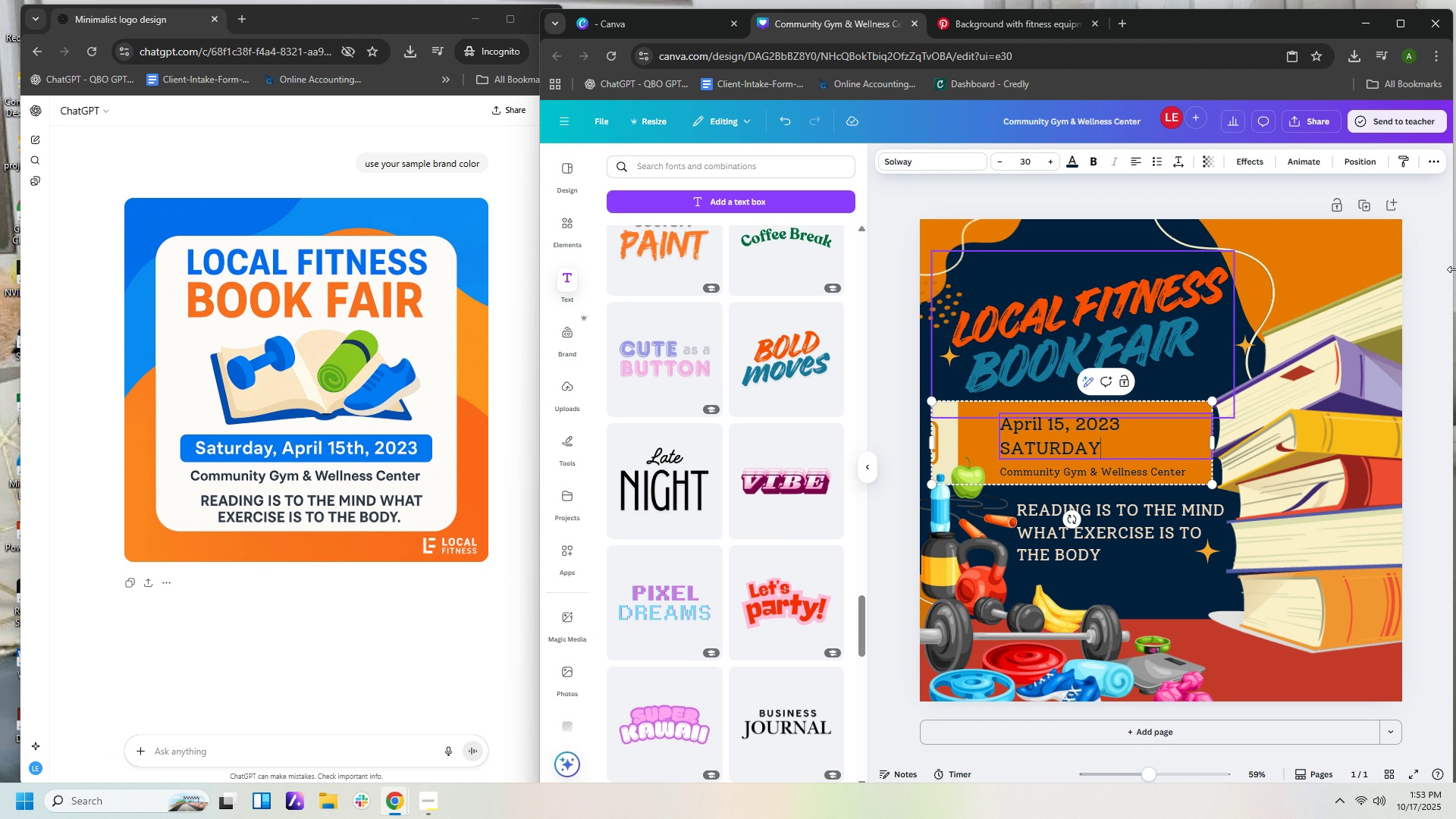 
left_click_drag(start_coordinate=[1214, 442], to_coordinate=[1233, 443])
 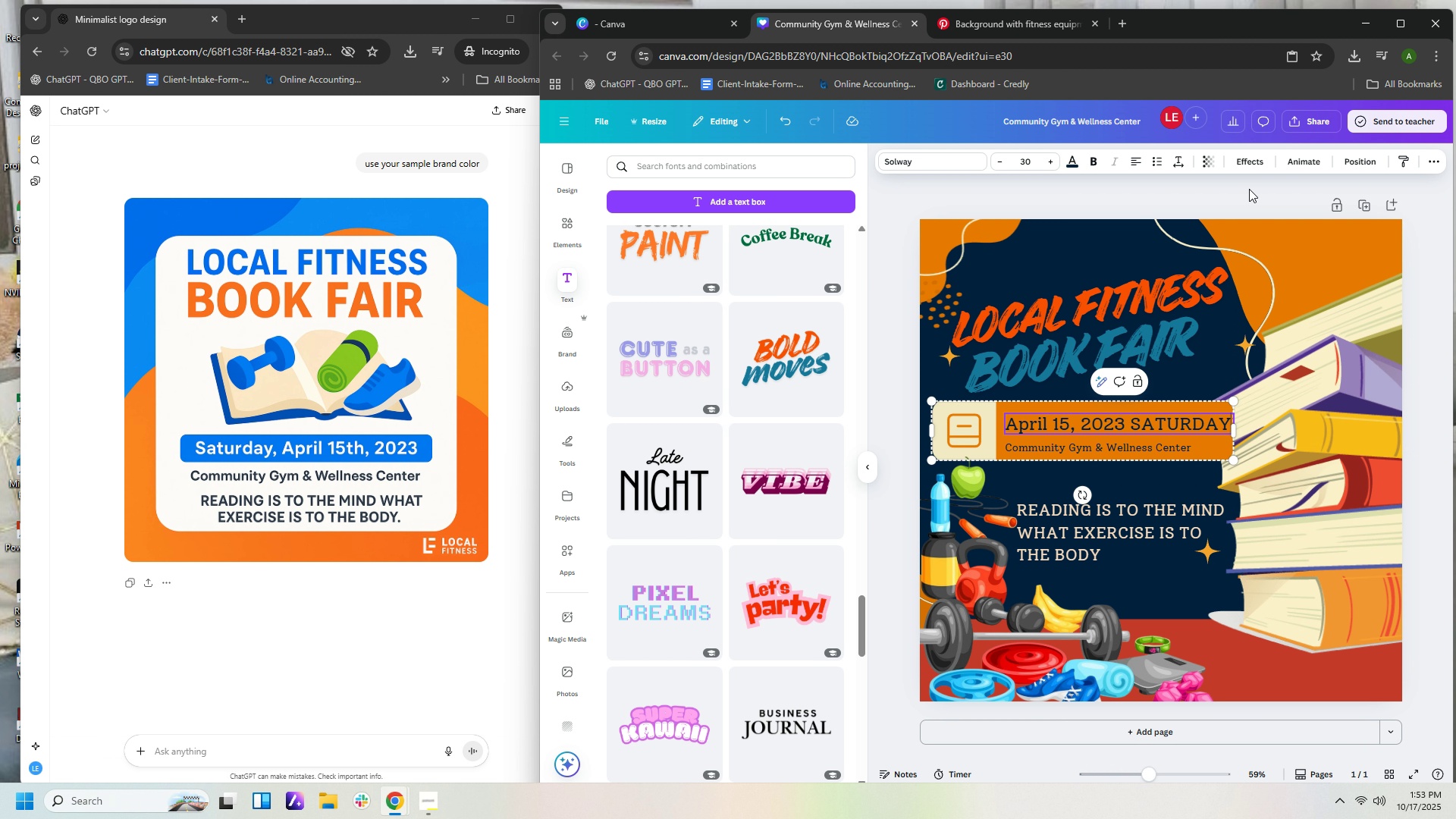 
left_click([1249, 190])
 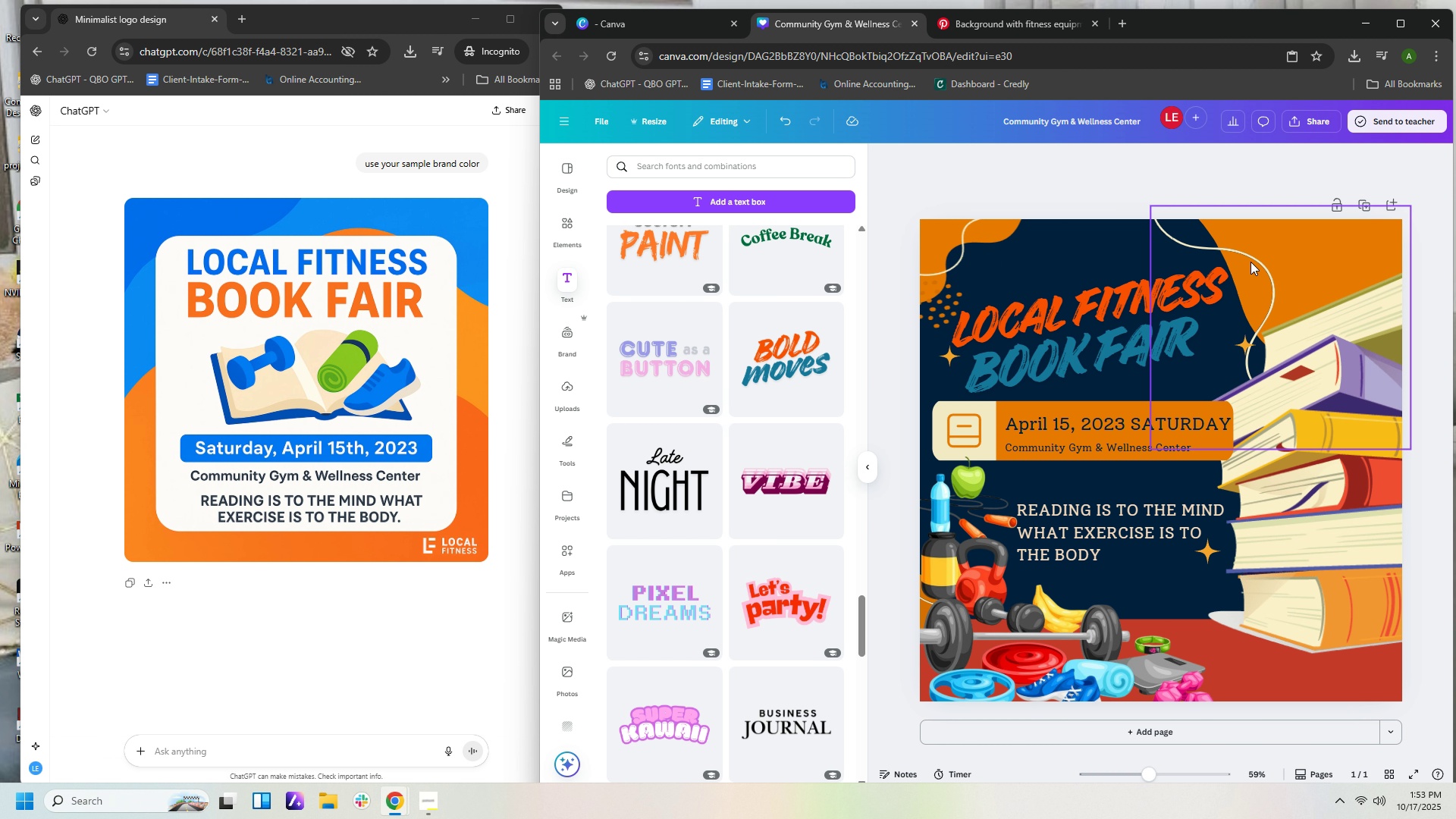 
wait(10.58)
 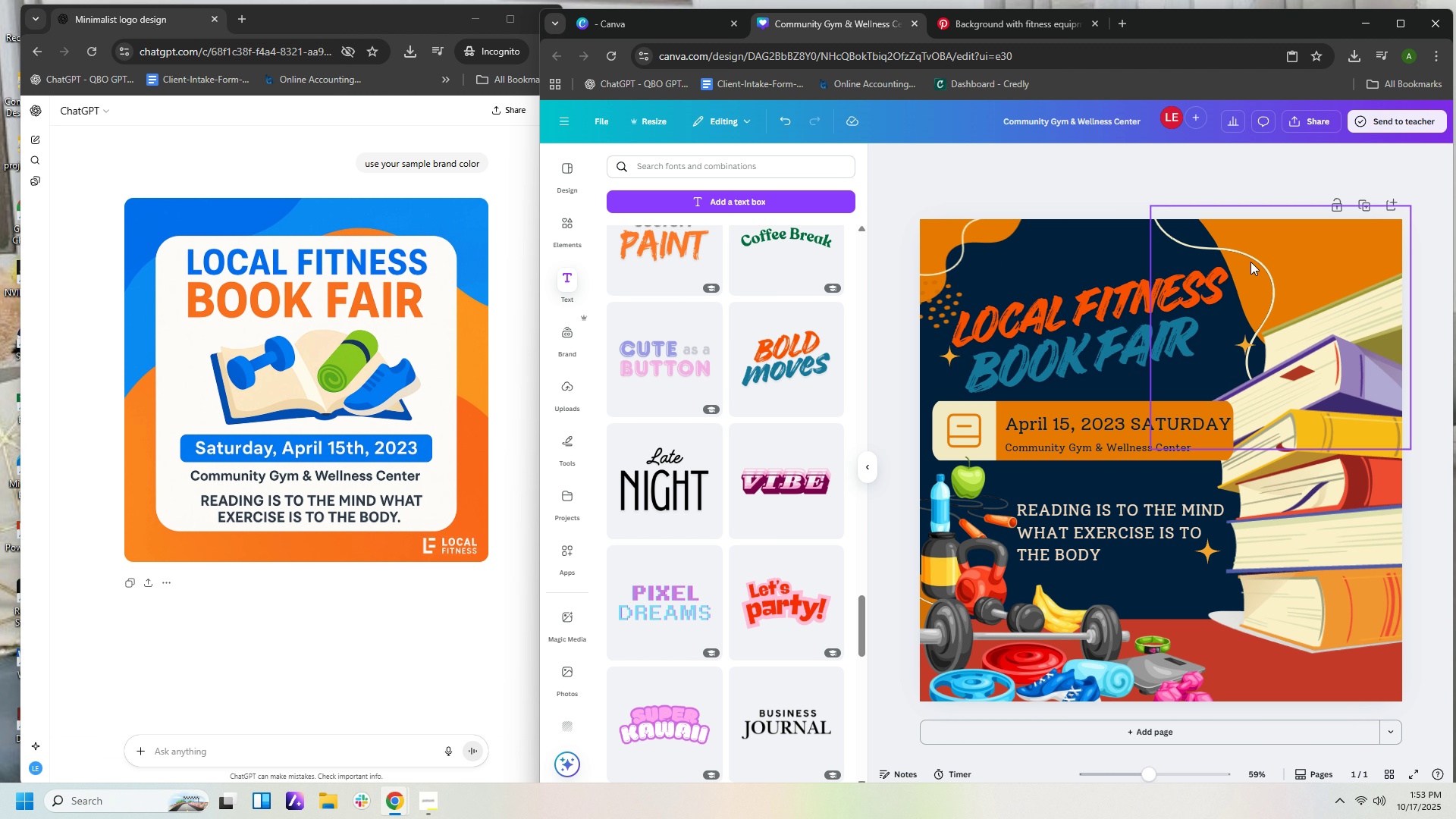 
left_click([1172, 447])
 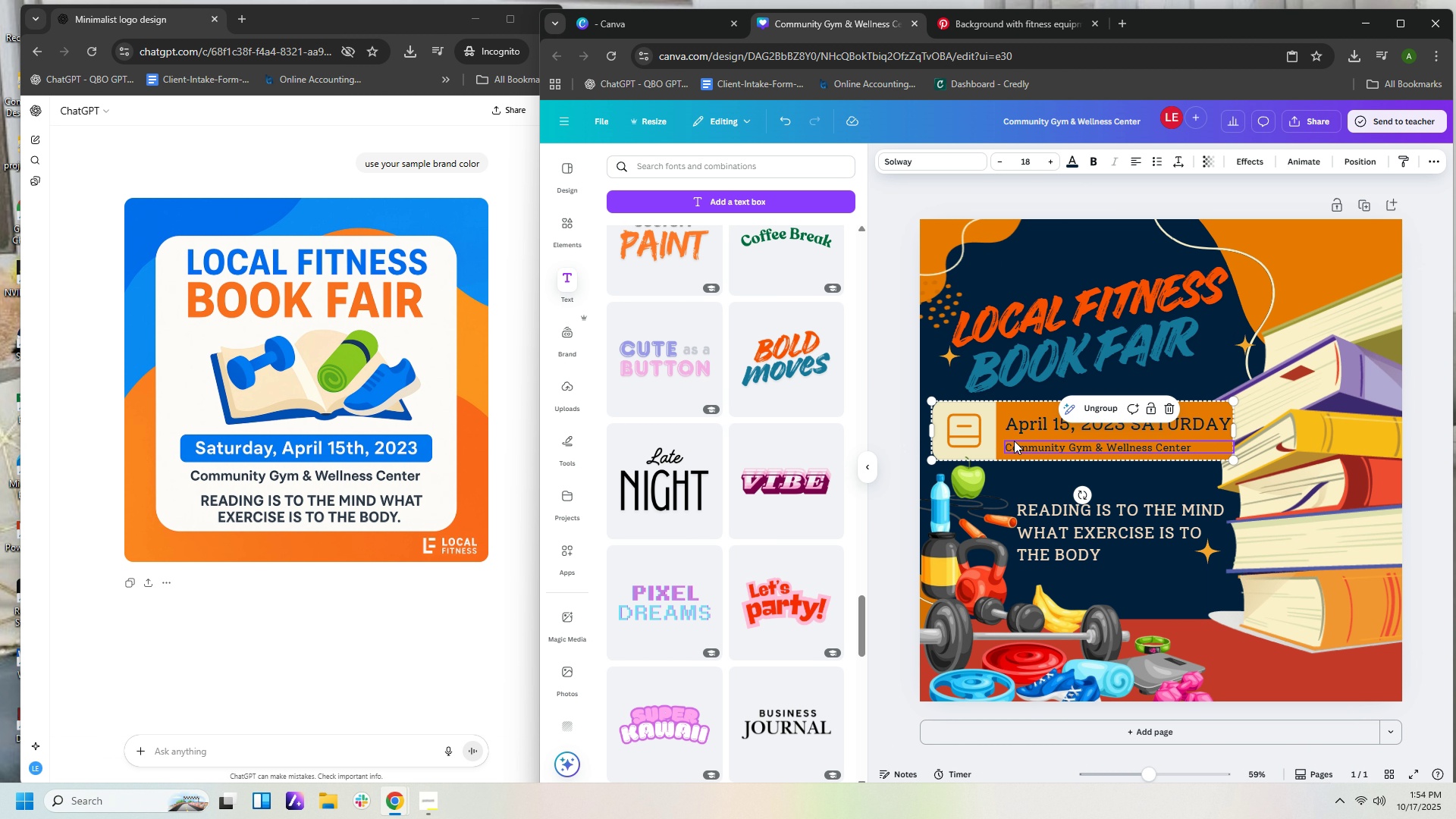 
left_click([1106, 411])
 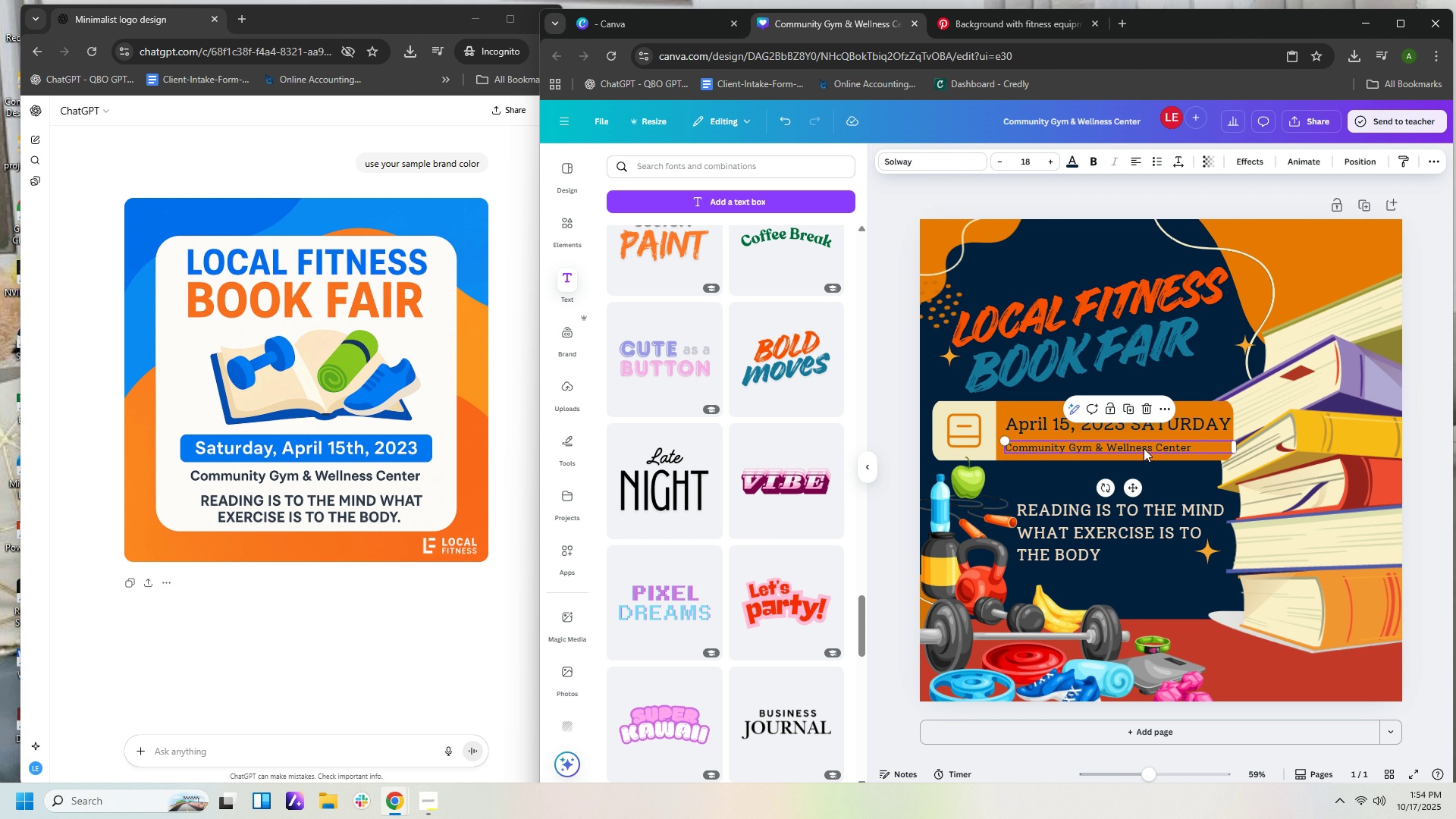 
left_click([1144, 448])
 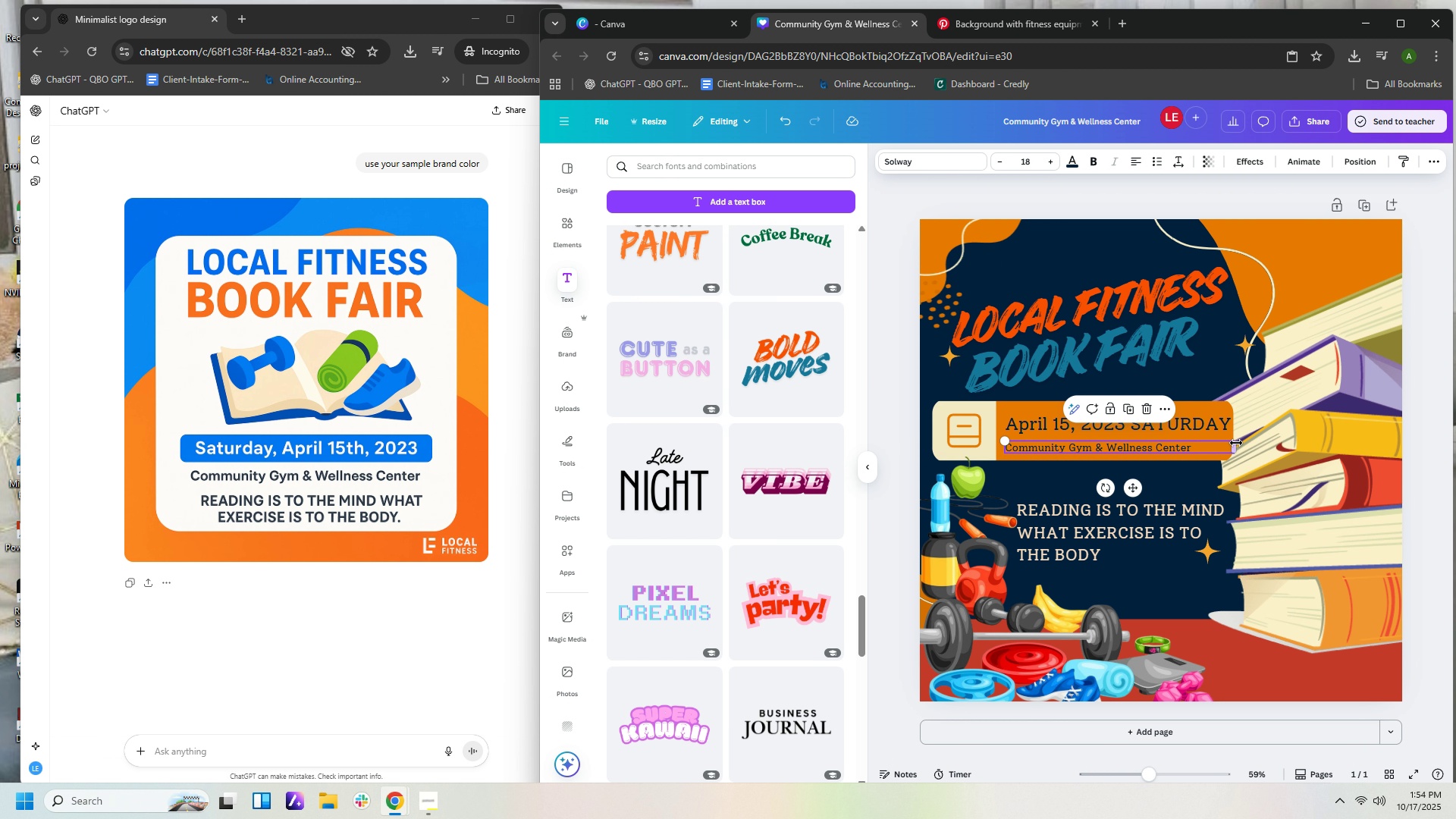 
left_click_drag(start_coordinate=[1236, 443], to_coordinate=[1200, 444])
 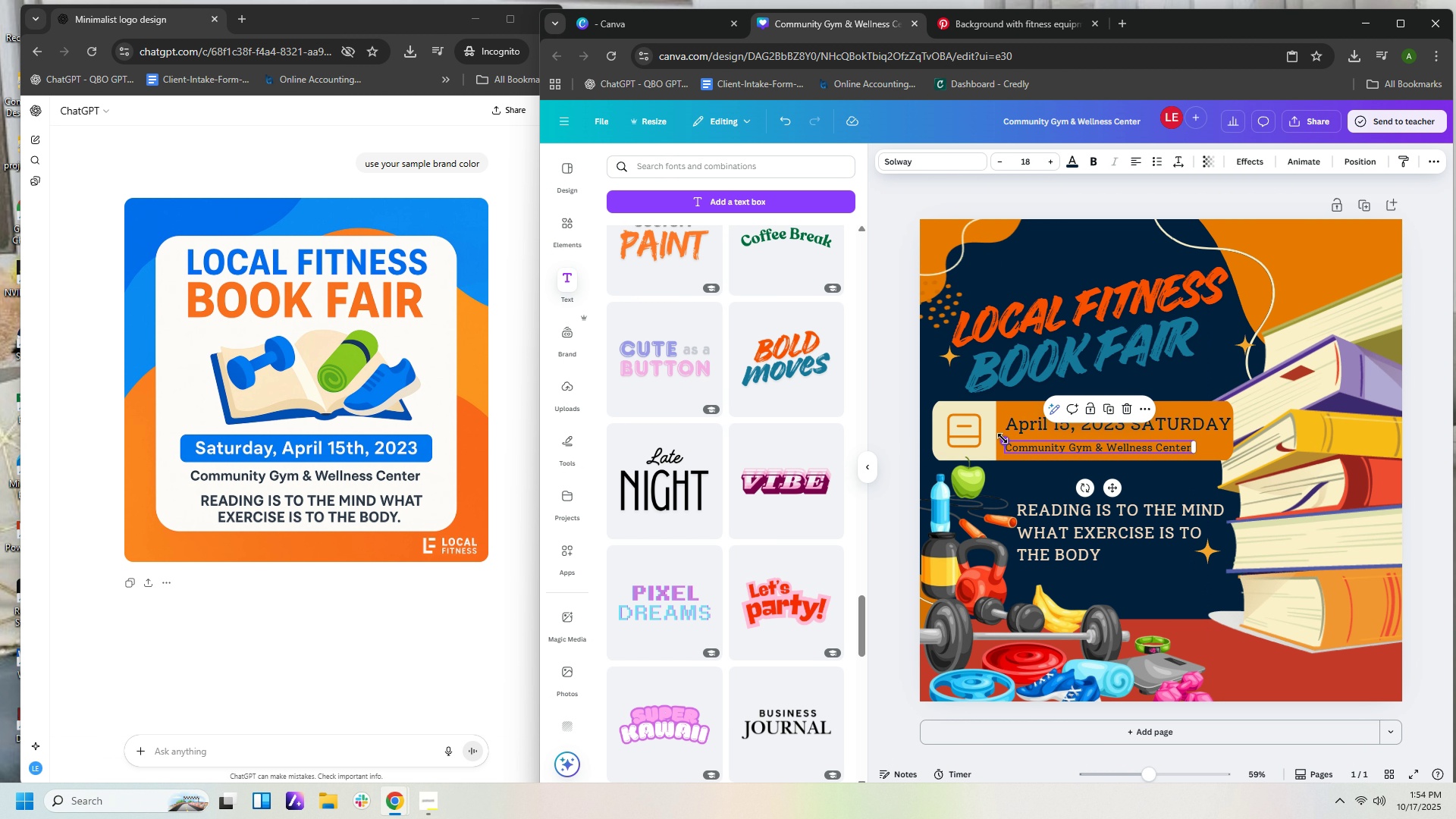 
left_click_drag(start_coordinate=[1003, 438], to_coordinate=[954, 421])
 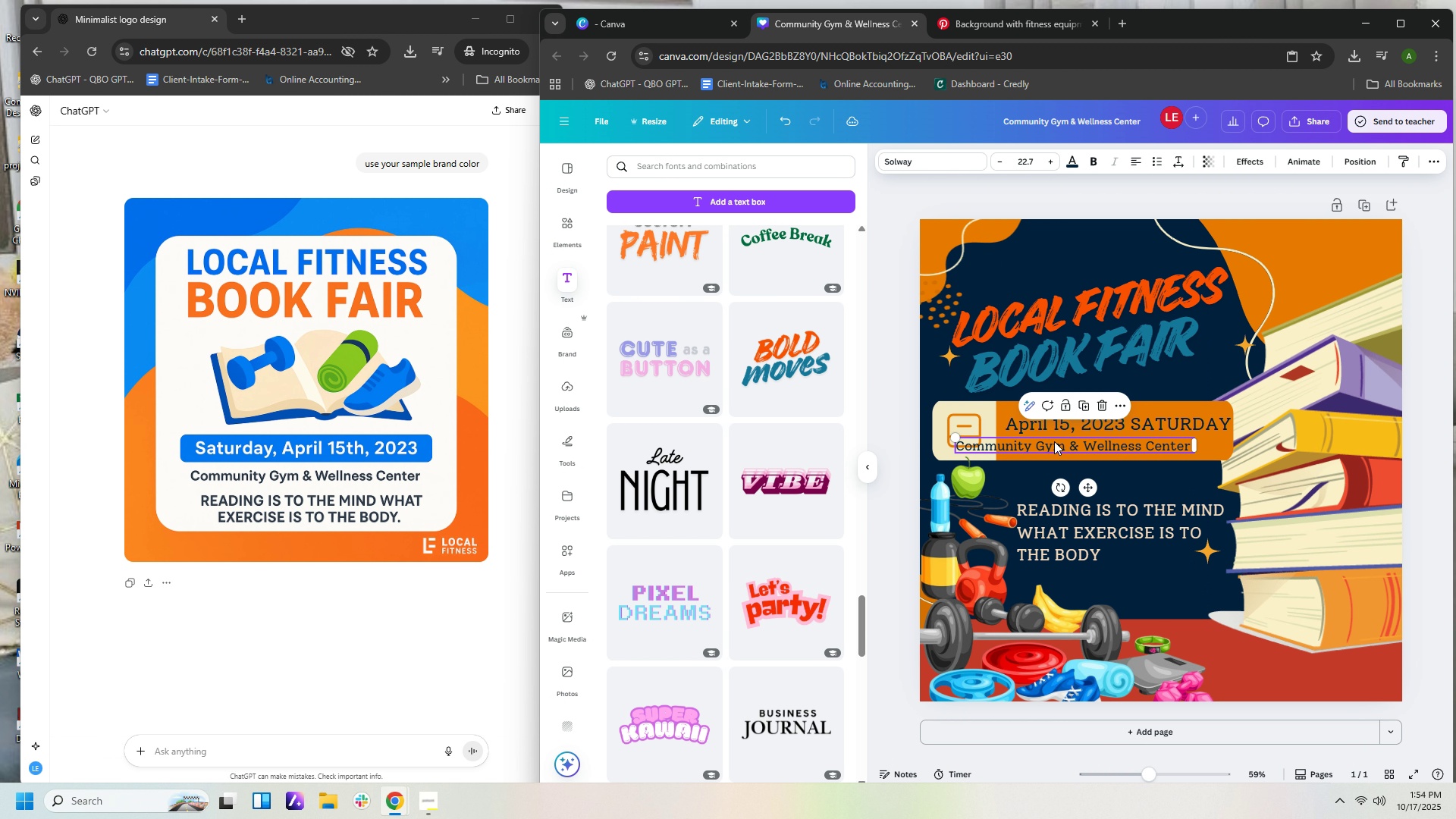 
left_click_drag(start_coordinate=[1054, 441], to_coordinate=[1094, 441])
 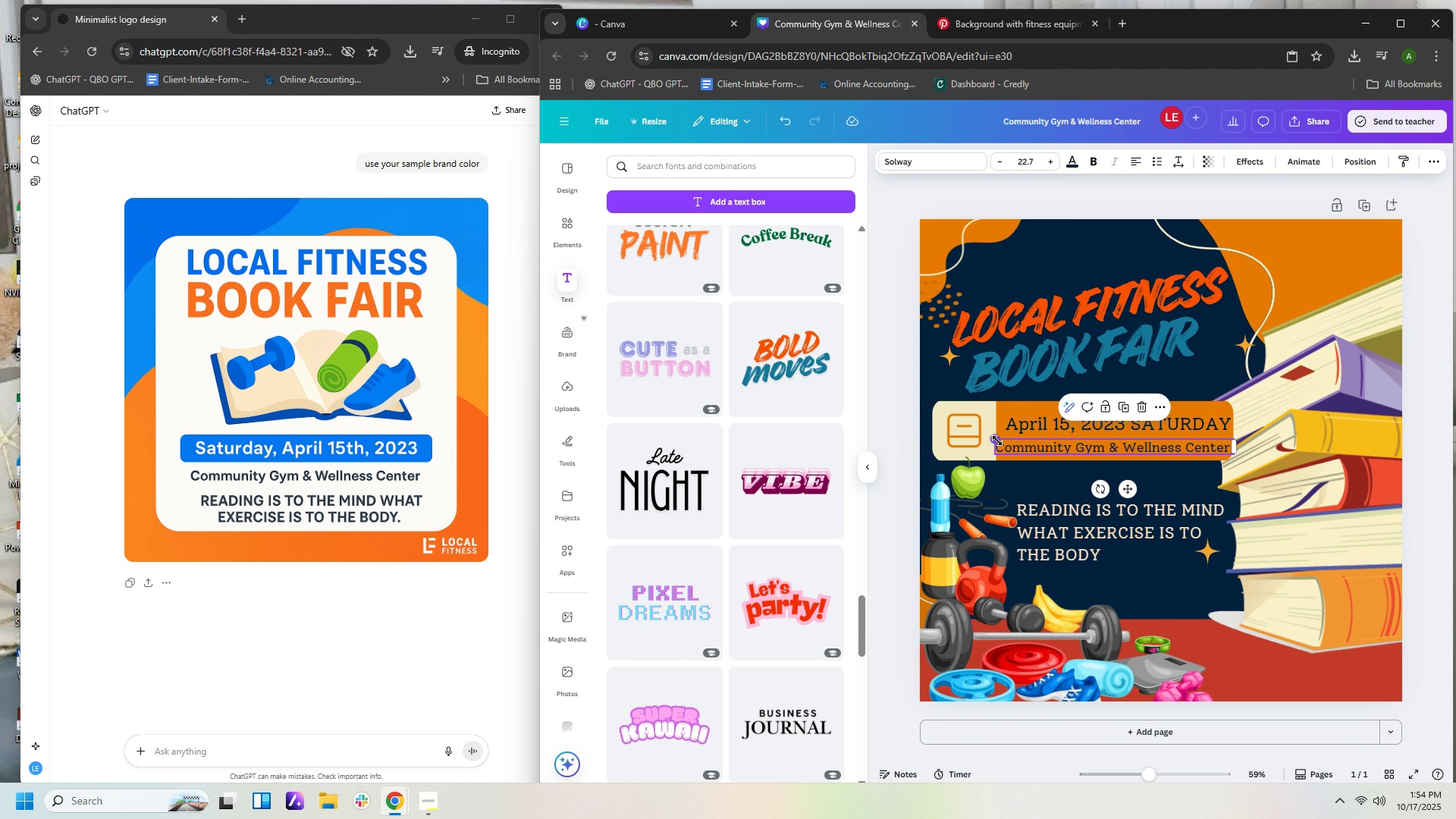 
left_click_drag(start_coordinate=[997, 441], to_coordinate=[1009, 441])
 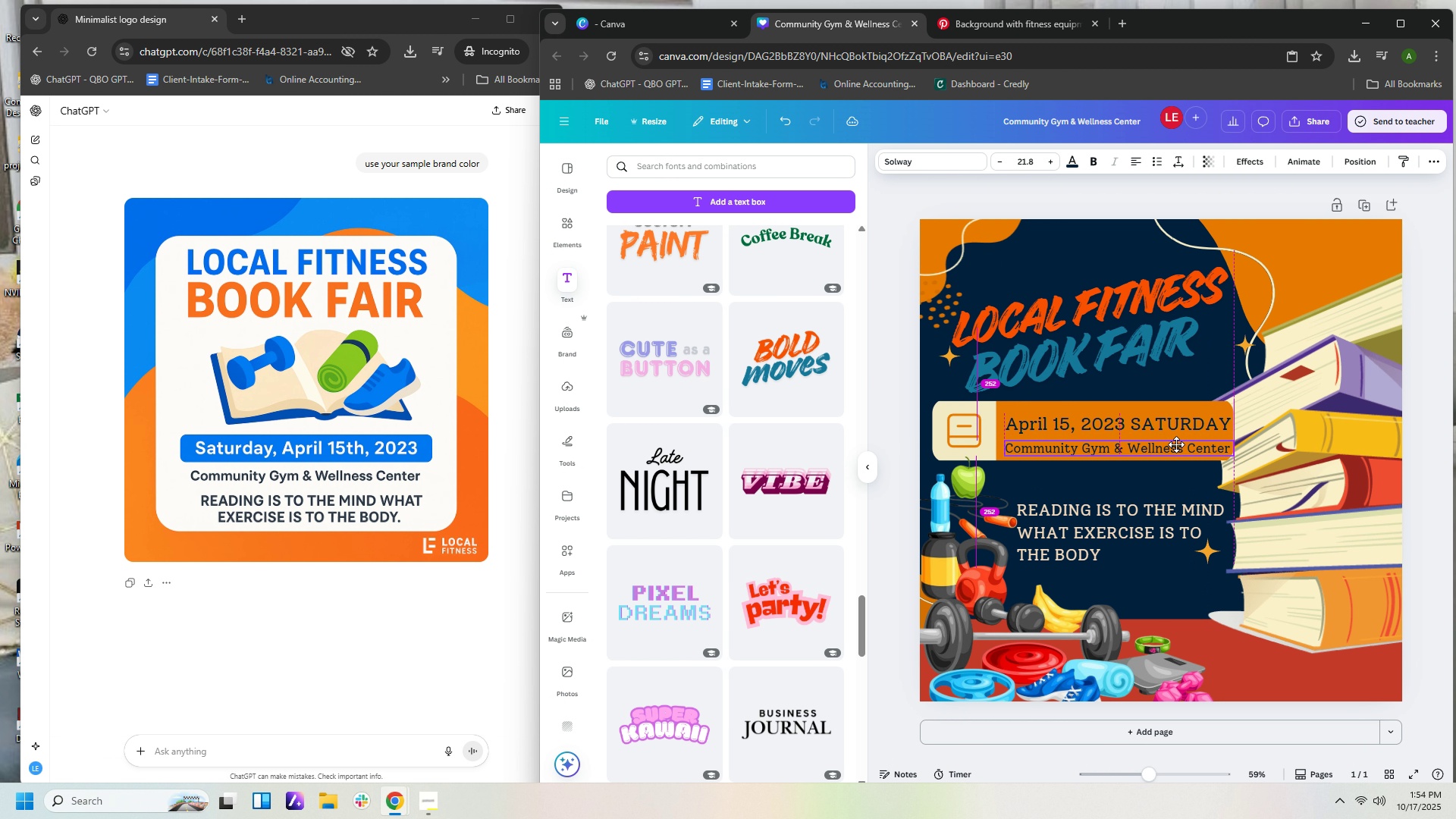 
left_click([1178, 444])
 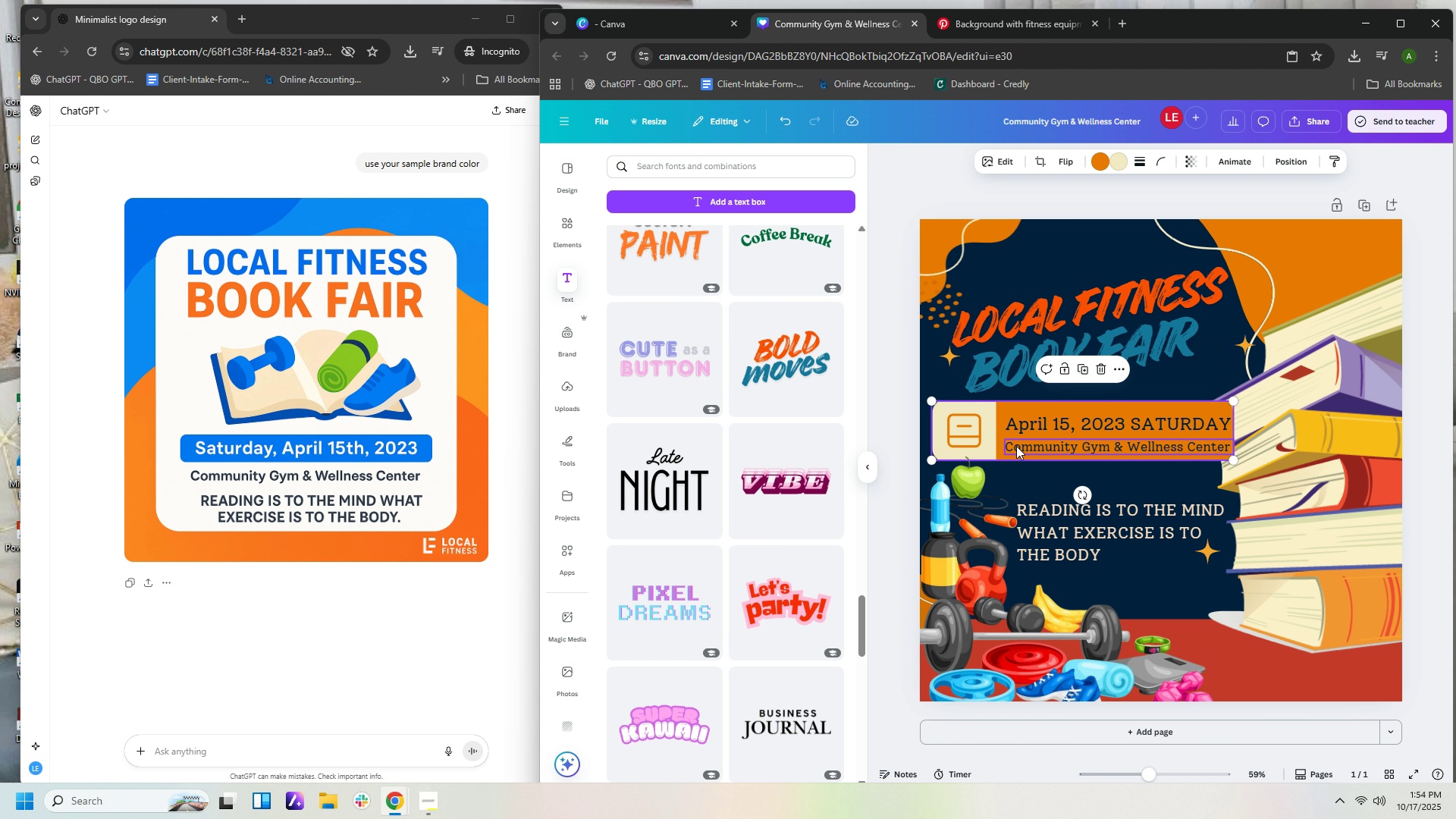 
left_click([1018, 447])
 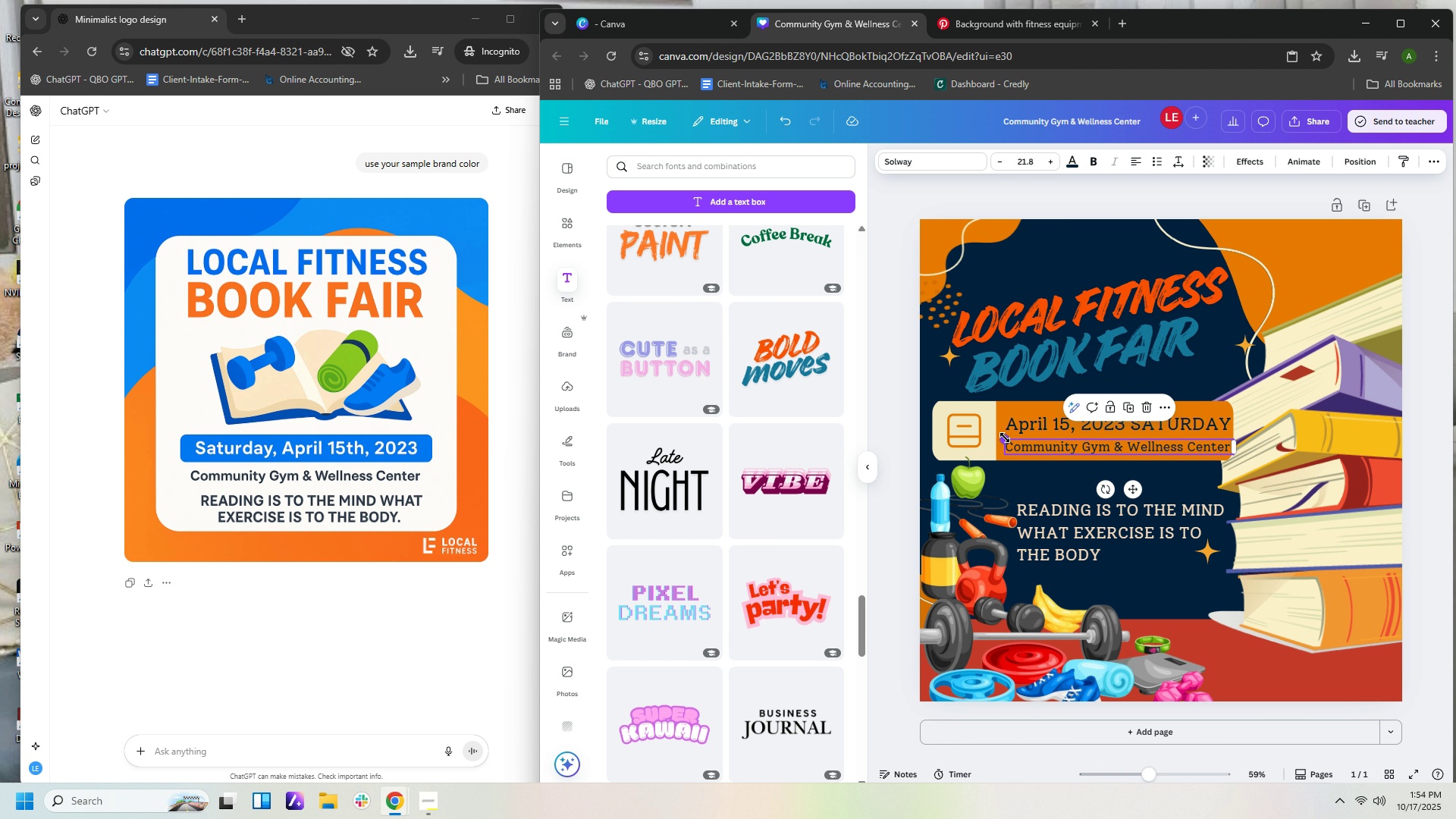 
left_click_drag(start_coordinate=[1005, 438], to_coordinate=[1012, 439])
 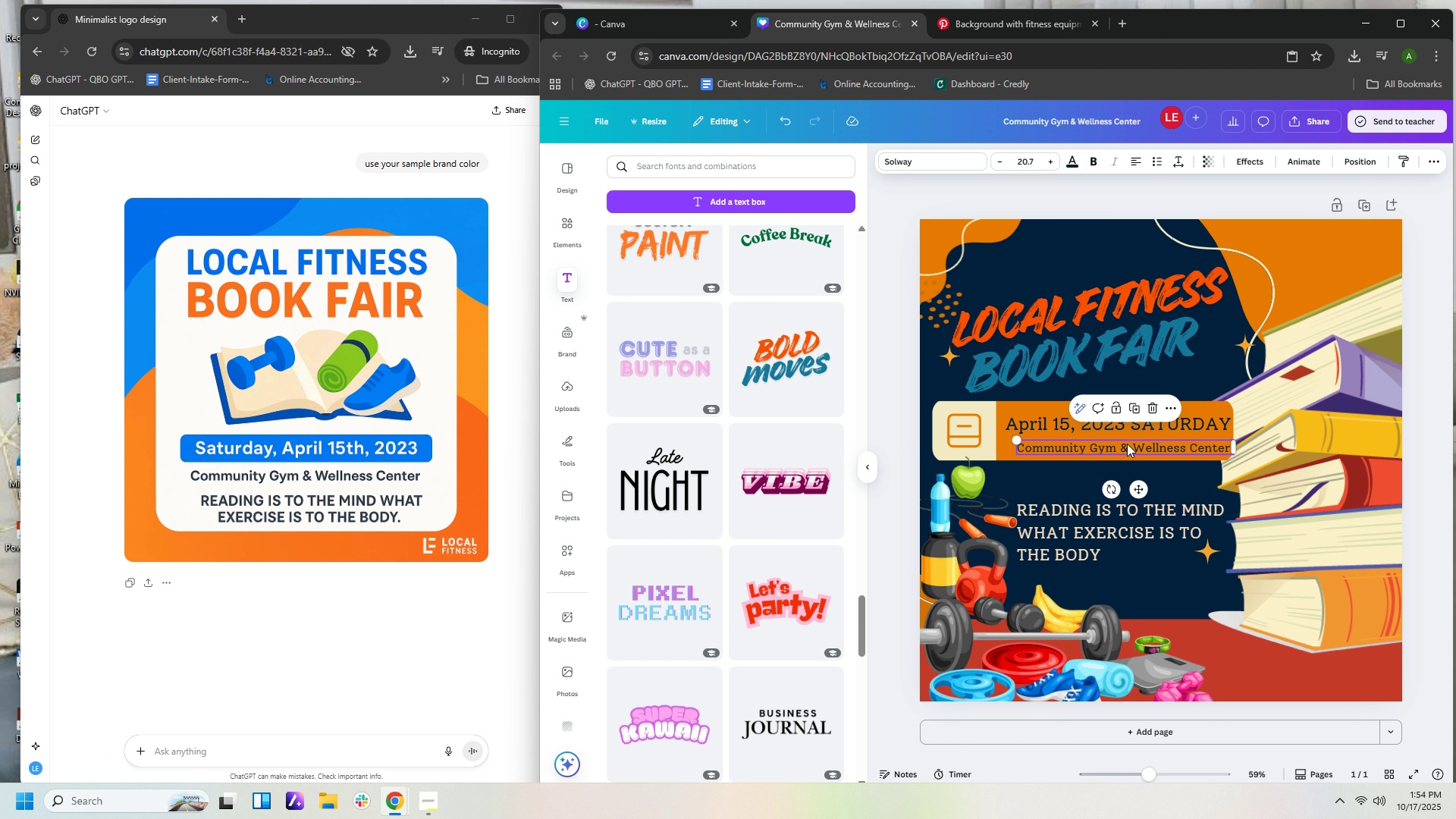 
left_click_drag(start_coordinate=[1127, 444], to_coordinate=[1117, 441])
 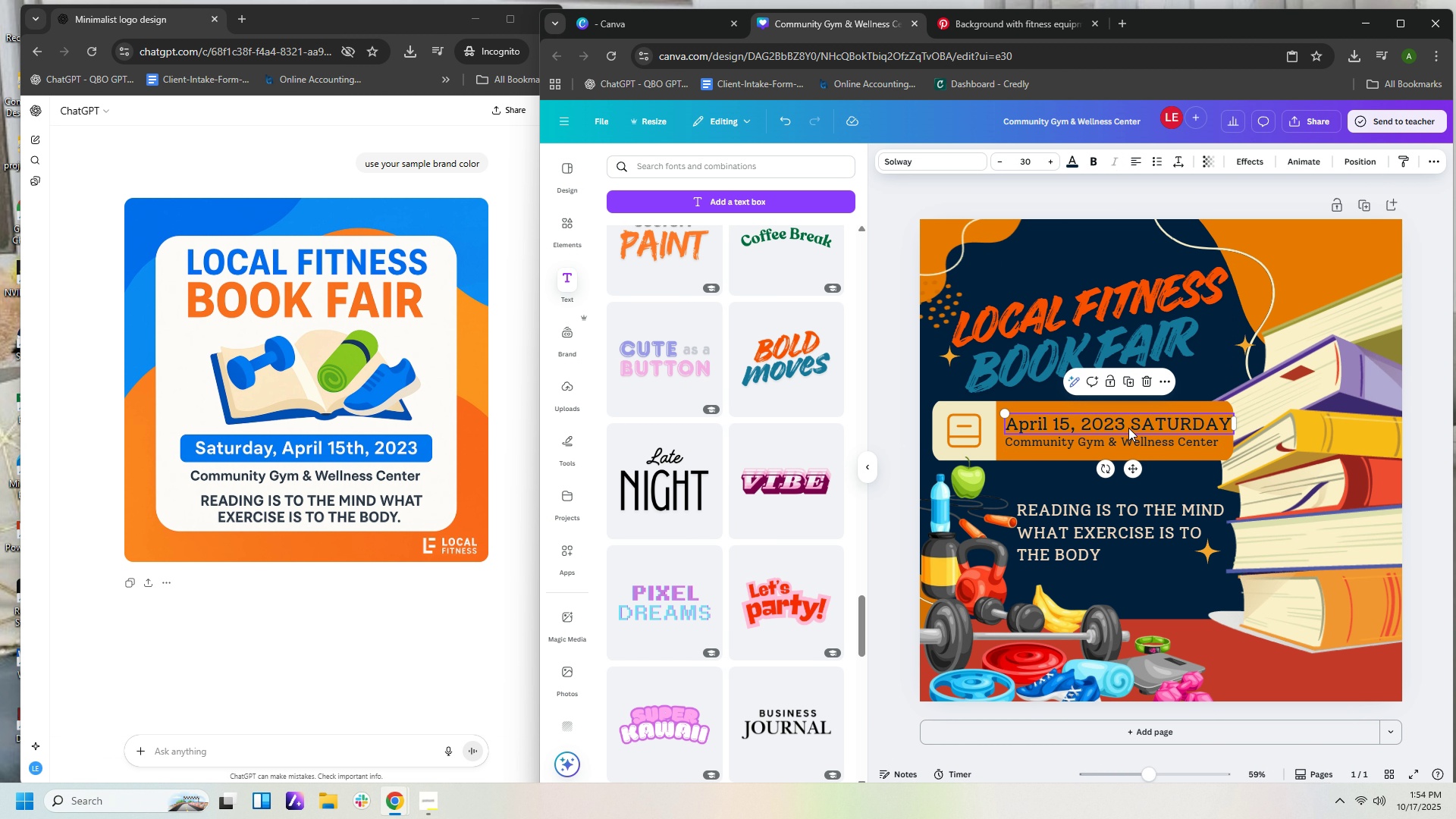 
left_click([1128, 428])
 